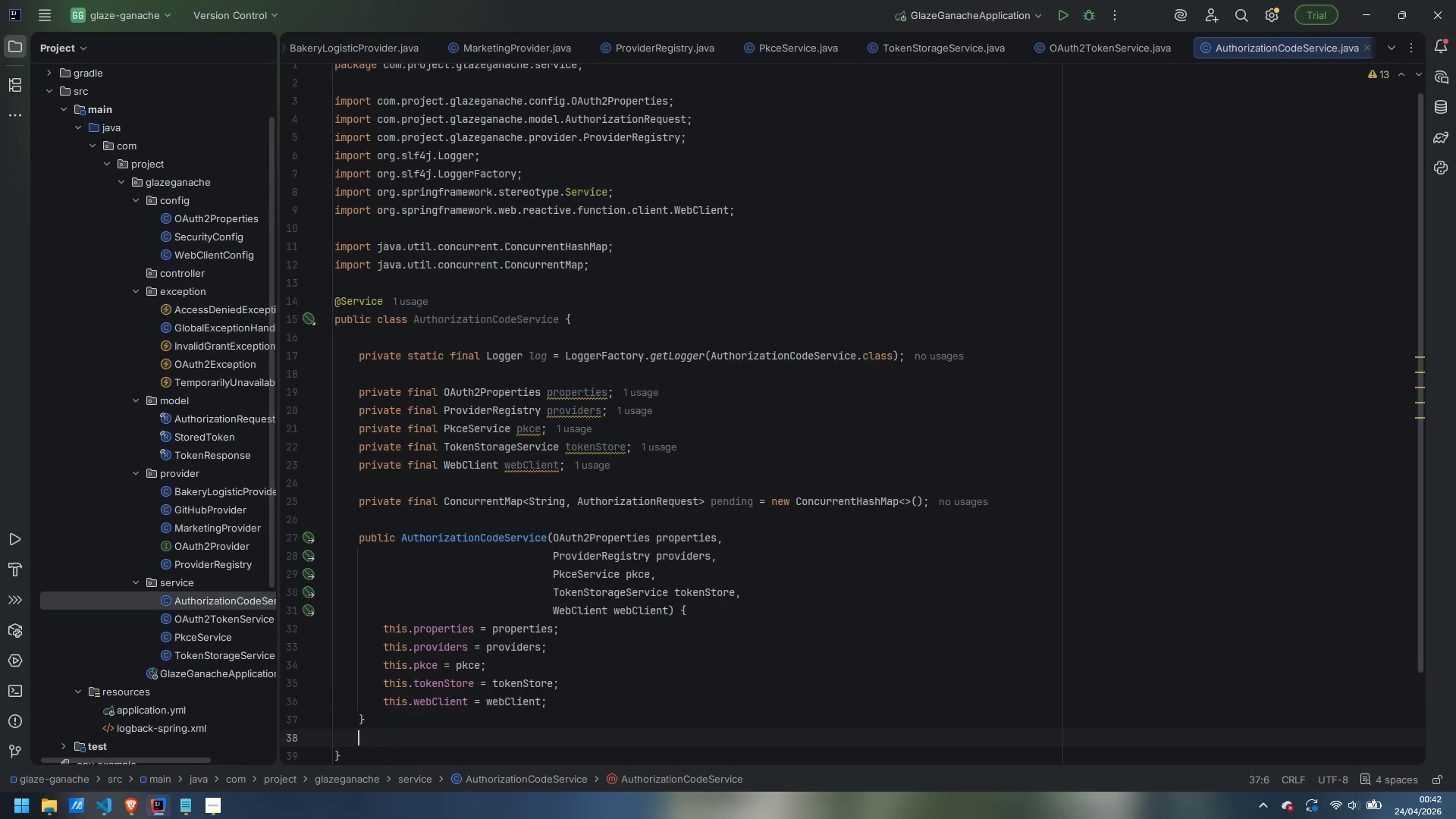 
key(Enter)
 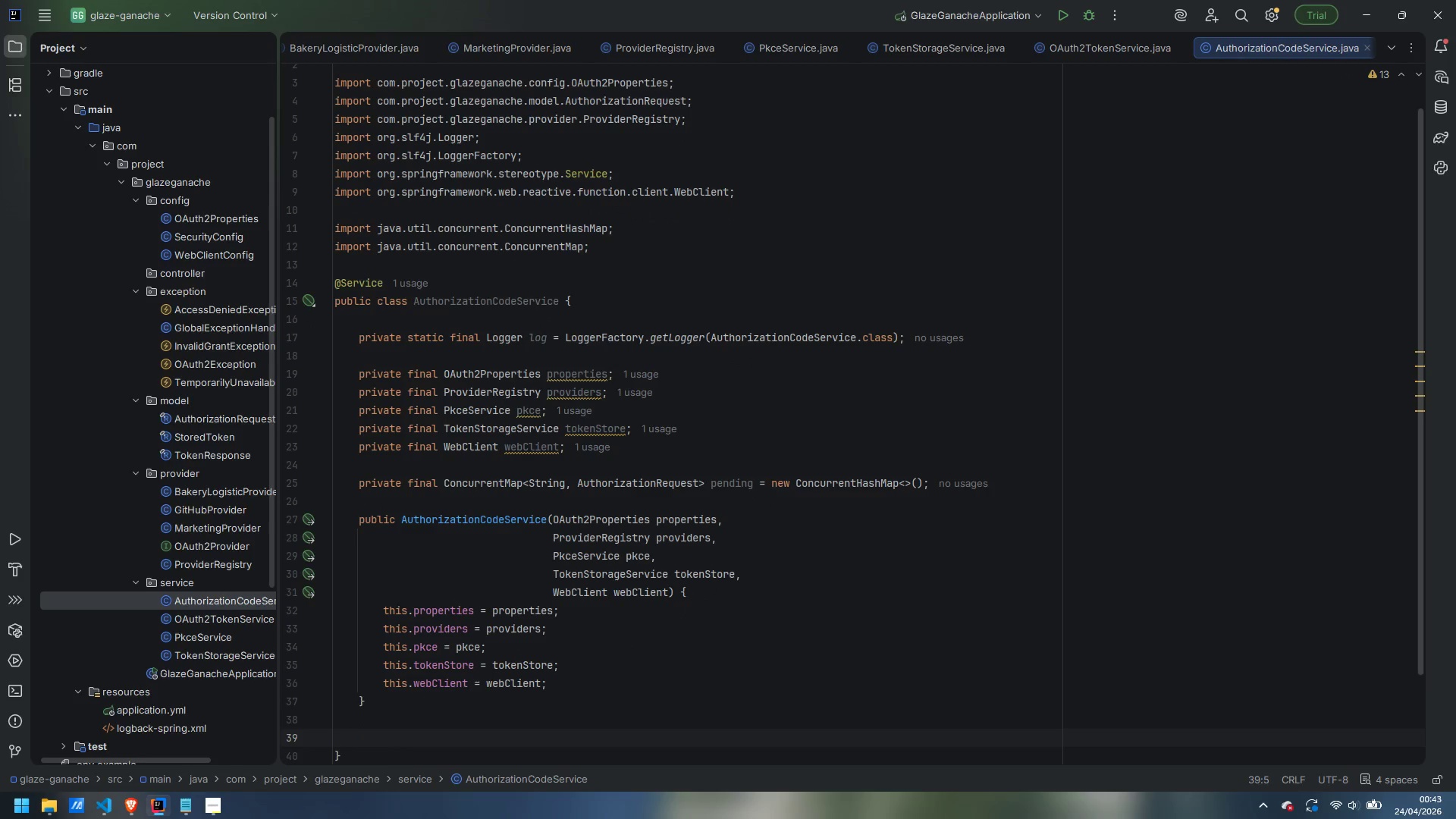 
wait(10.22)
 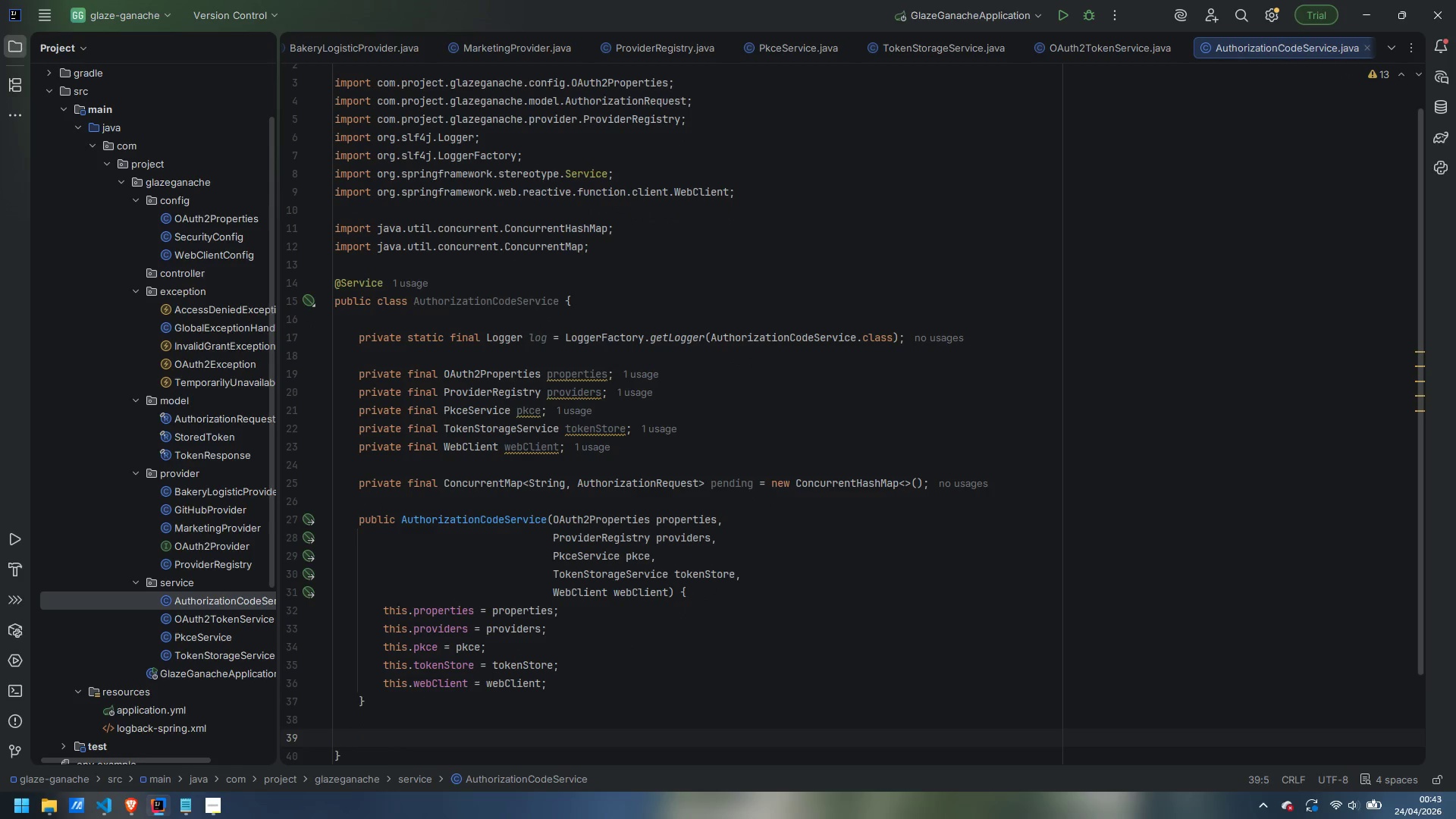 
scroll: coordinate [621, 224], scroll_direction: down, amount: 3.0
 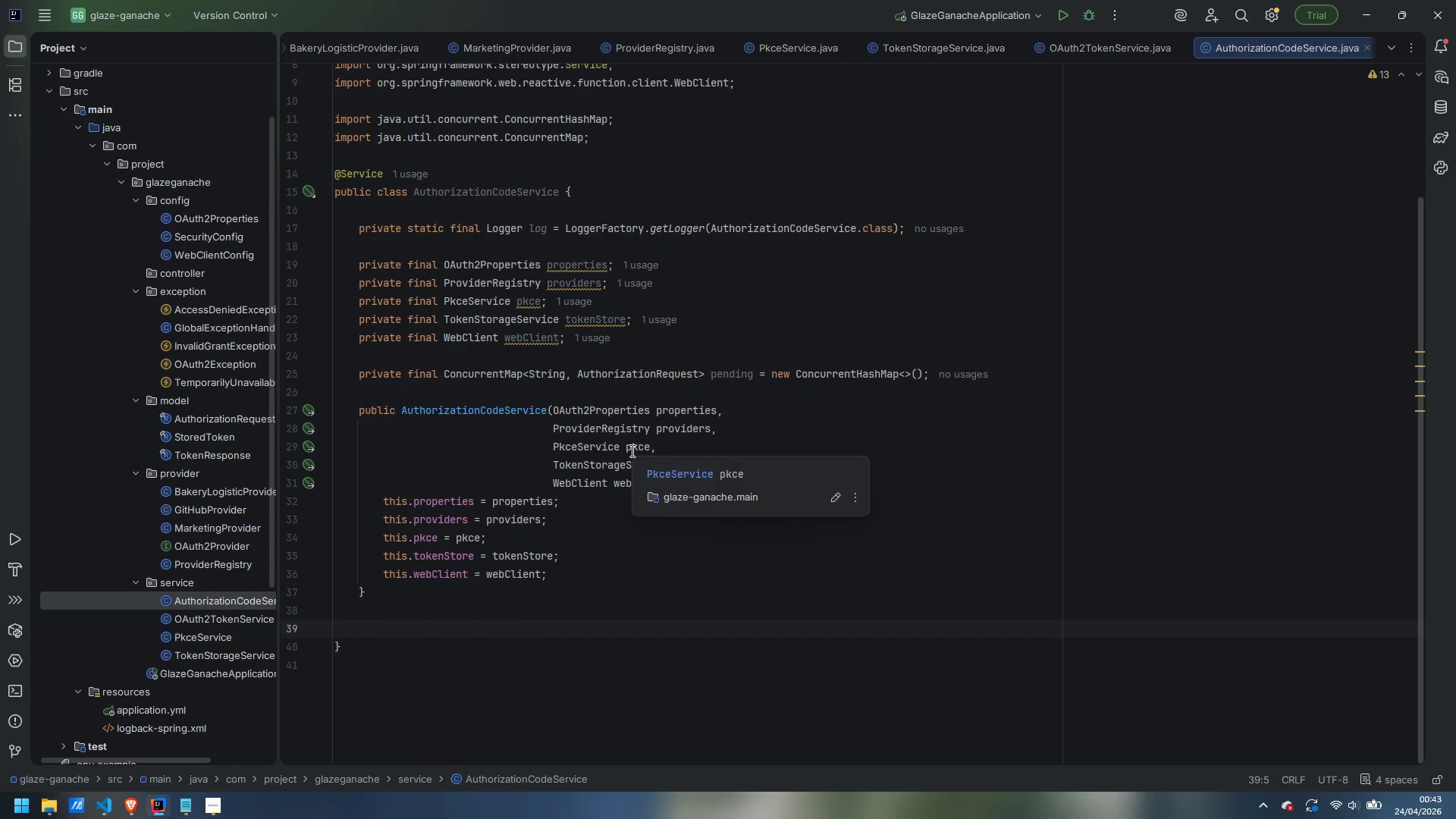 
type(private Instant)
 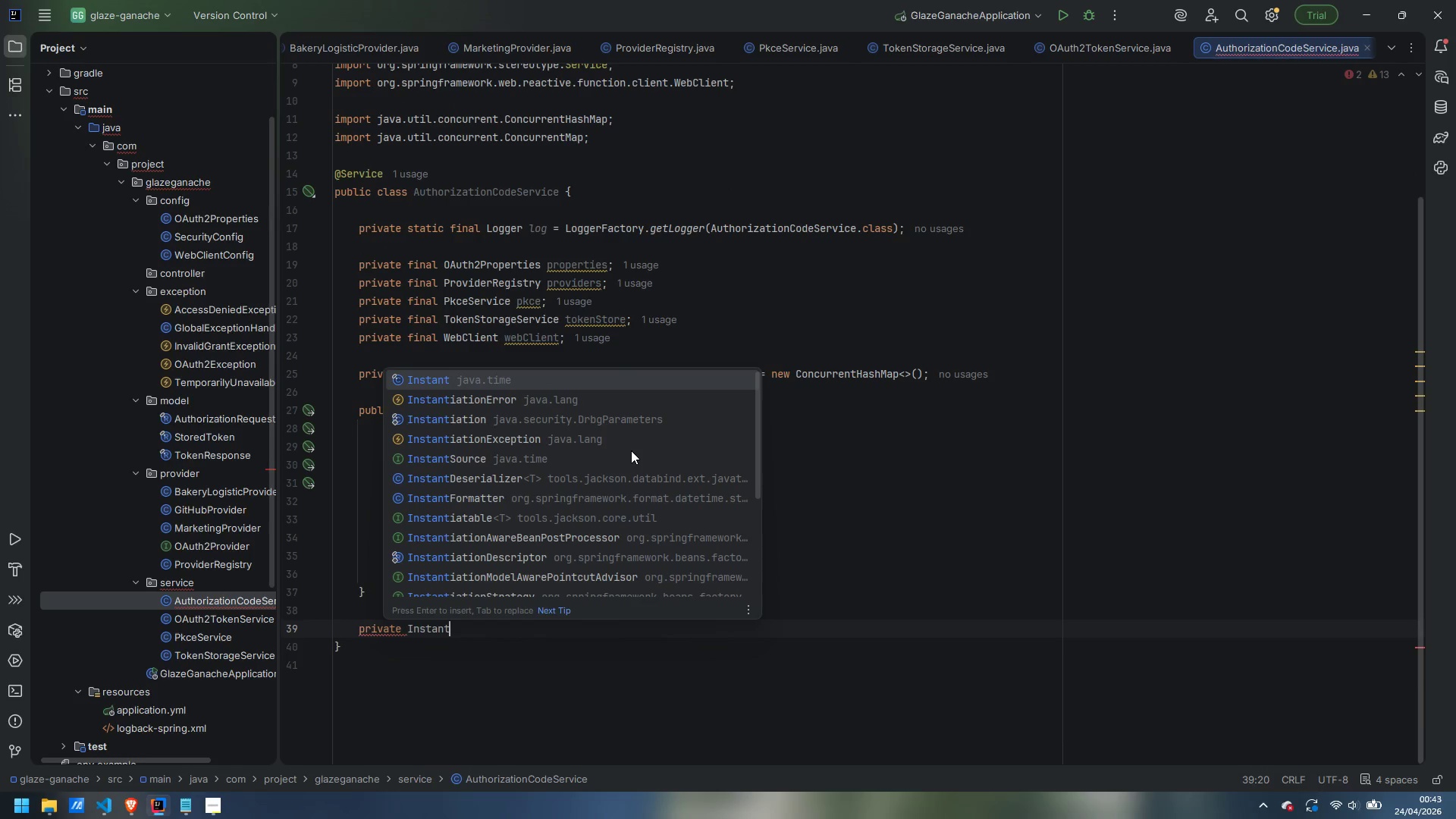 
key(Enter)
 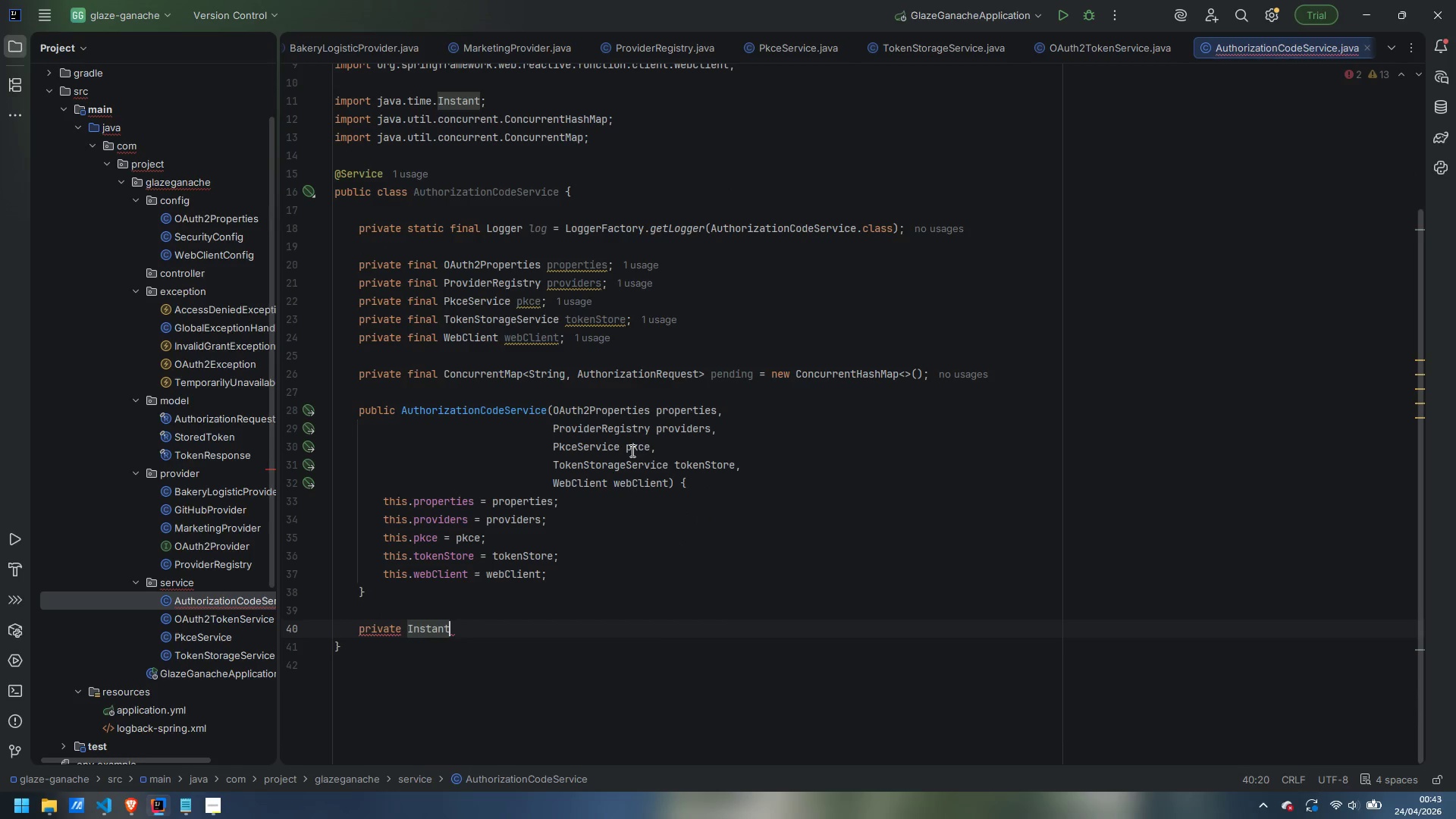 
type( computeExpiry(Long expuires)
key(Backspace)
key(Backspace)
key(Backspace)
key(Backspace)
key(Backspace)
type(u)
key(Backspace)
type(iresInSecoid)
key(Backspace)
key(Backspace)
type(nds)
 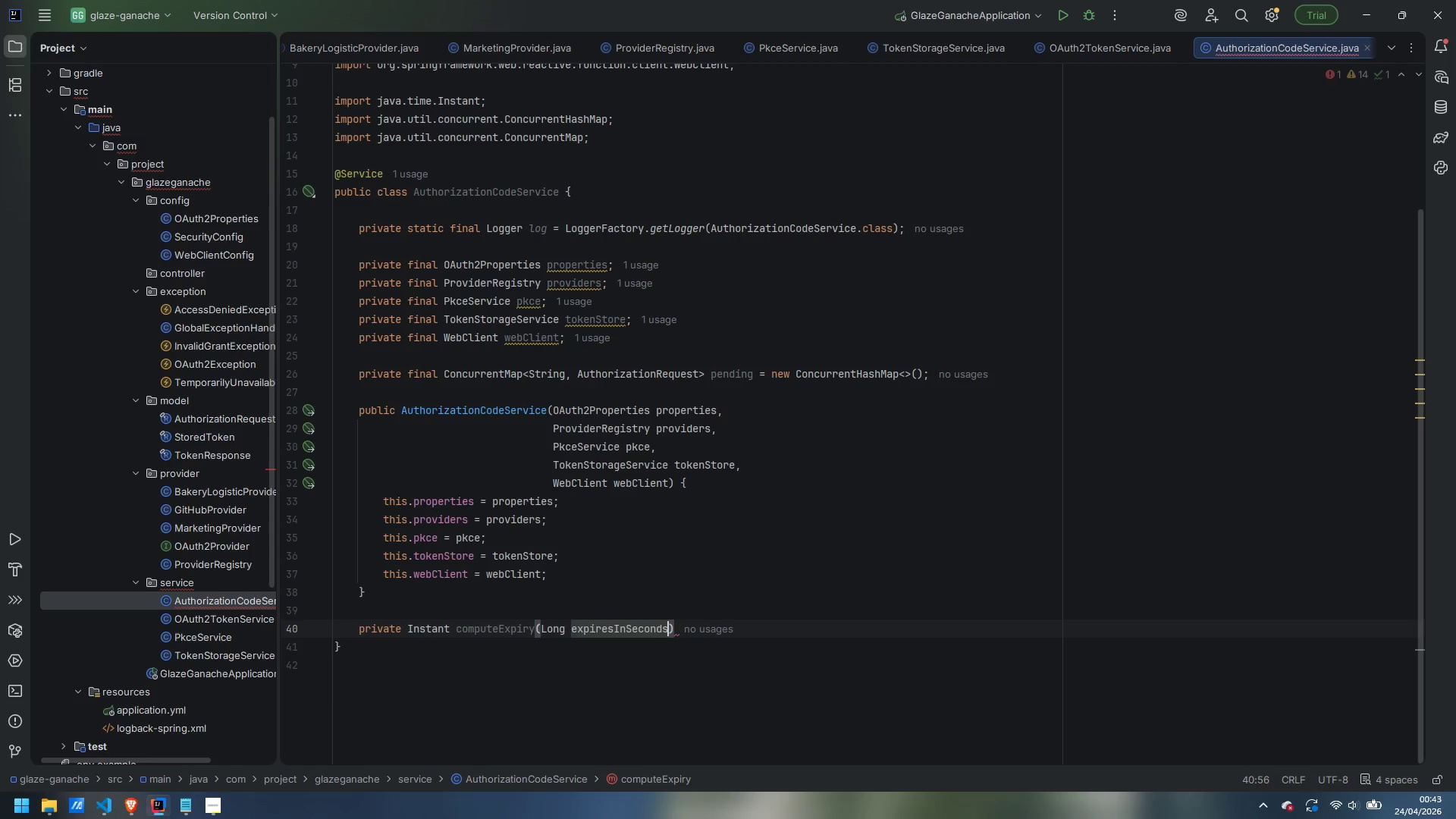 
key(ArrowRight)
 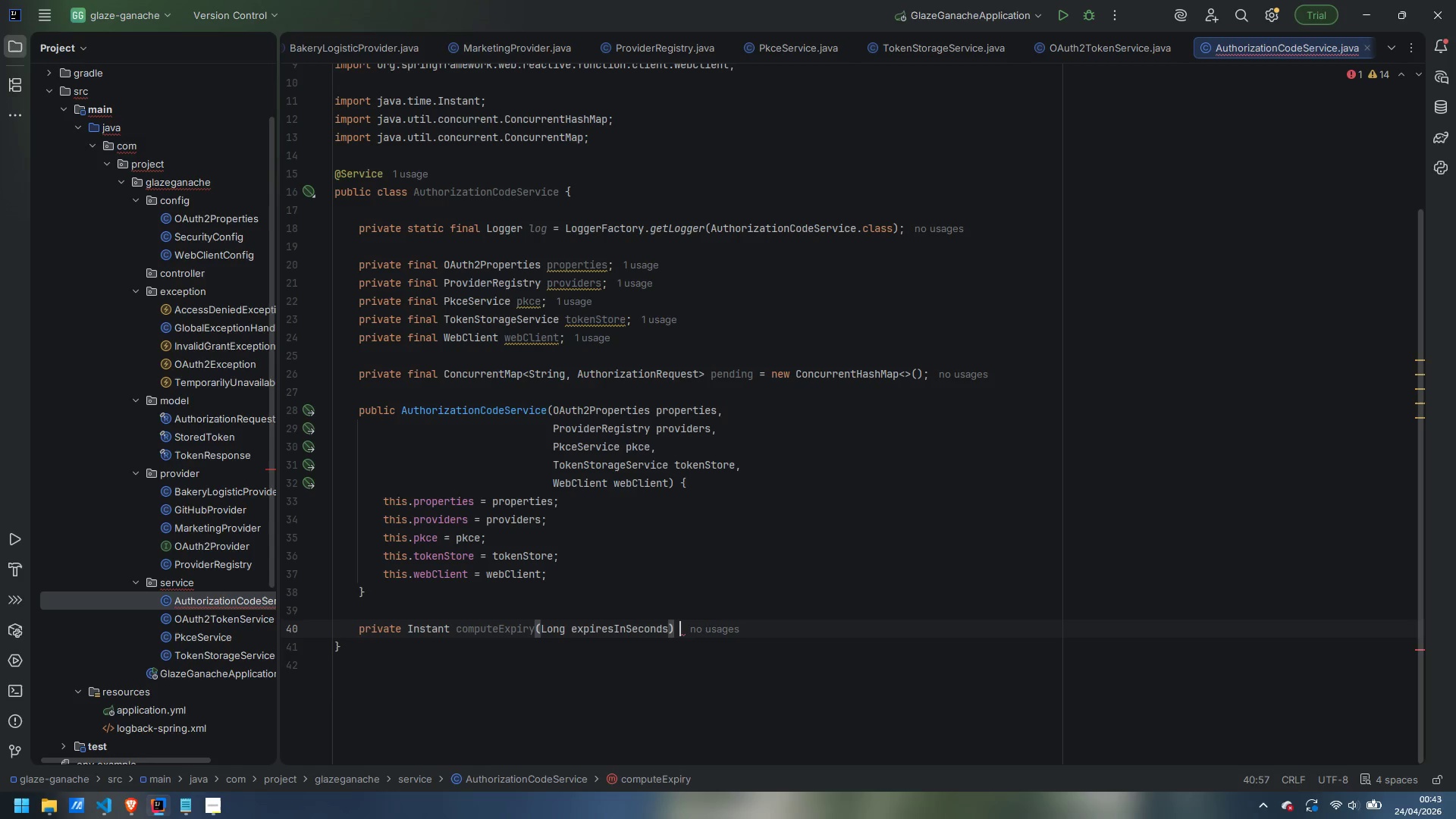 
key(Space)
 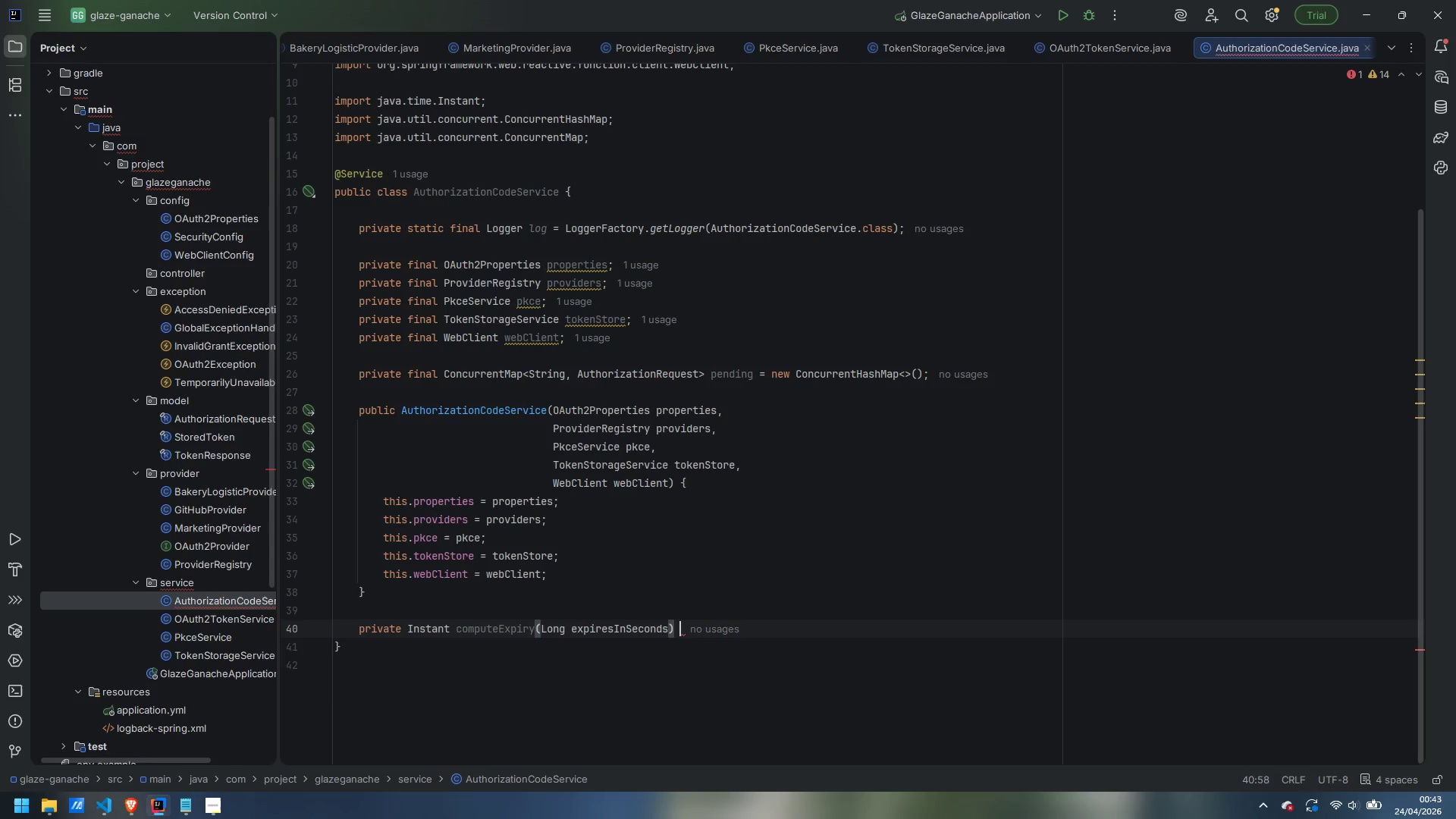 
key(Shift+BracketLeft)
 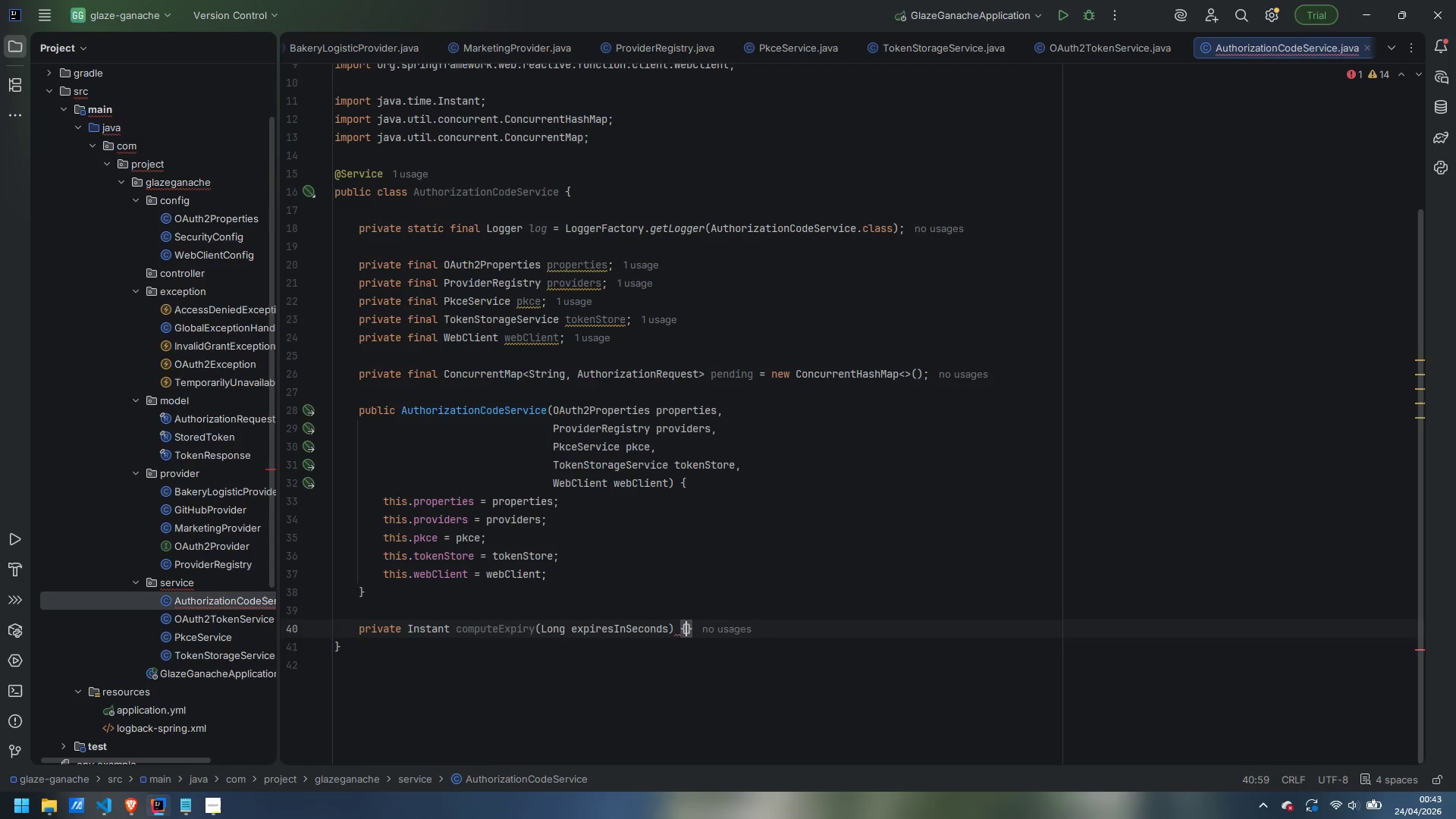 
key(Enter)
 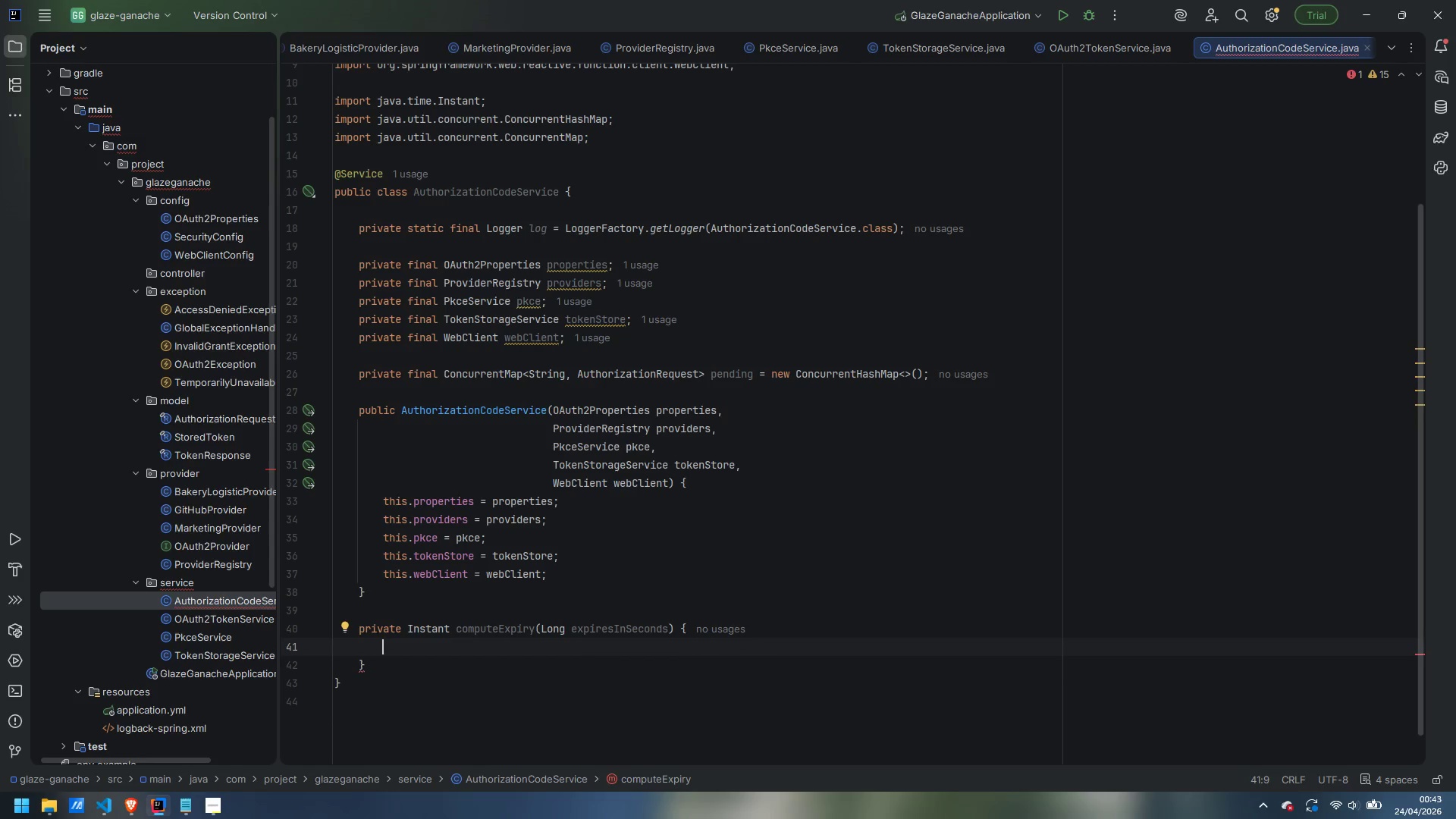 
type(if (expiure)
key(Backspace)
key(Backspace)
key(Backspace)
type(resInSeconds == null)
 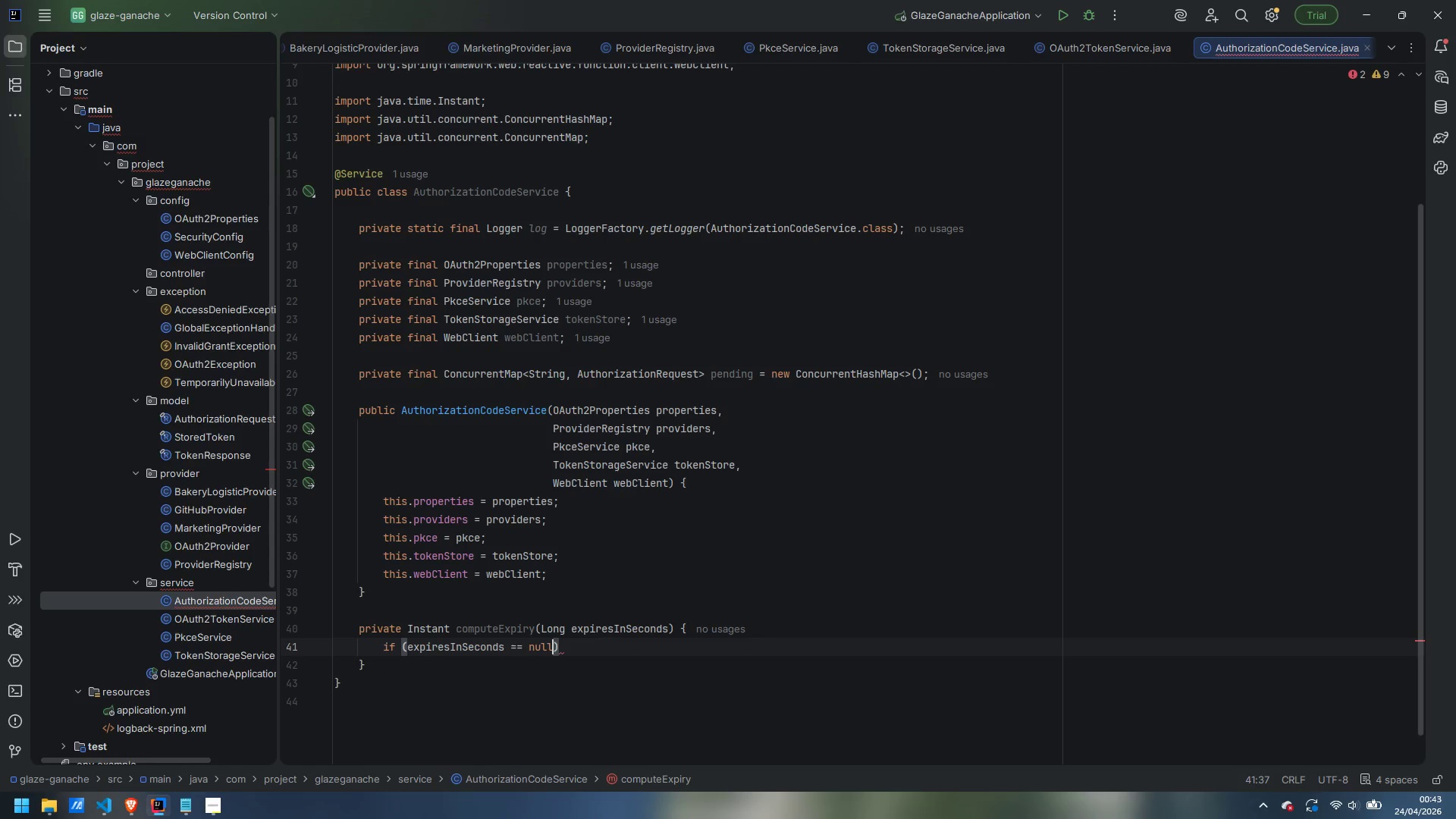 
 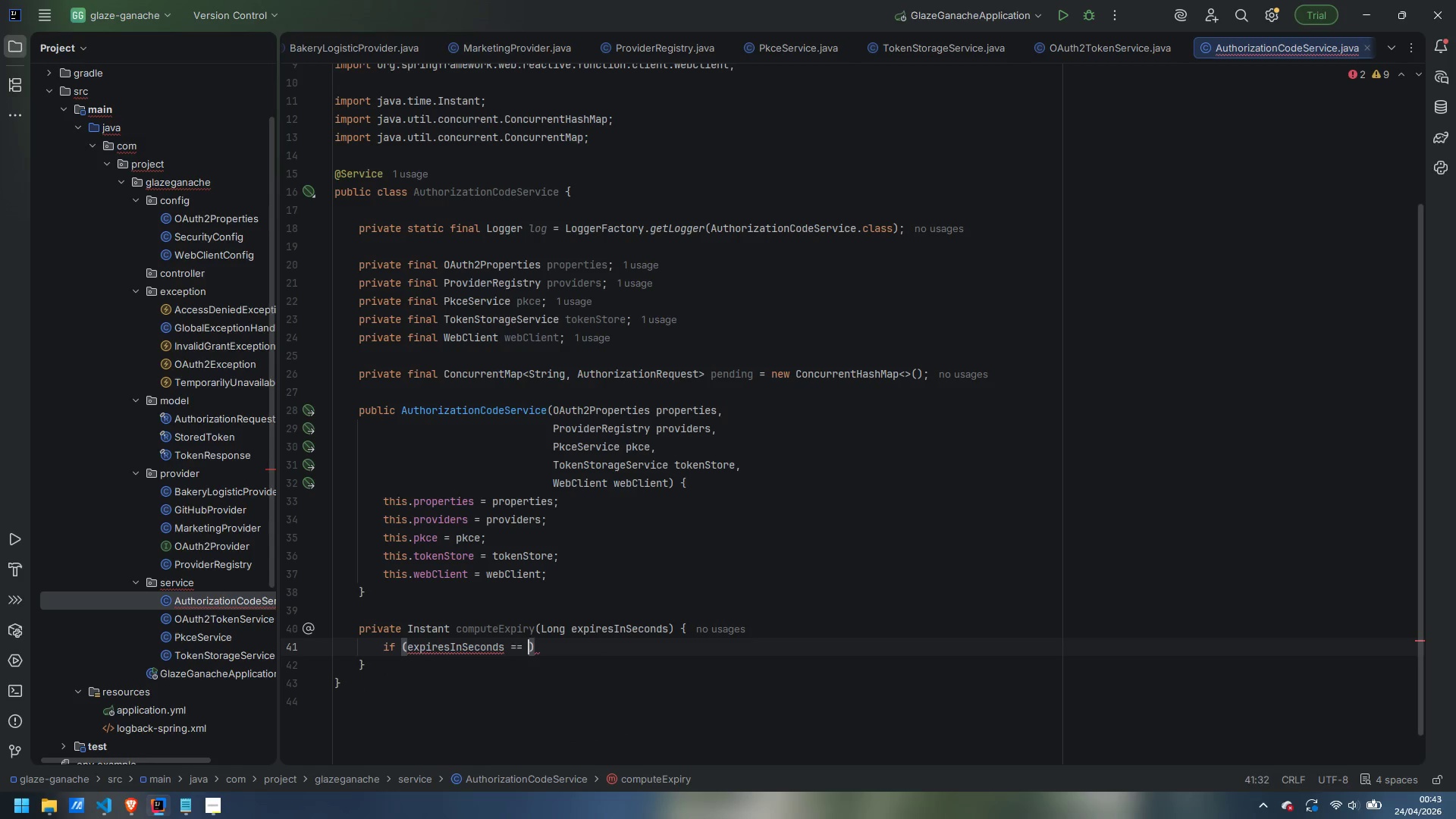 
key(ArrowRight)
 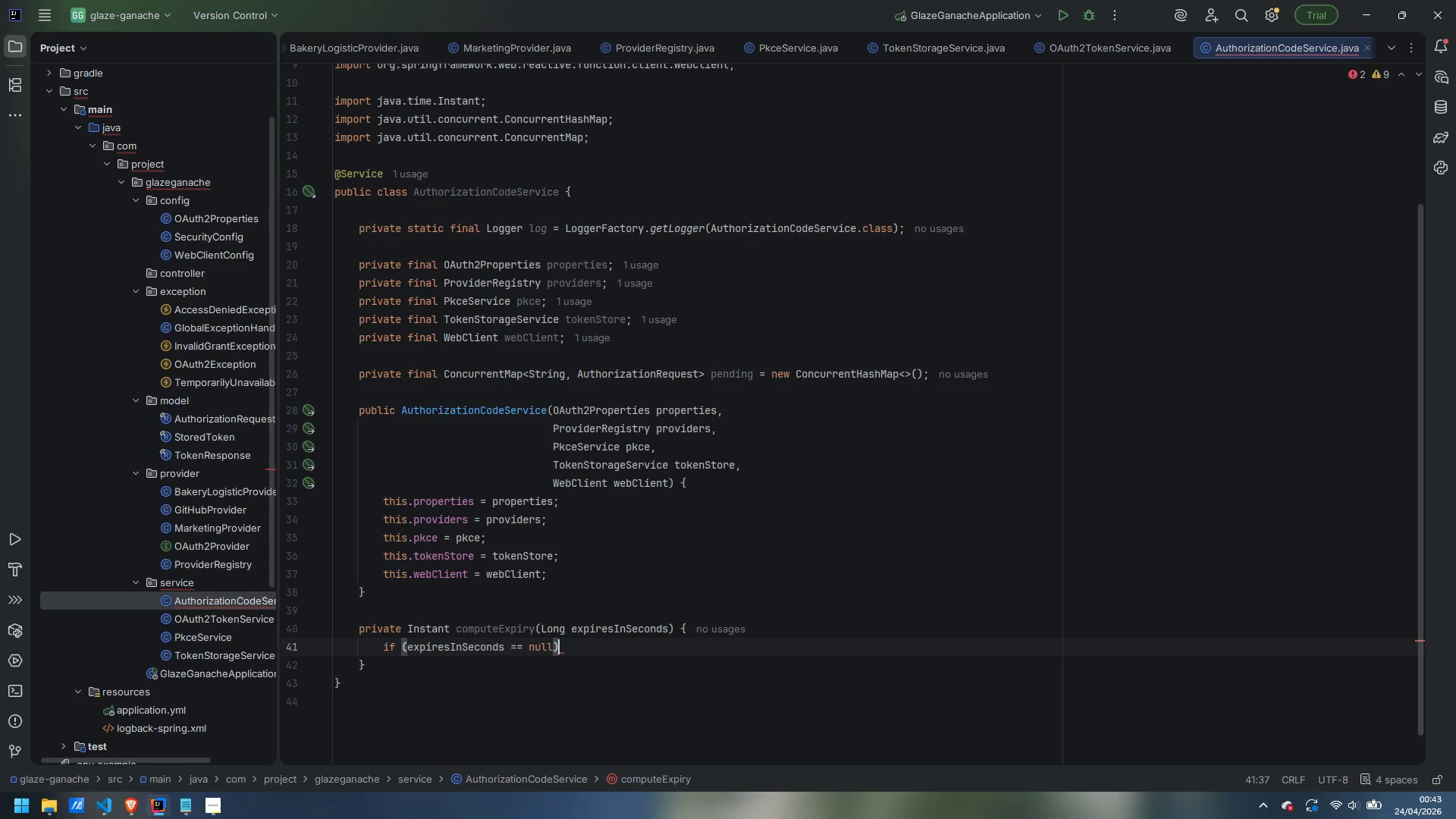 
type( return ull;)
 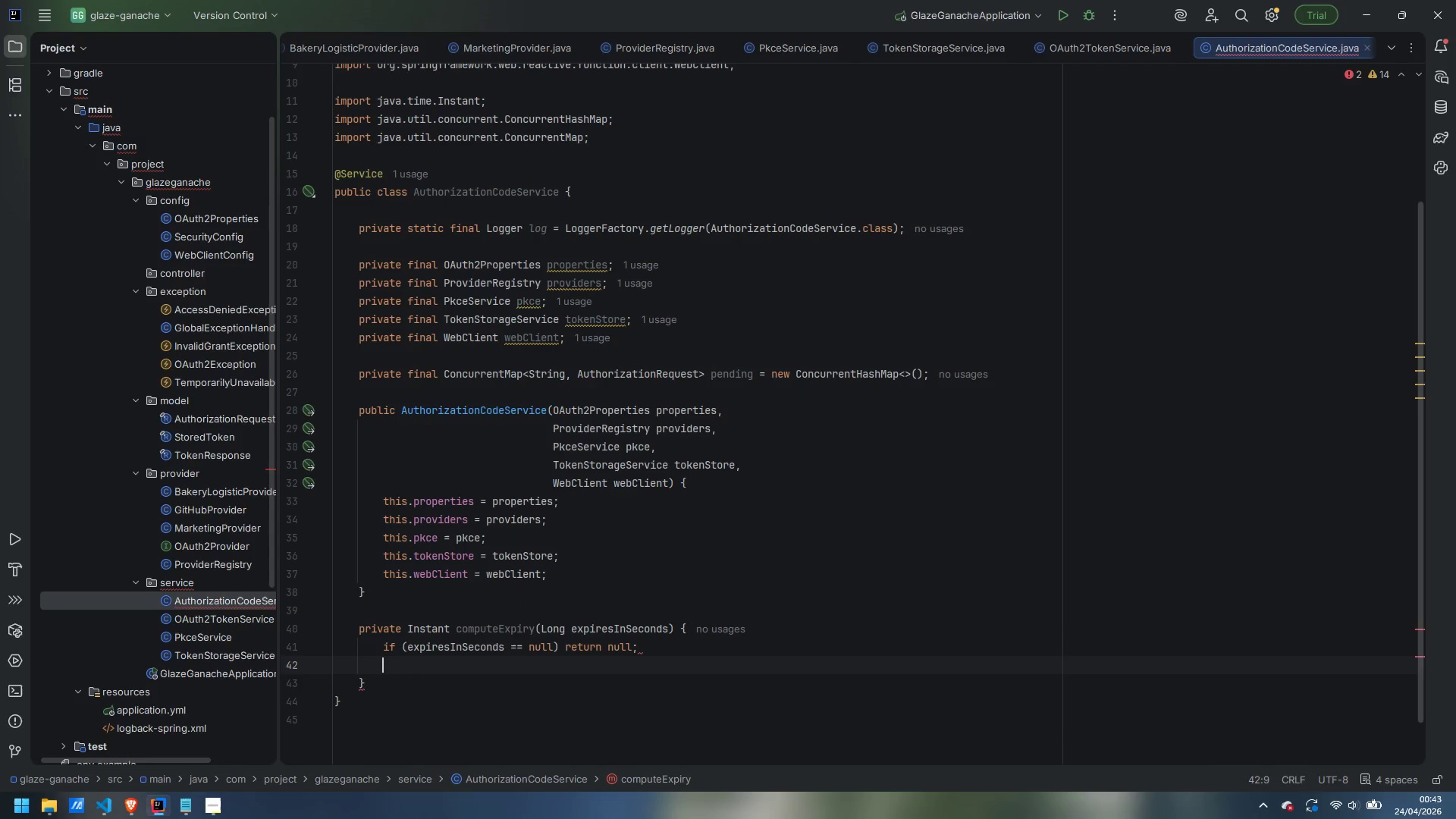 
hold_key(key=N, duration=2.81)
 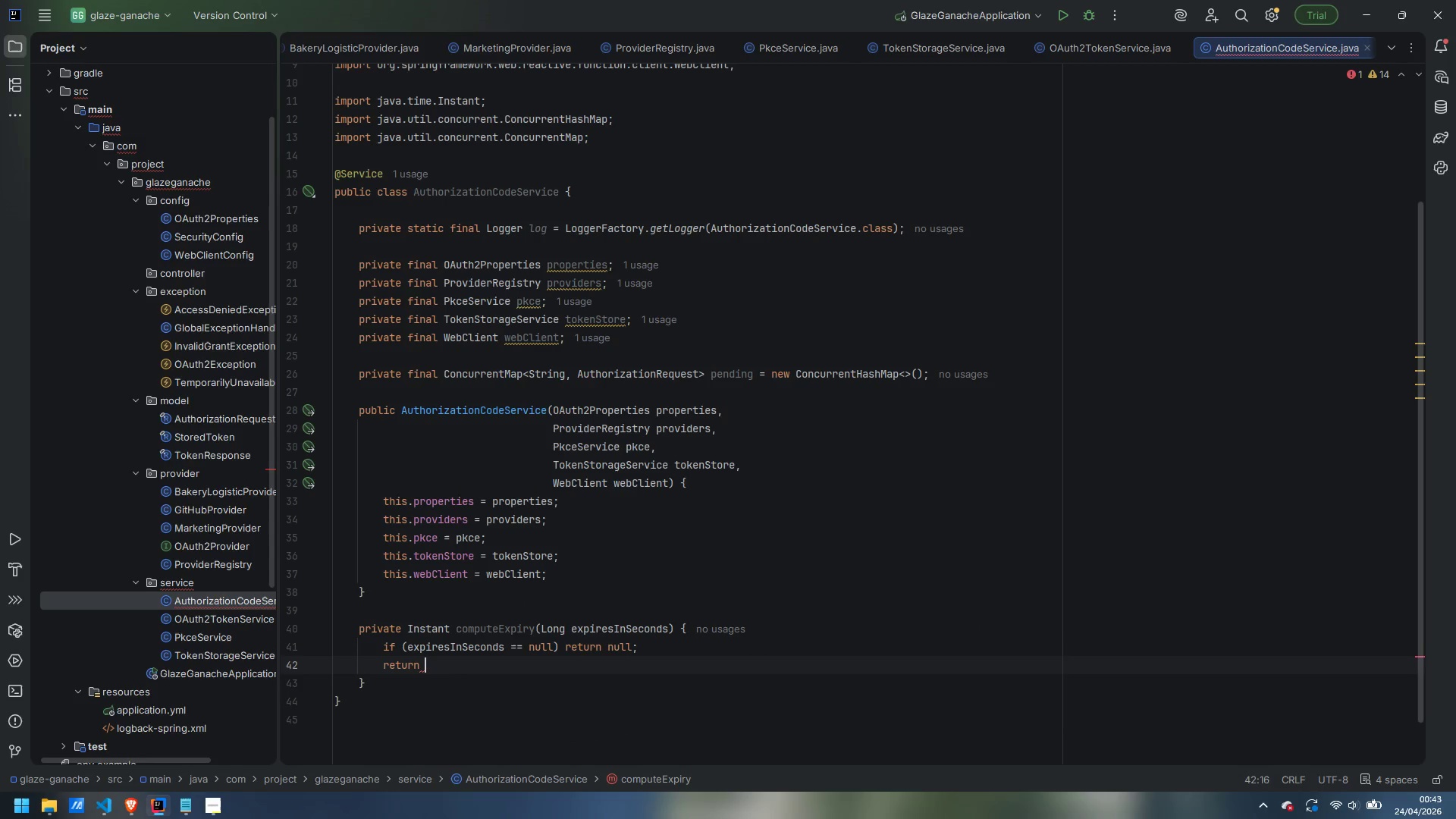 
key(Enter)
 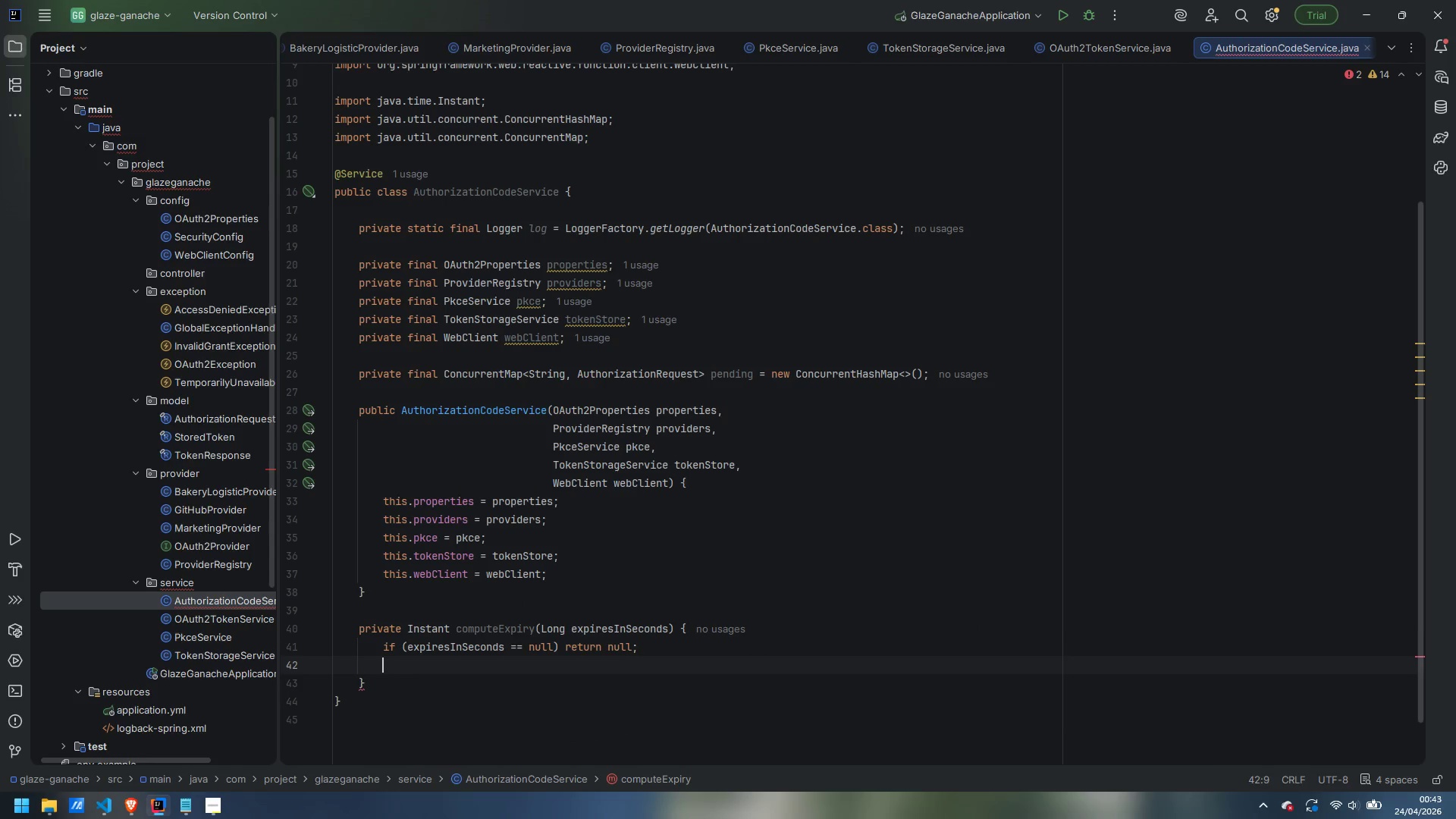 
type(retur Instant.now)
 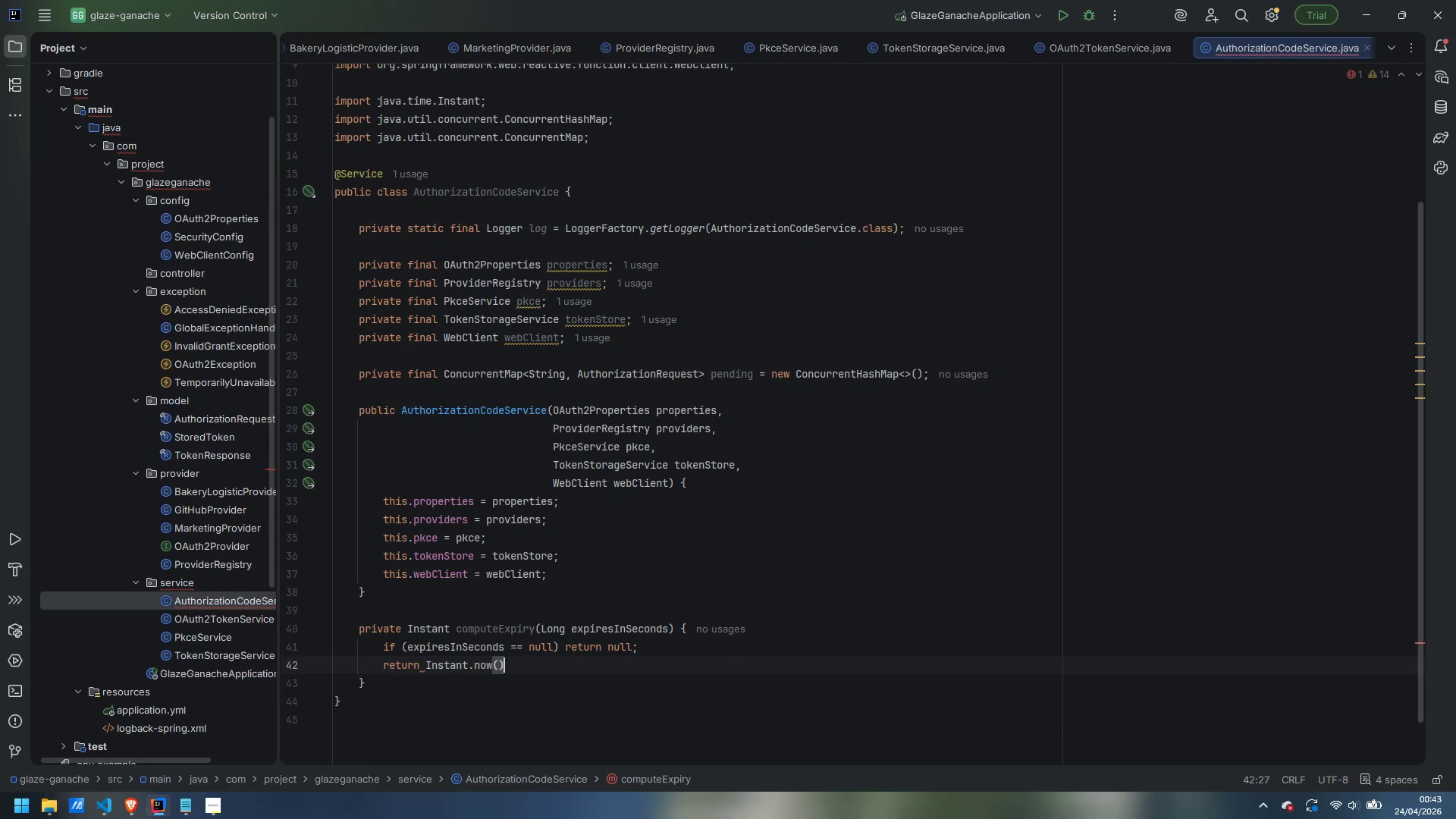 
 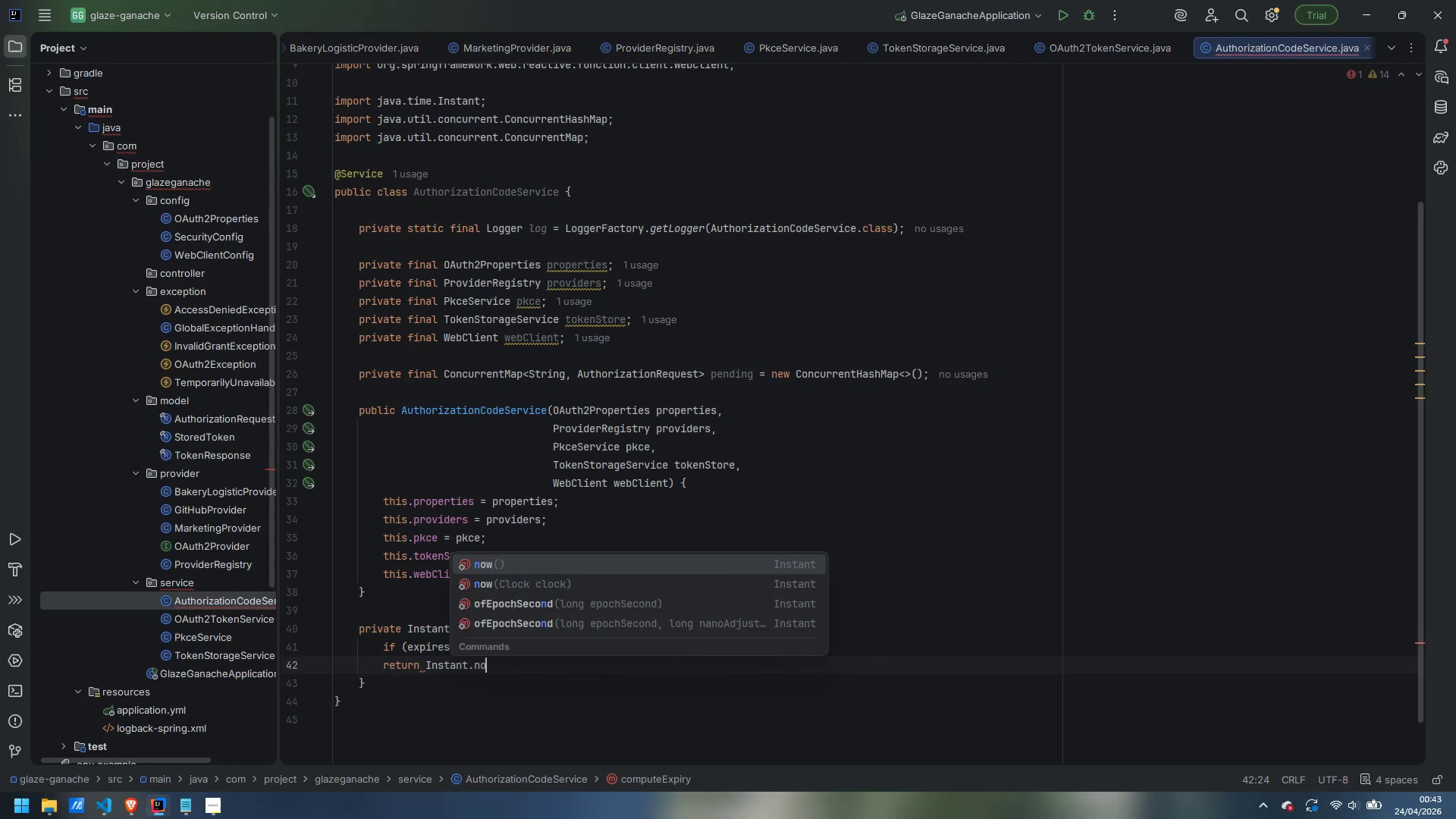 
key(Enter)
 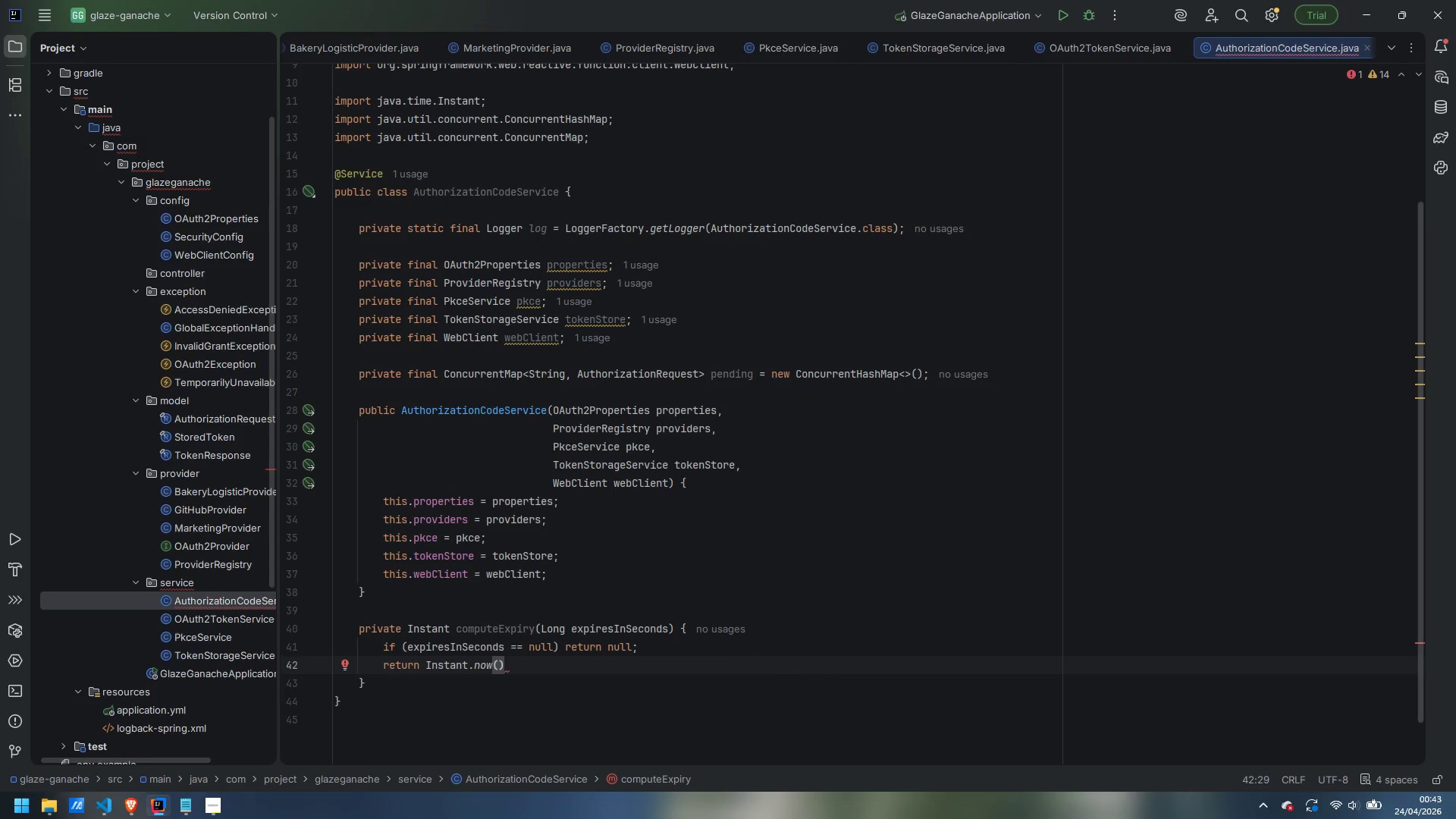 
type(.plusSeconds)
 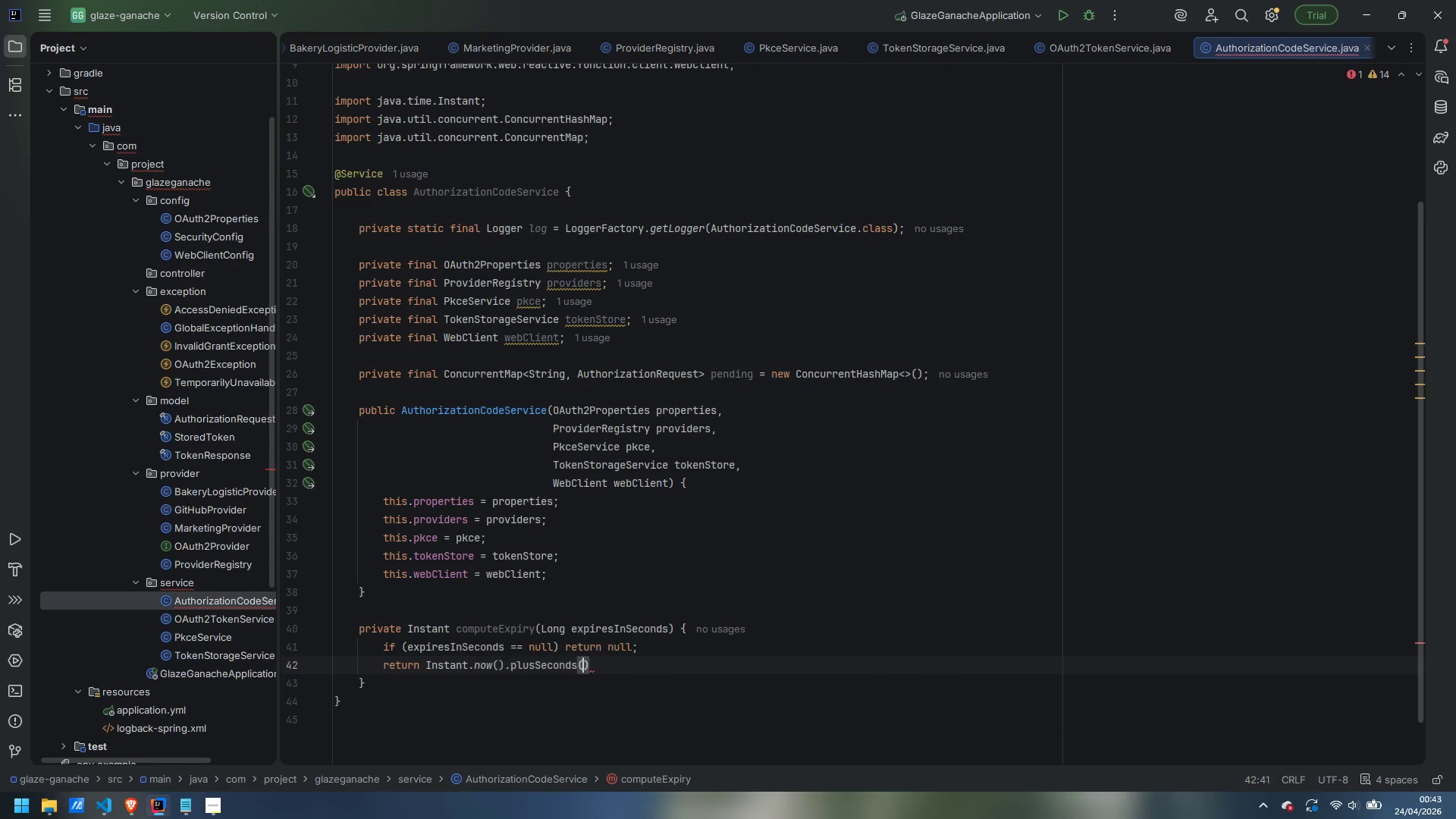 
 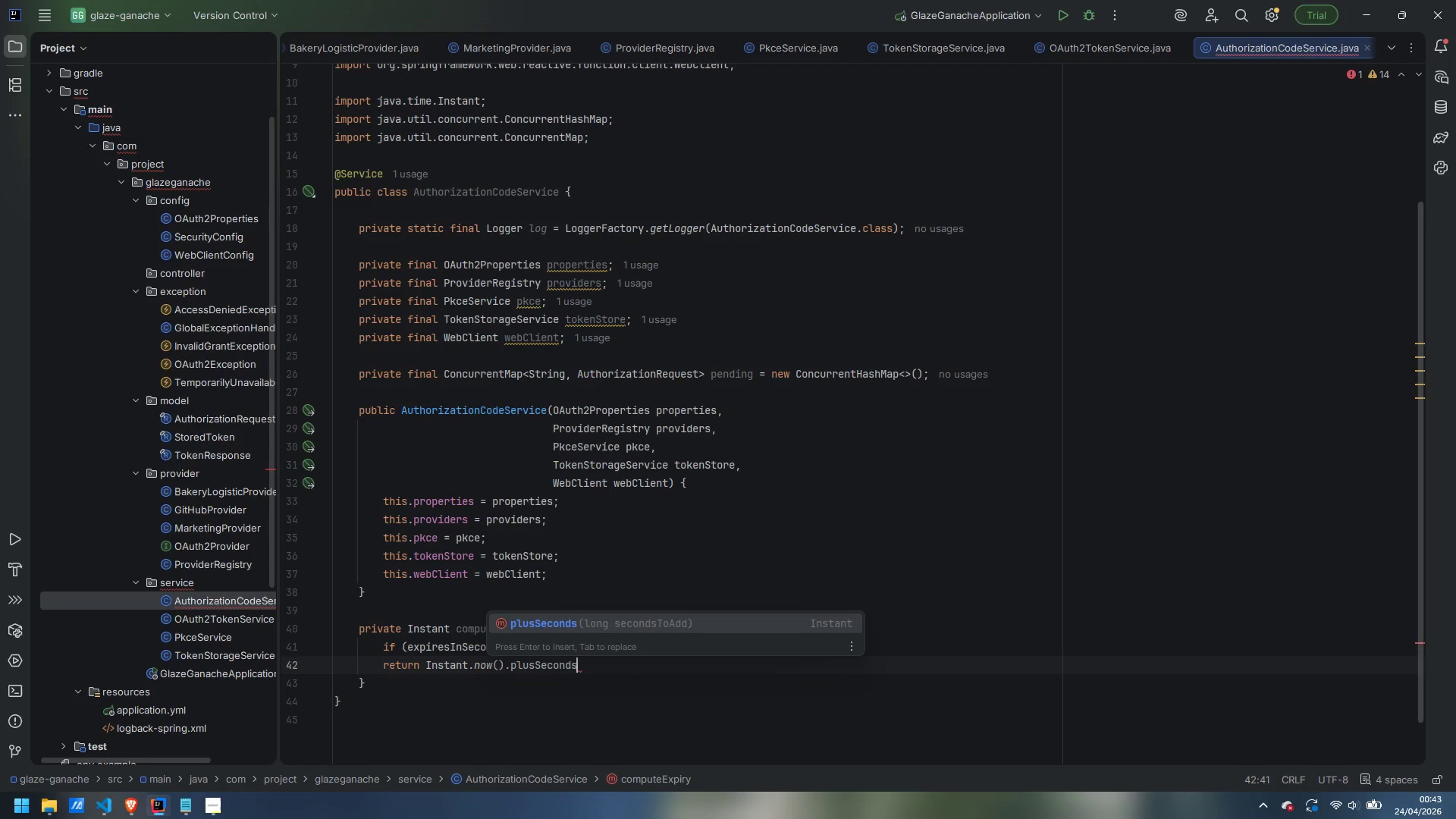 
key(Enter)
 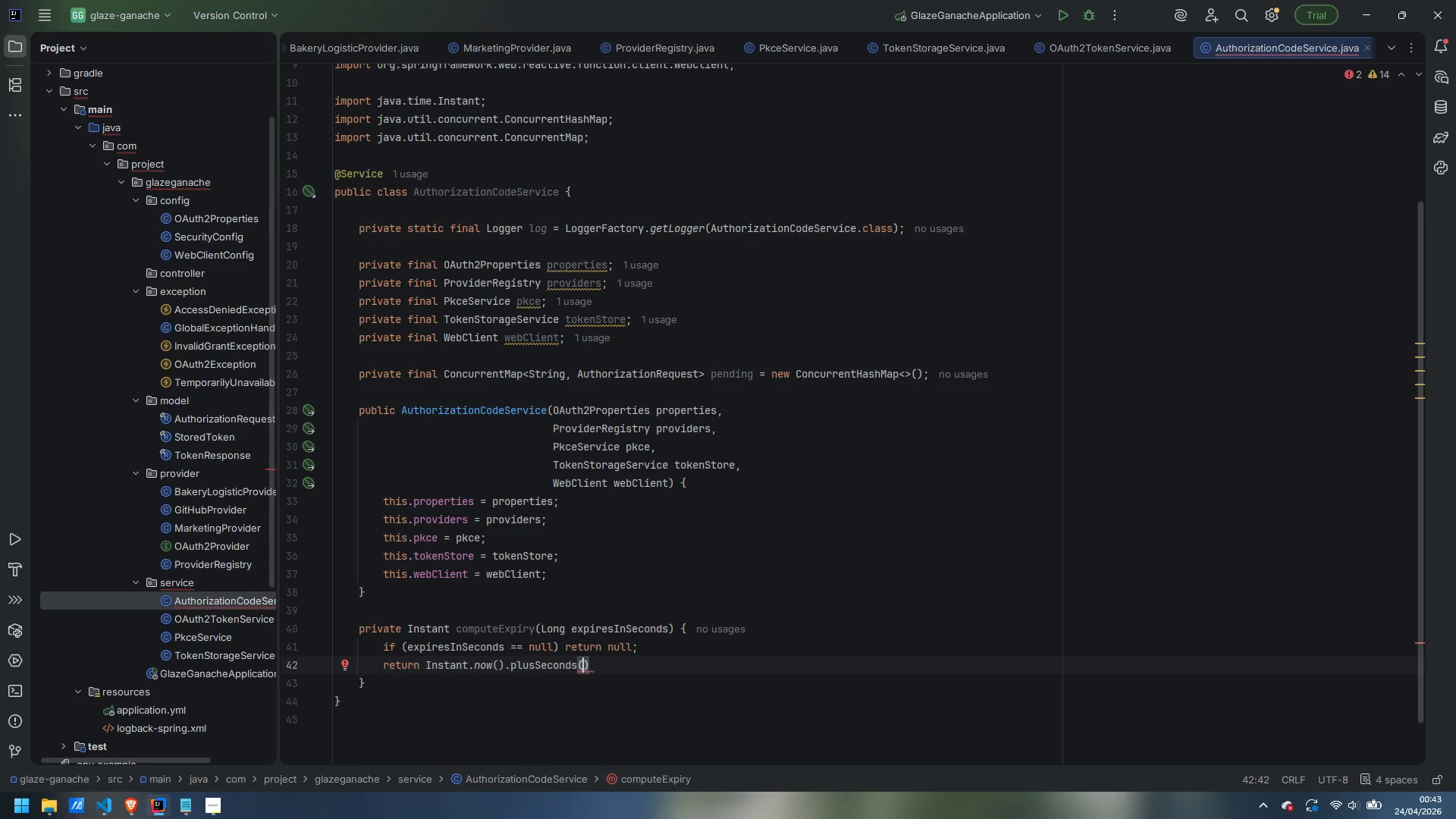 
type(expiresInC)
key(Backspace)
type(Seconds)
 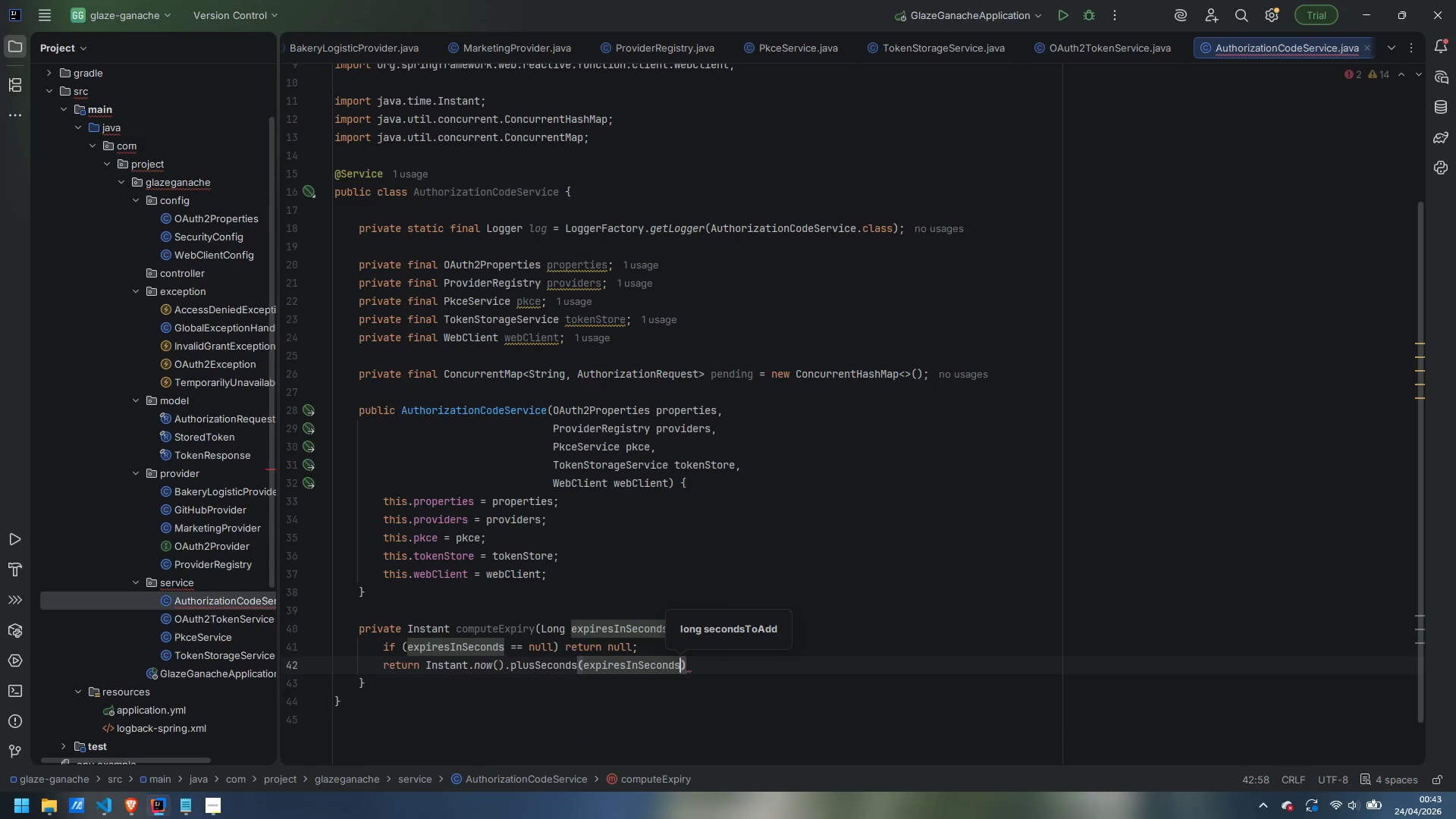 
key(ArrowRight)
 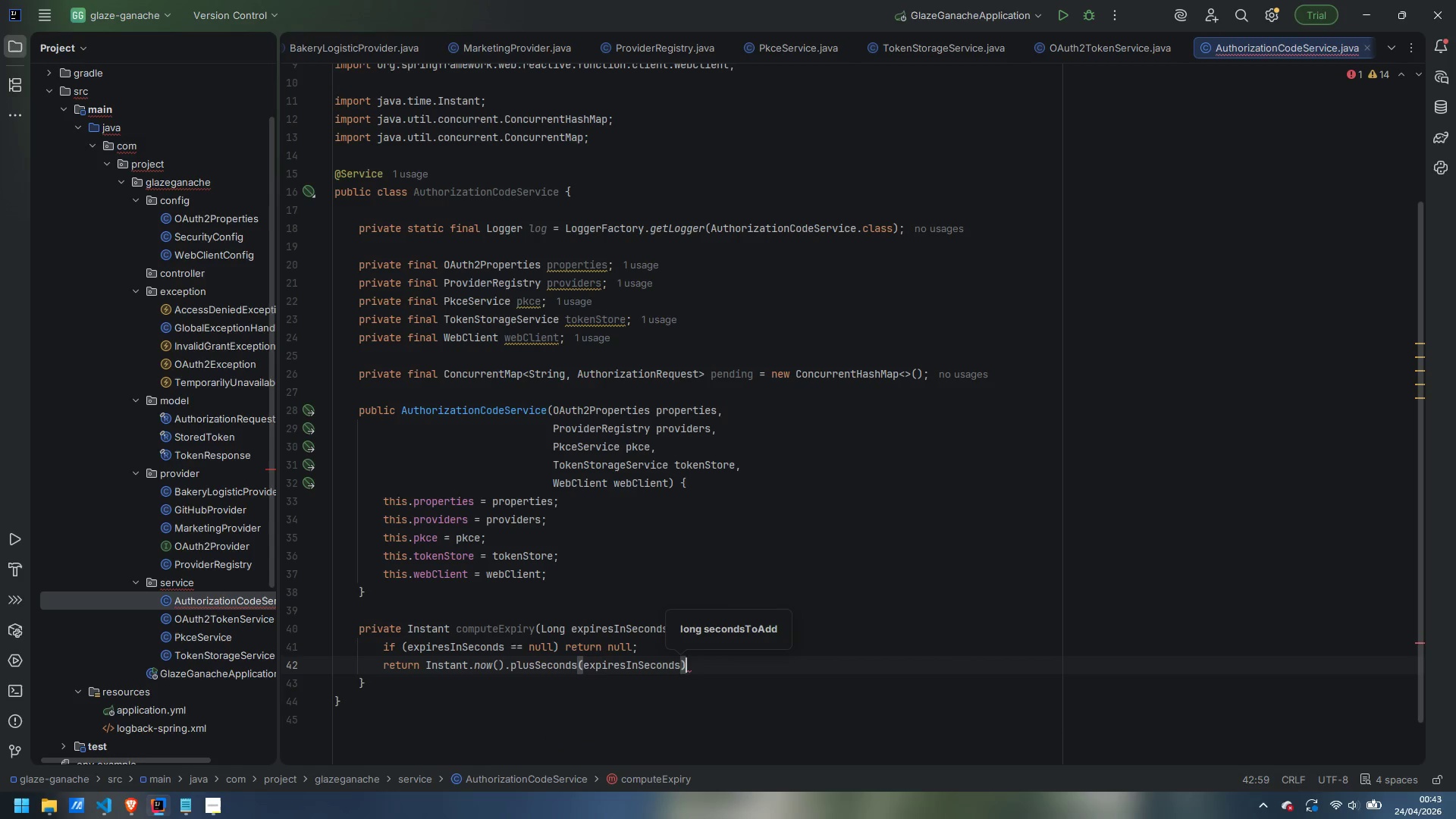 
key(Semicolon)
 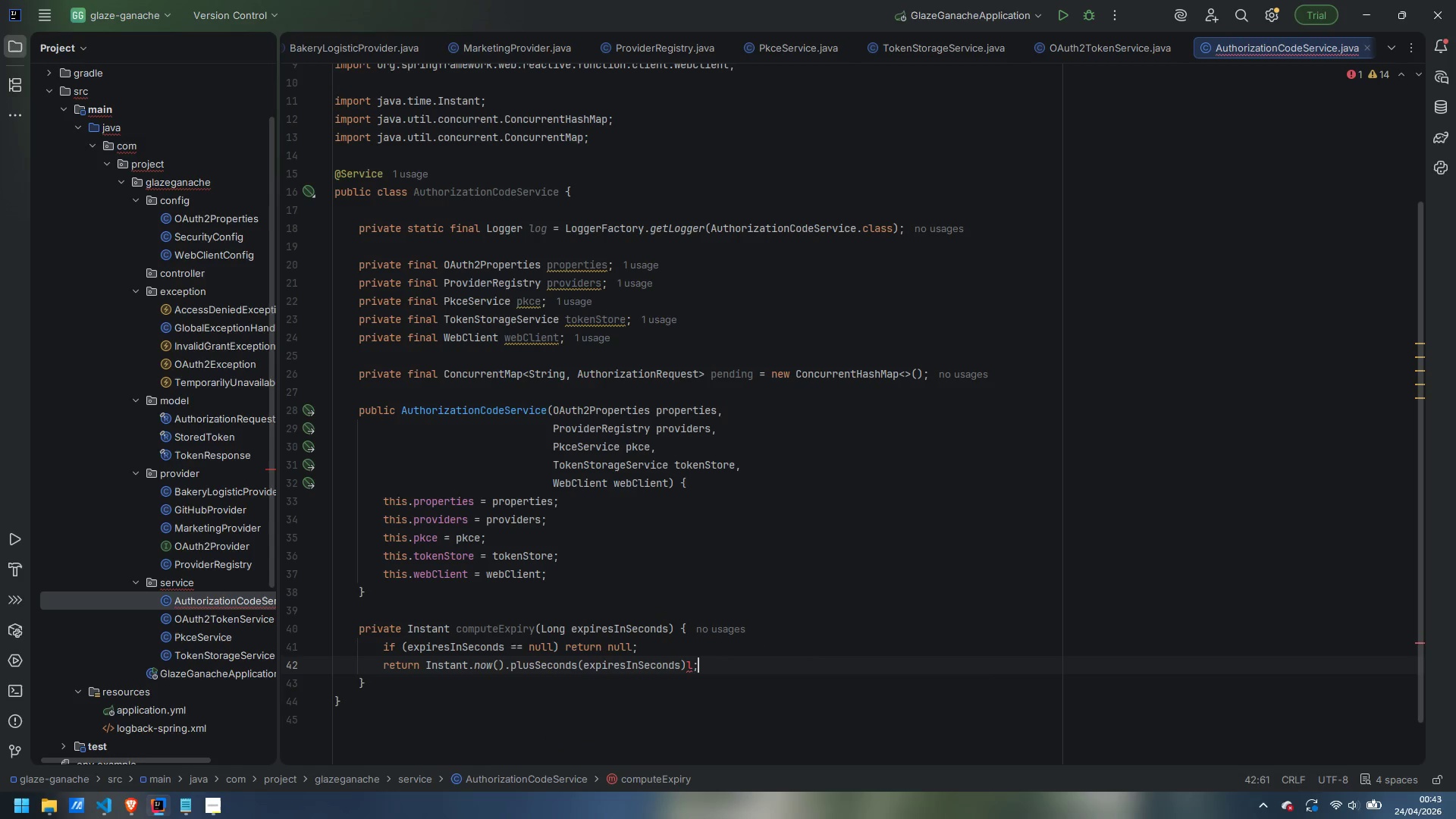 
key(L)
 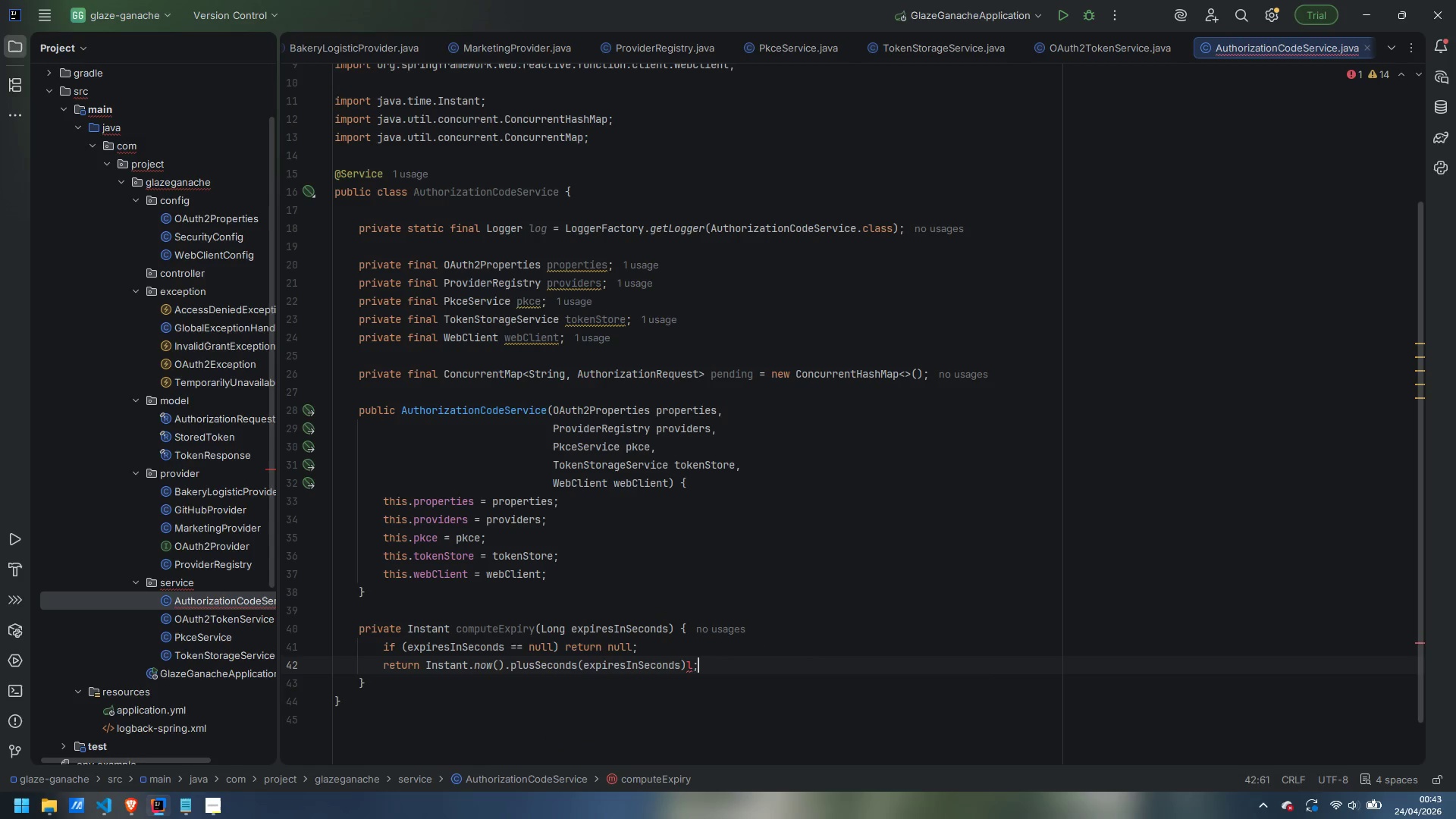 
key(Backspace)
 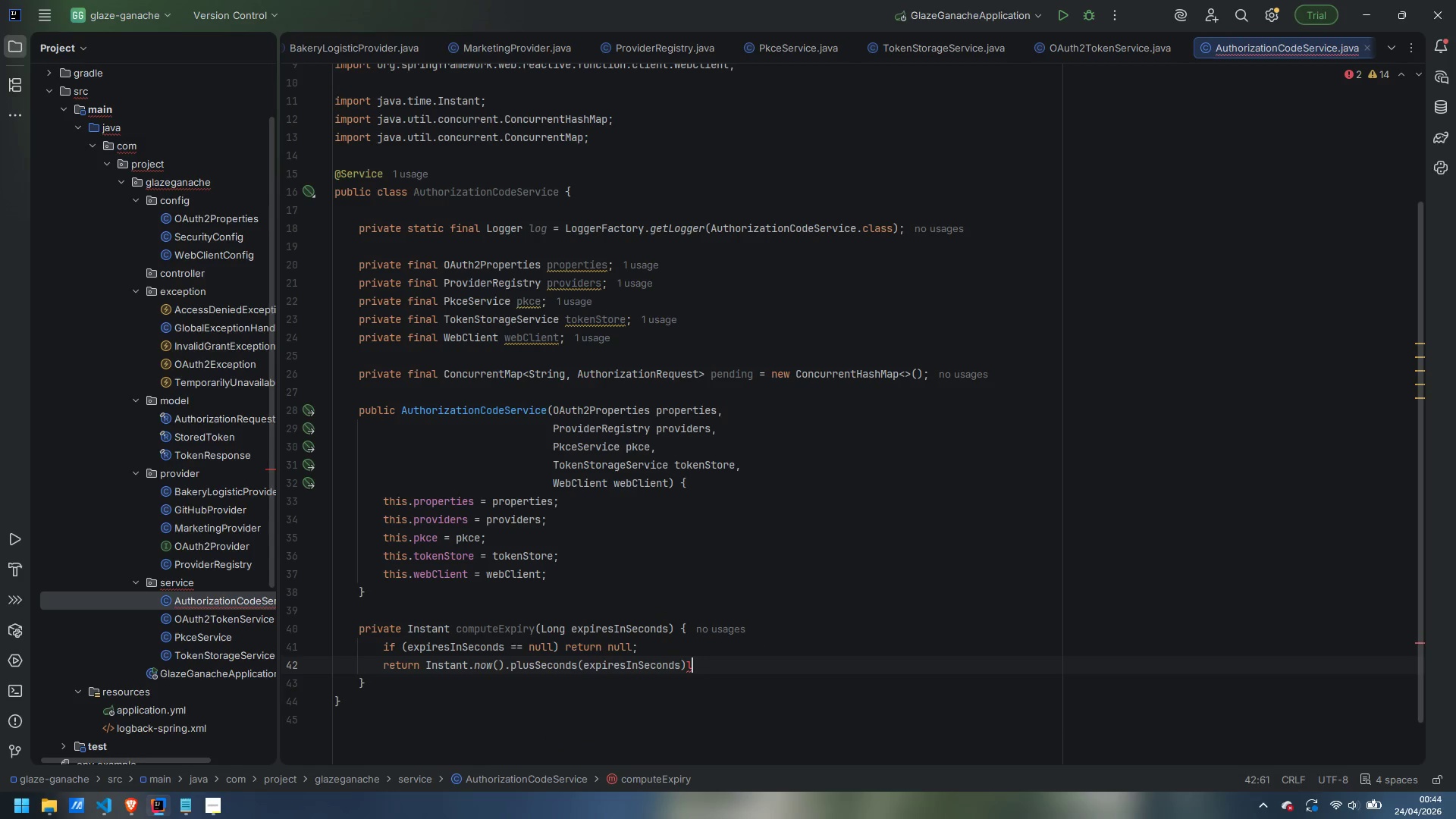 
key(Backspace)
 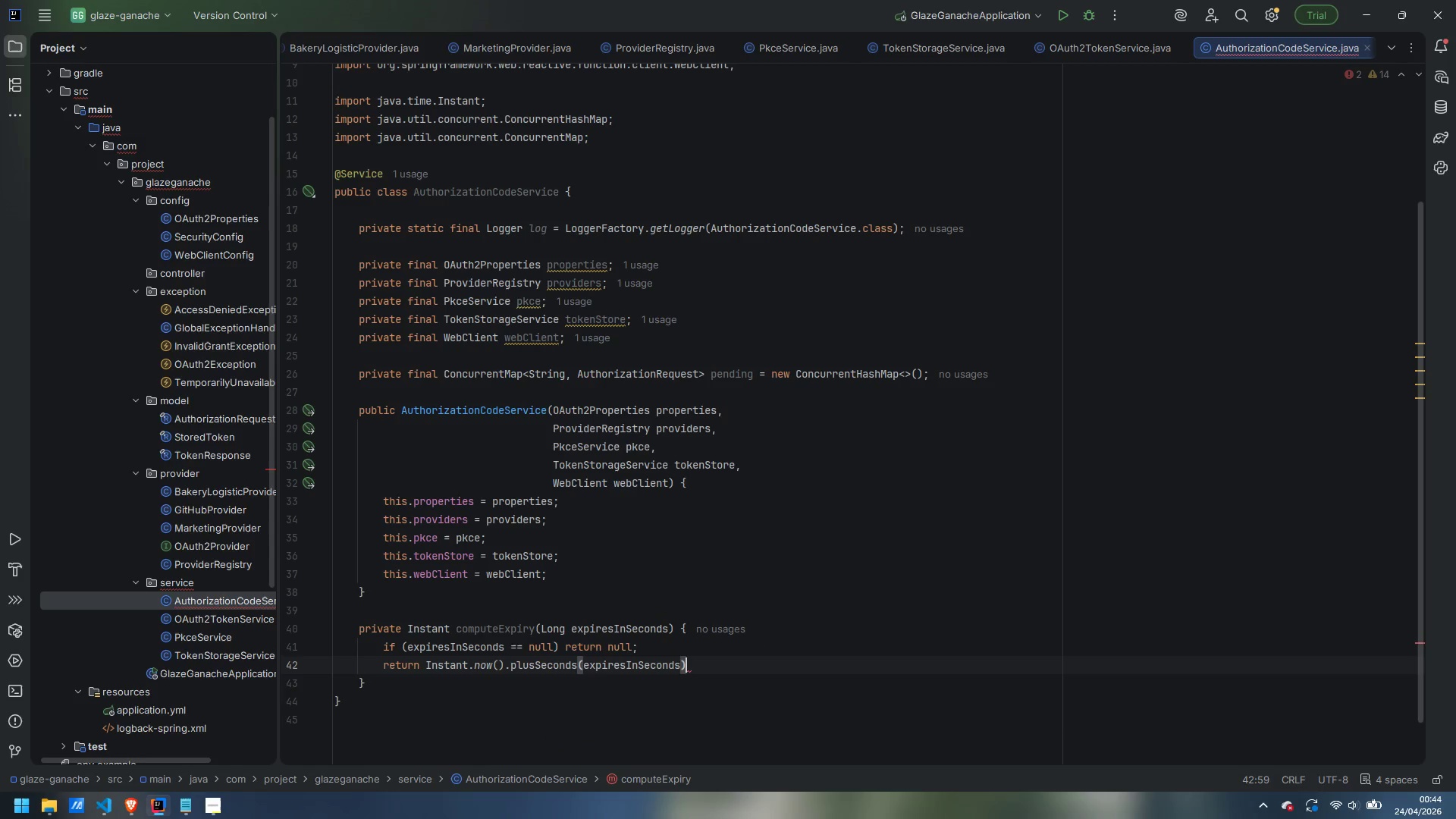 
key(Semicolon)
 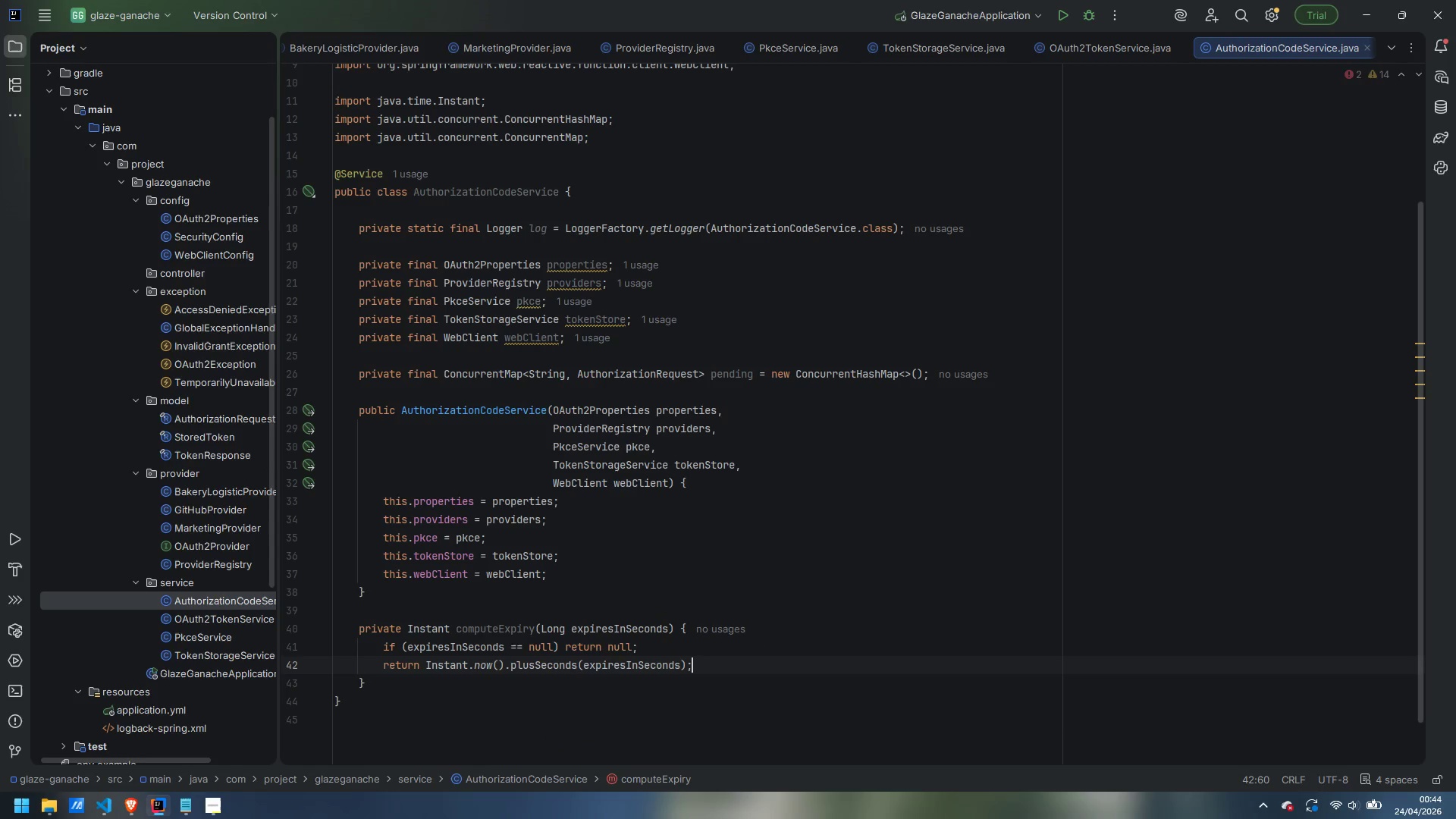 
key(ArrowUp)
 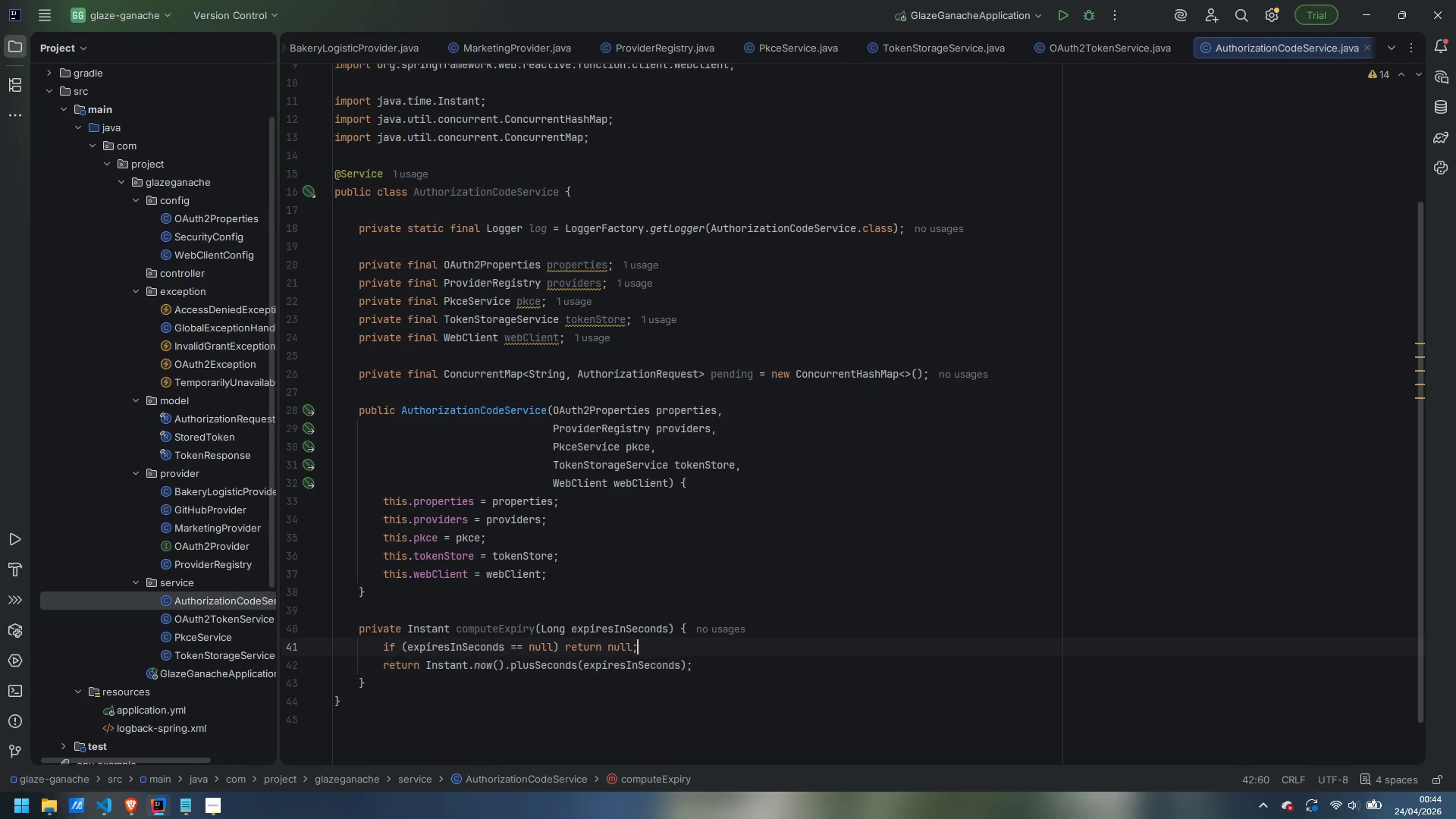 
key(ArrowUp)
 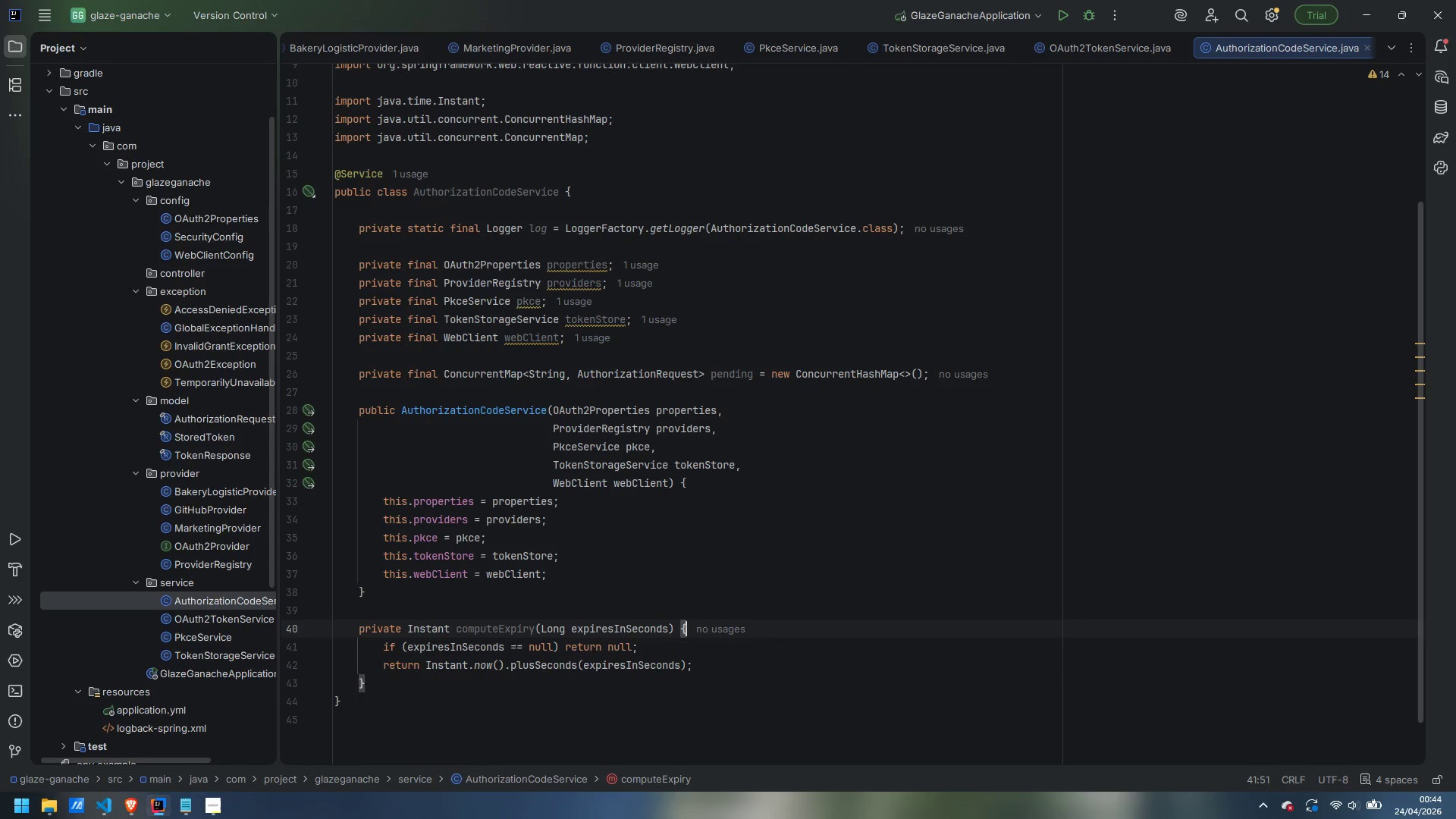 
key(ArrowUp)
 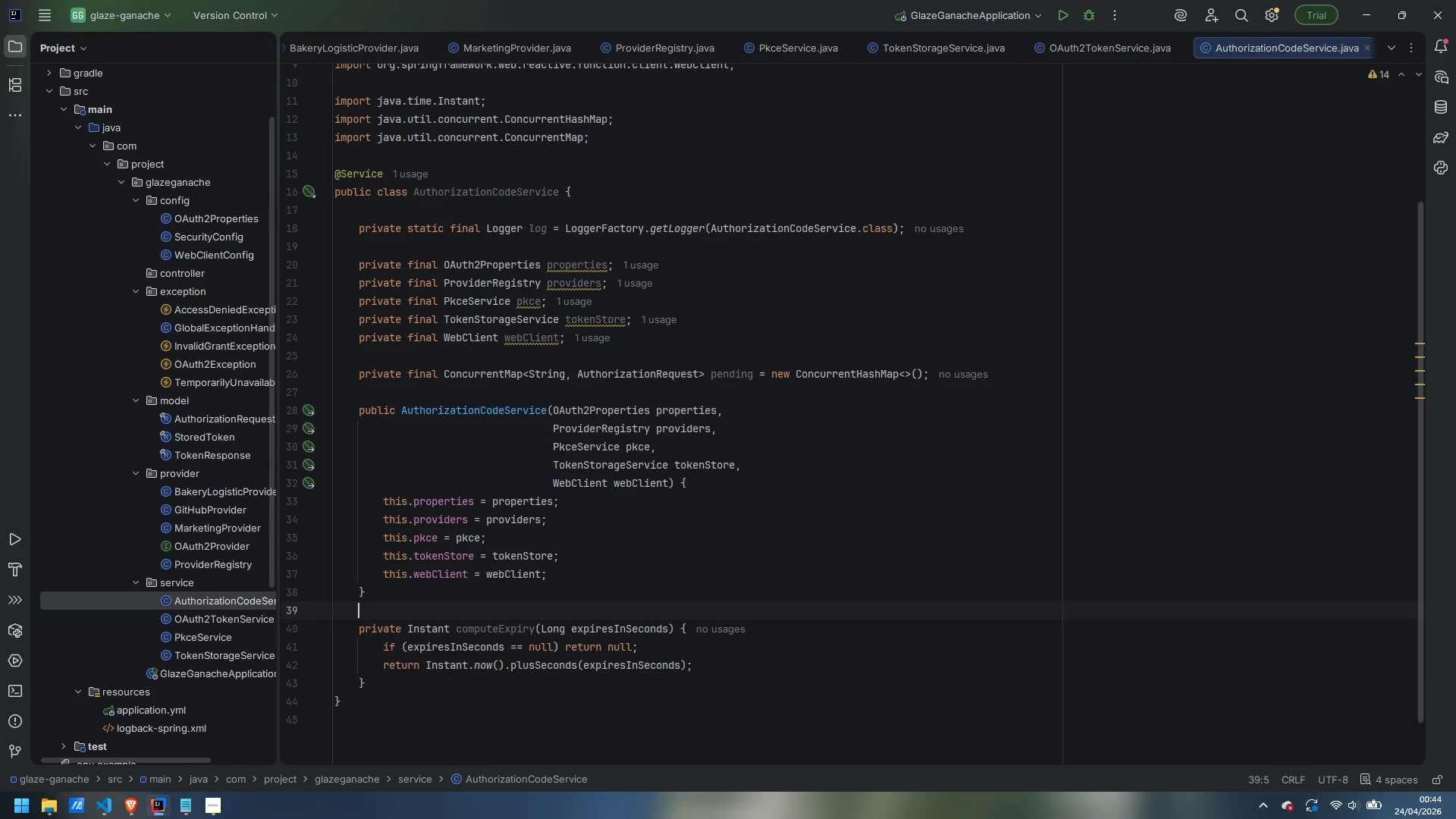 
key(ArrowUp)
 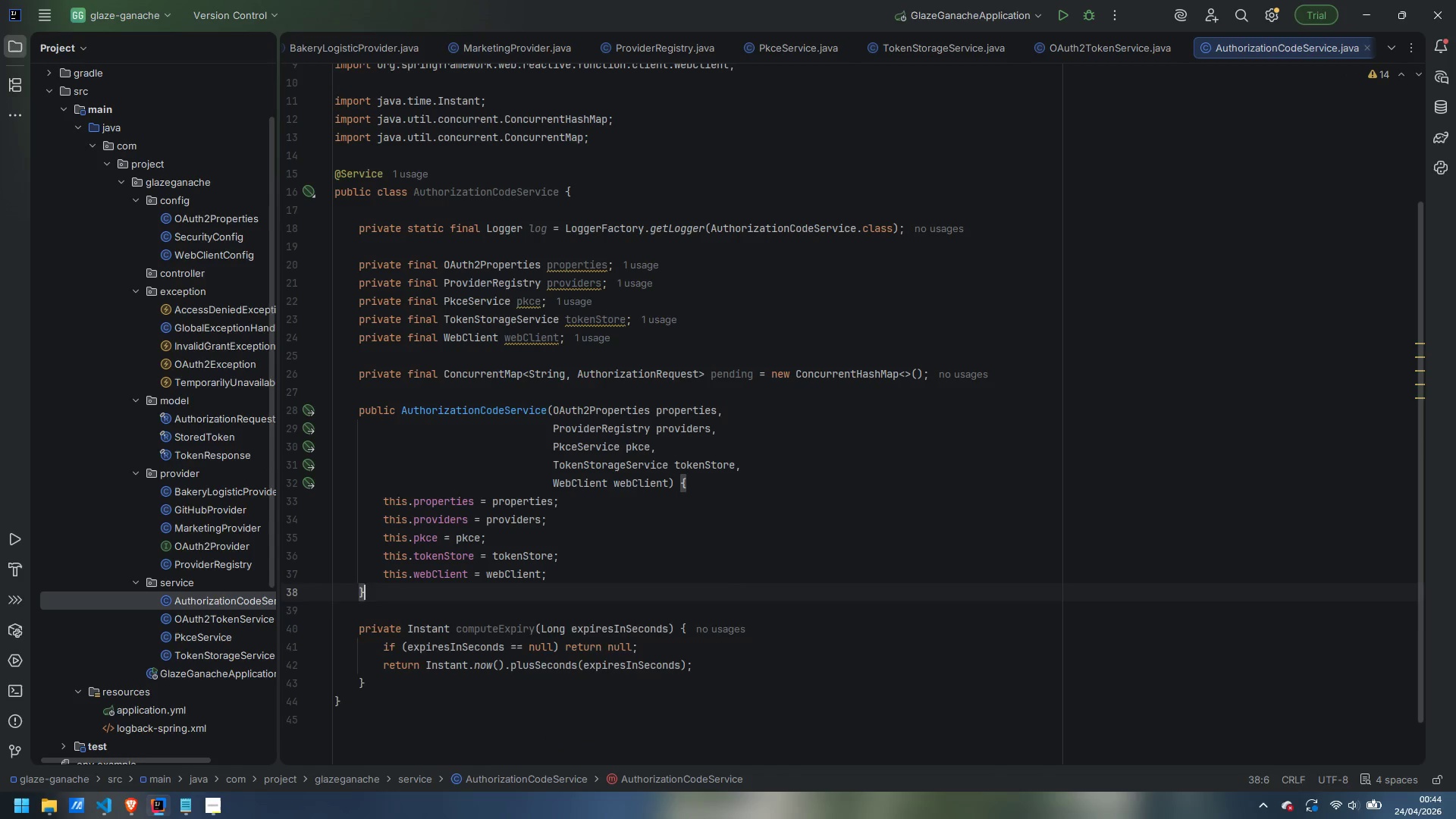 
key(Enter)
 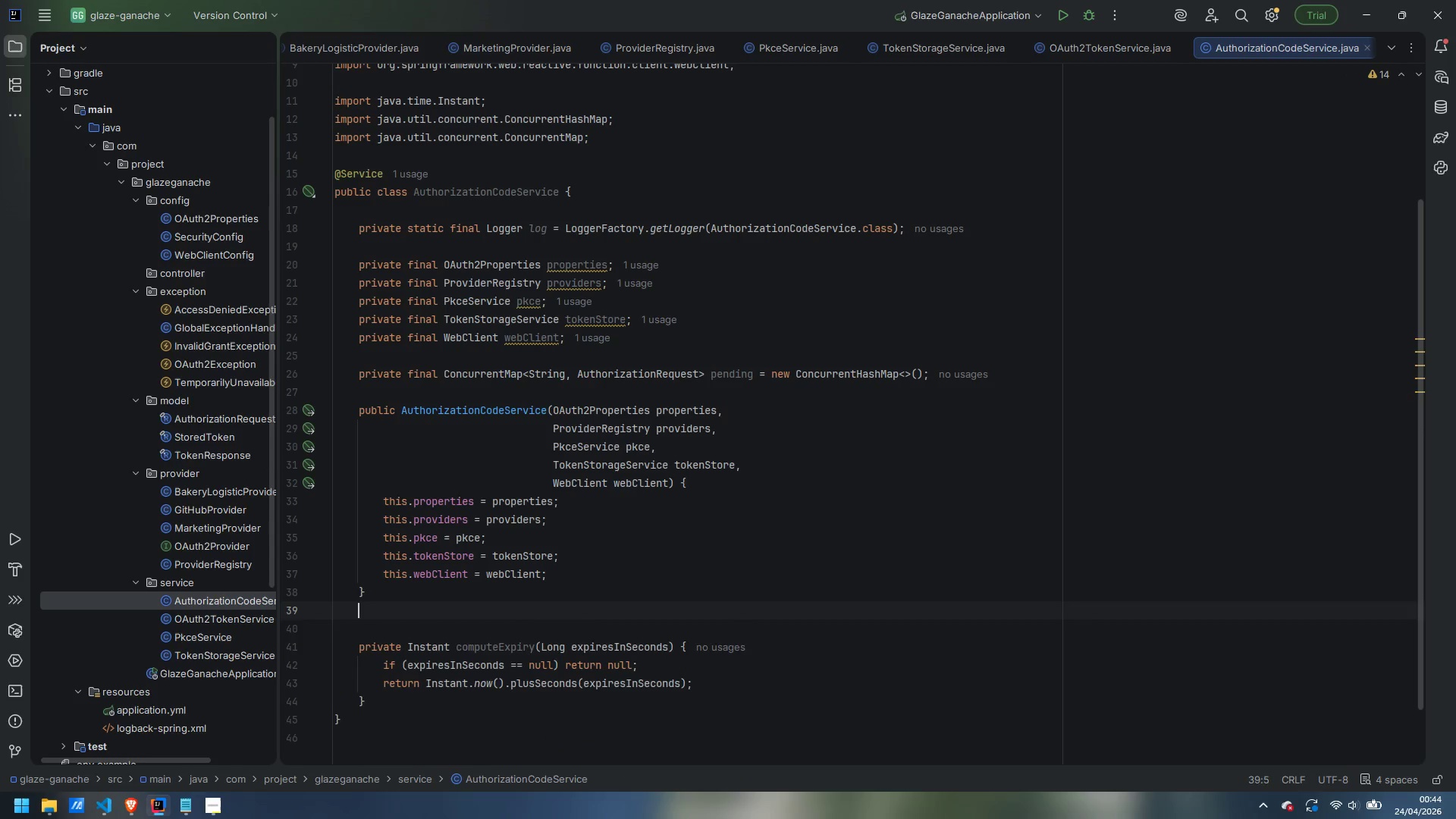 
key(Enter)
 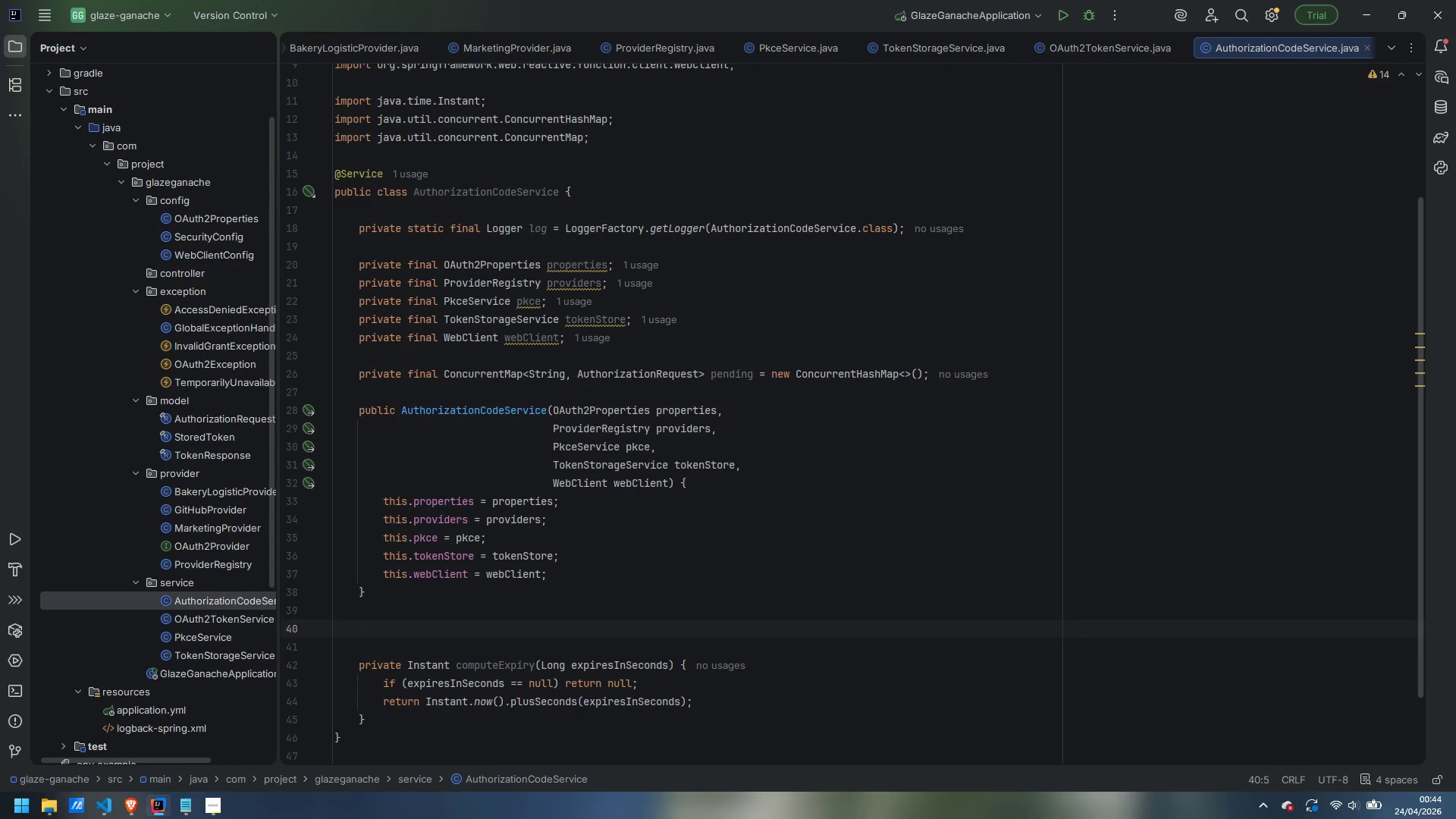 
type(private Storage)
key(Backspace)
key(Backspace)
key(Backspace)
type(edToken)
 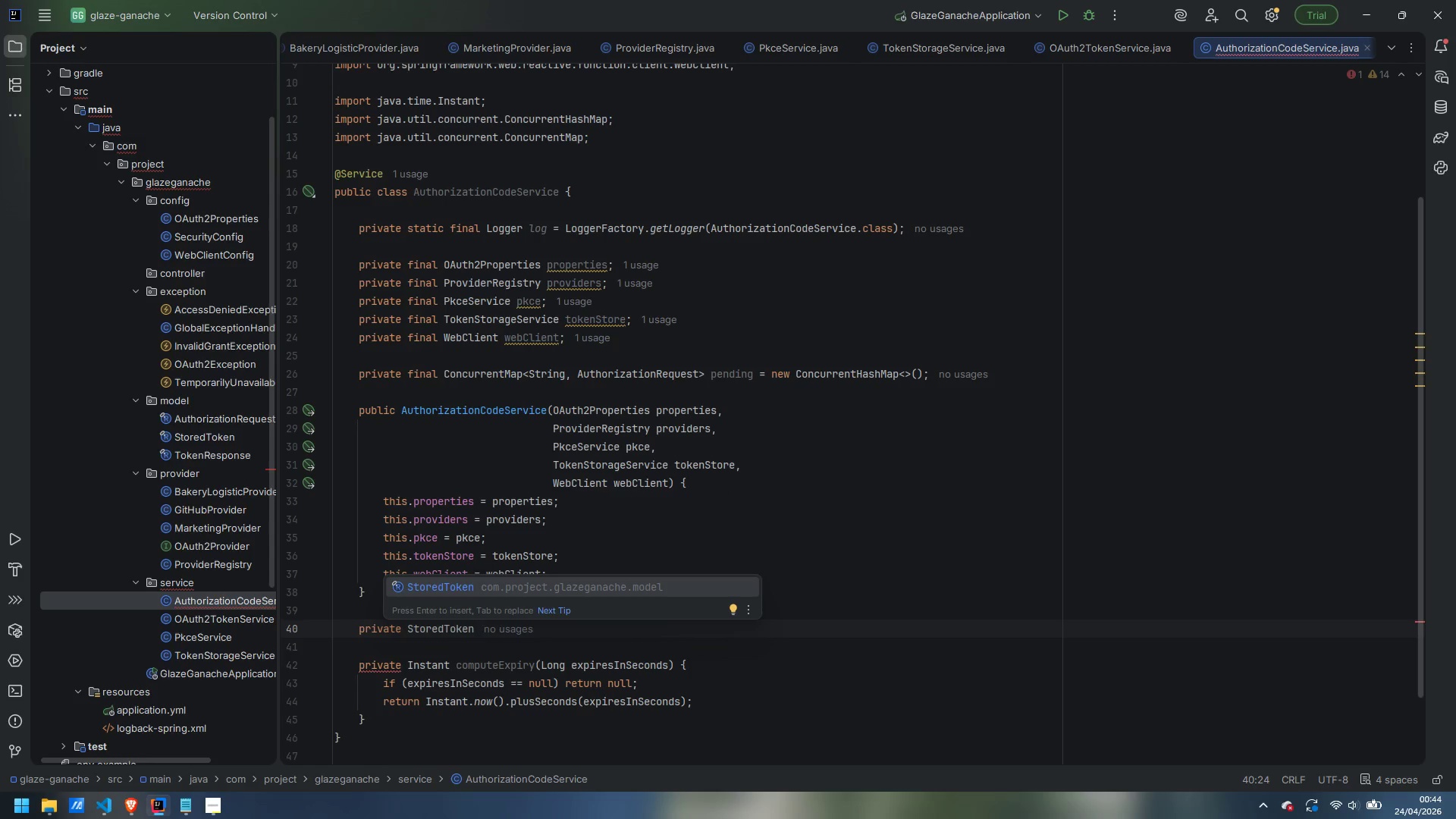 
key(Enter)
 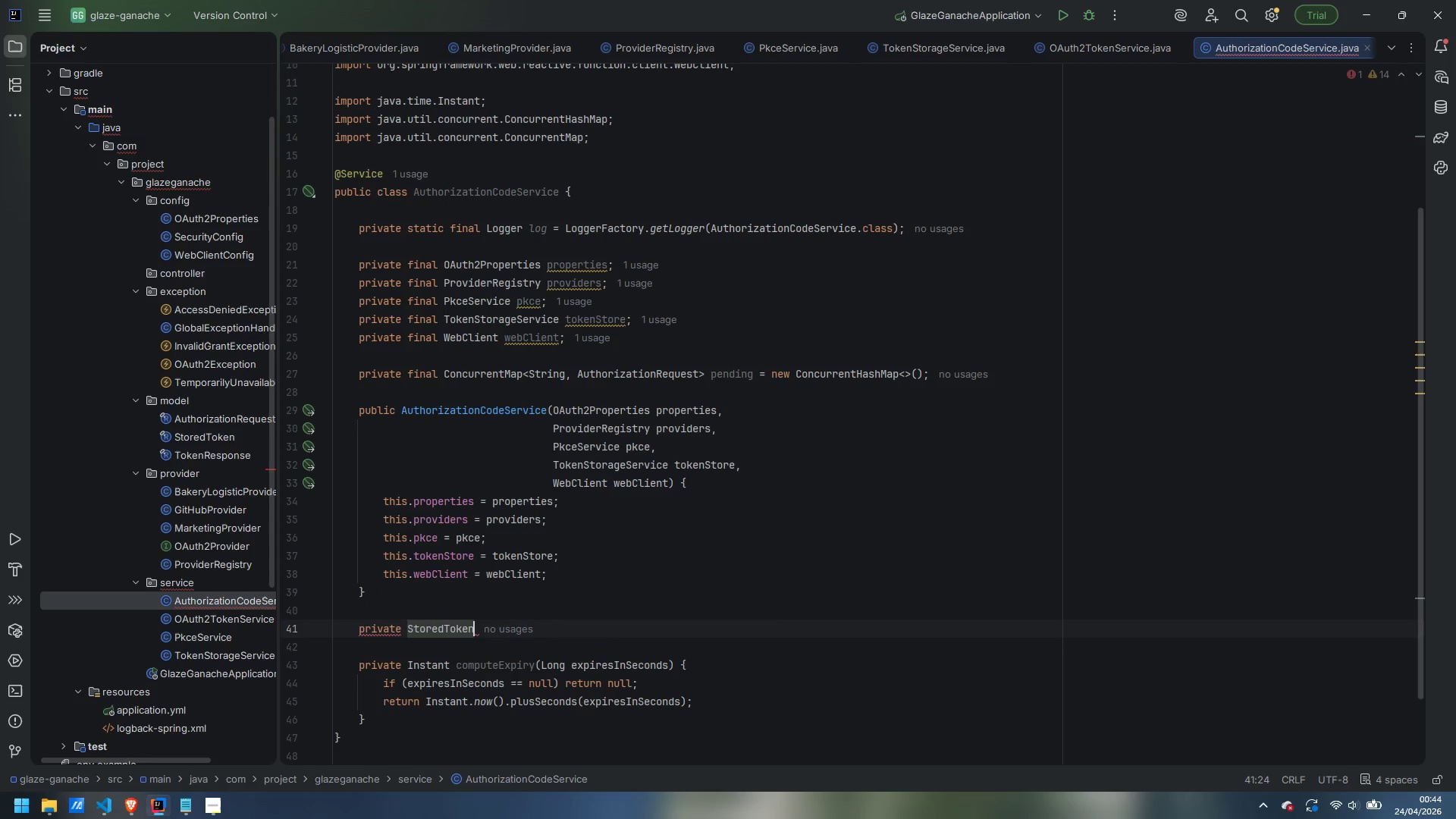 
type( toStoredToken(String providerName, TokenRequest)
key(Backspace)
key(Backspace)
key(Backspace)
key(Backspace)
key(Backspace)
type(sponse)
 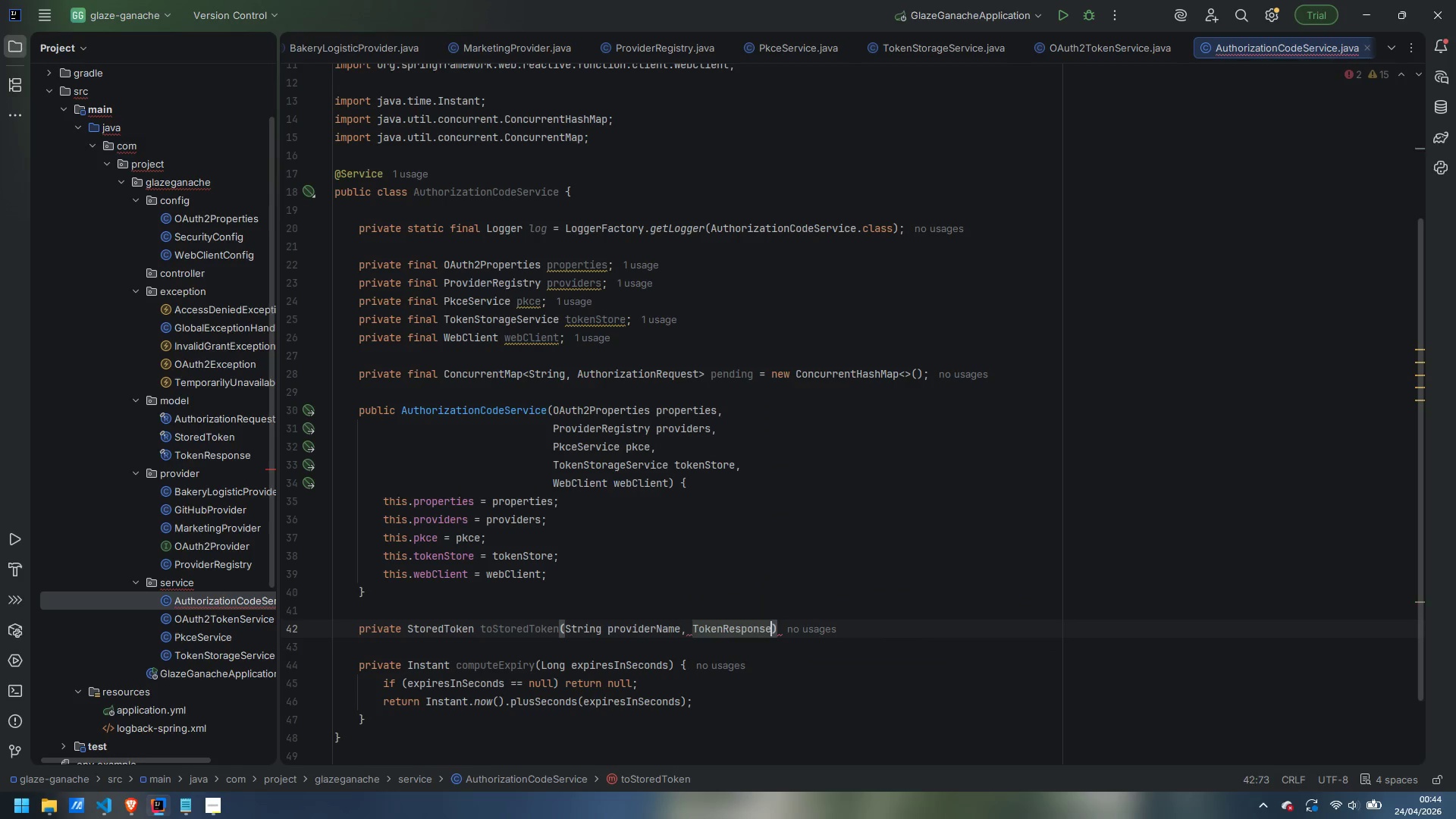 
 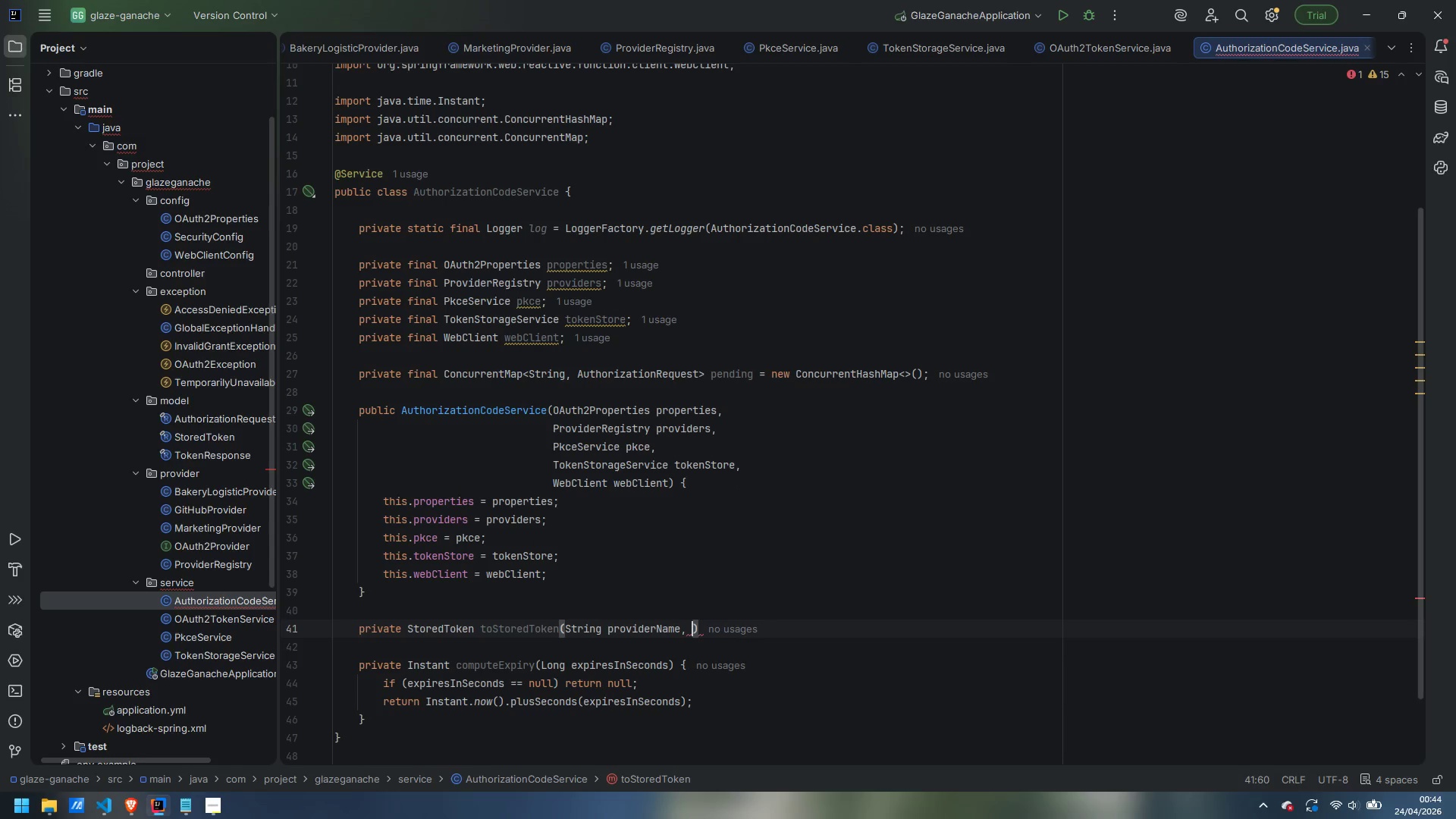 
key(Enter)
 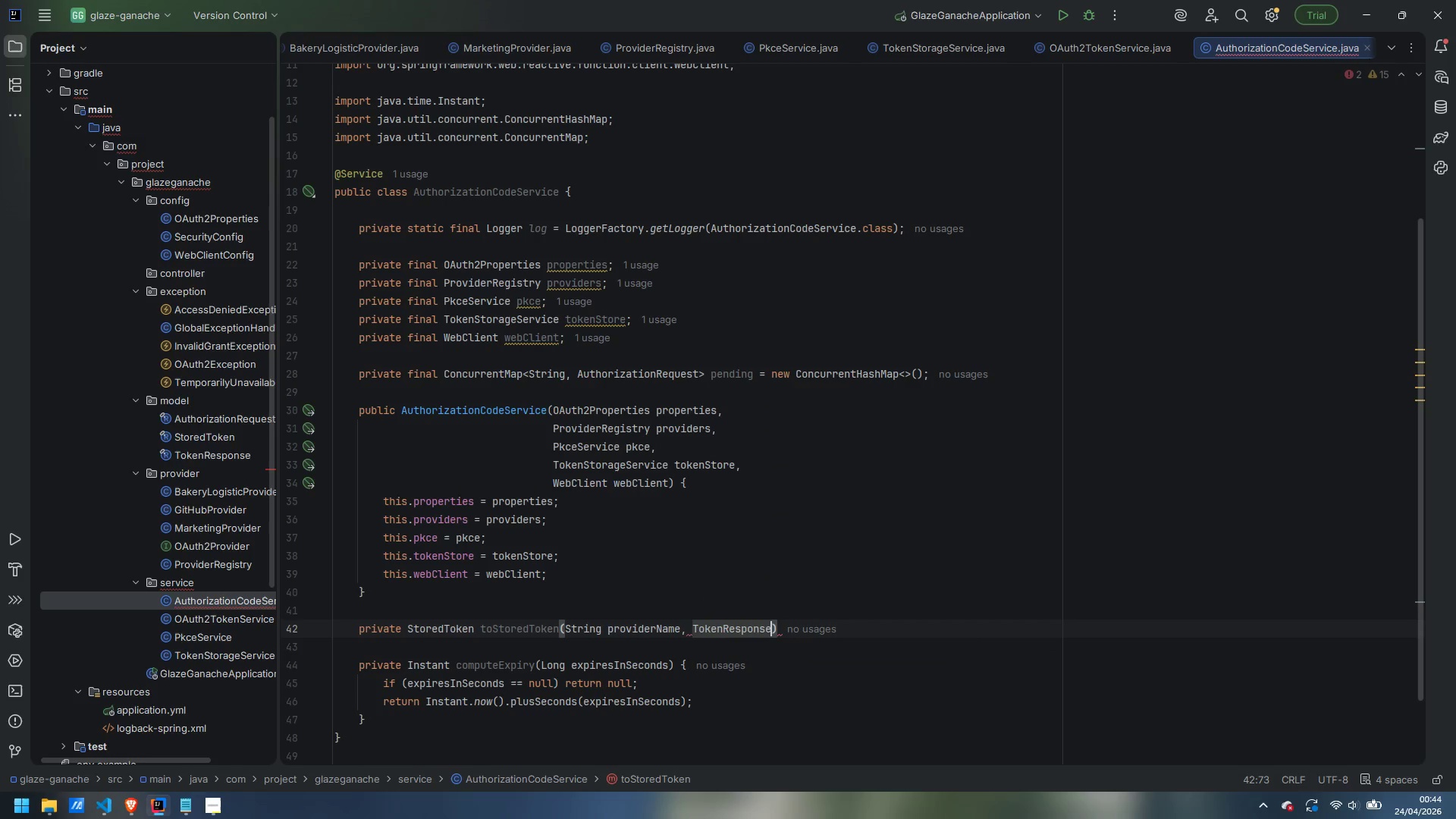 
type( tr)
 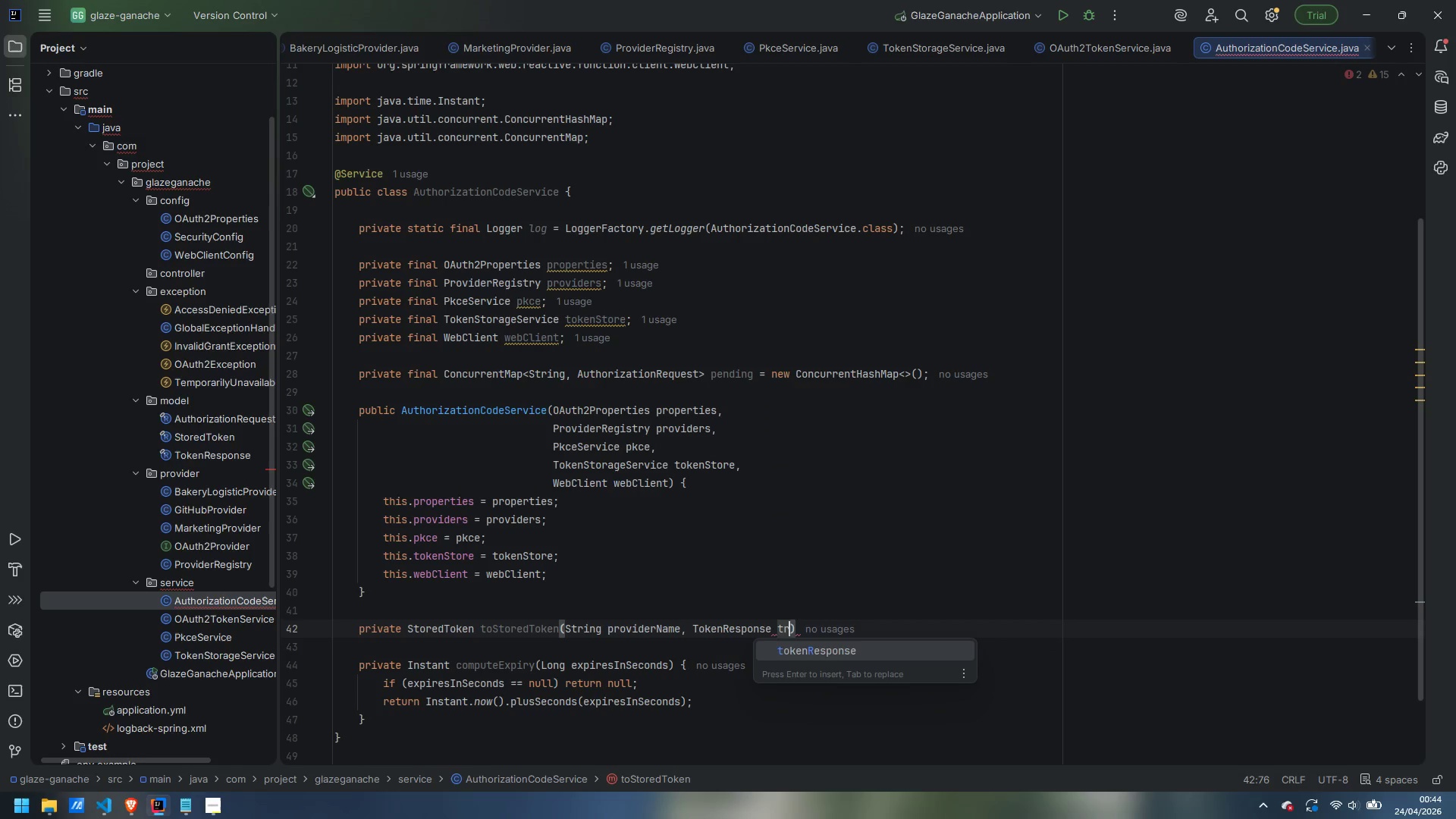 
key(ArrowDown)
 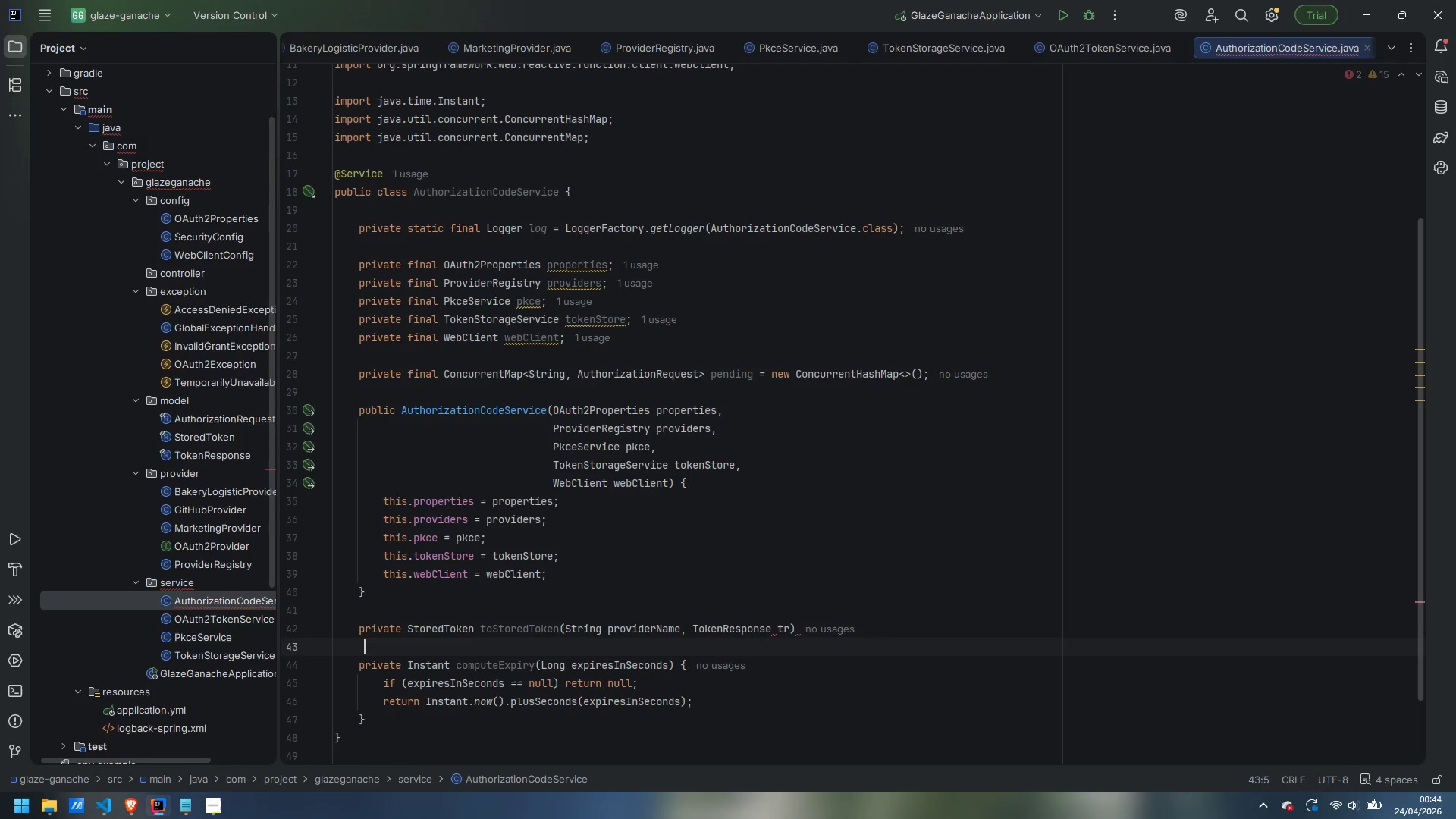 
key(ArrowRight)
 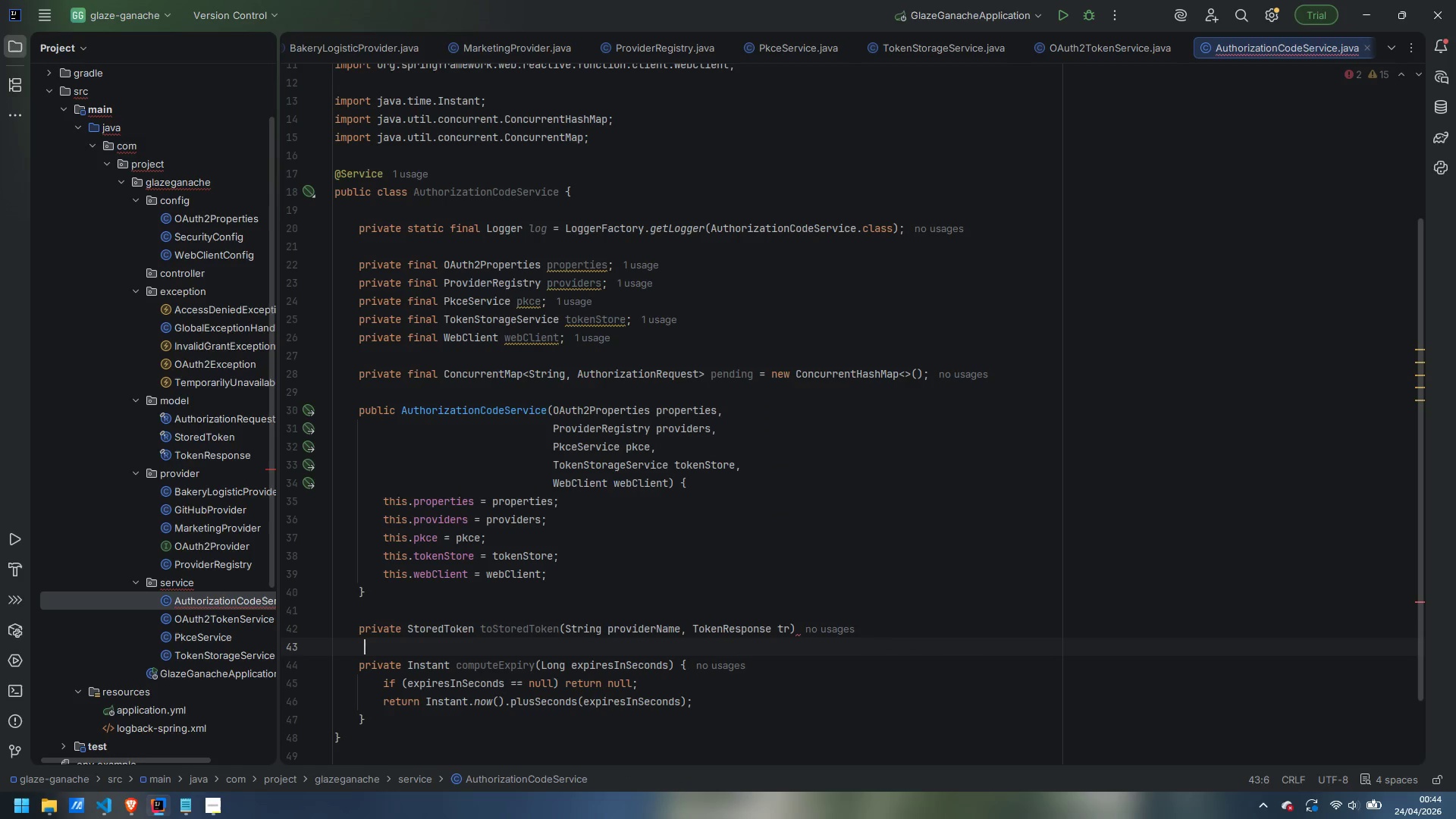 
key(Space)
 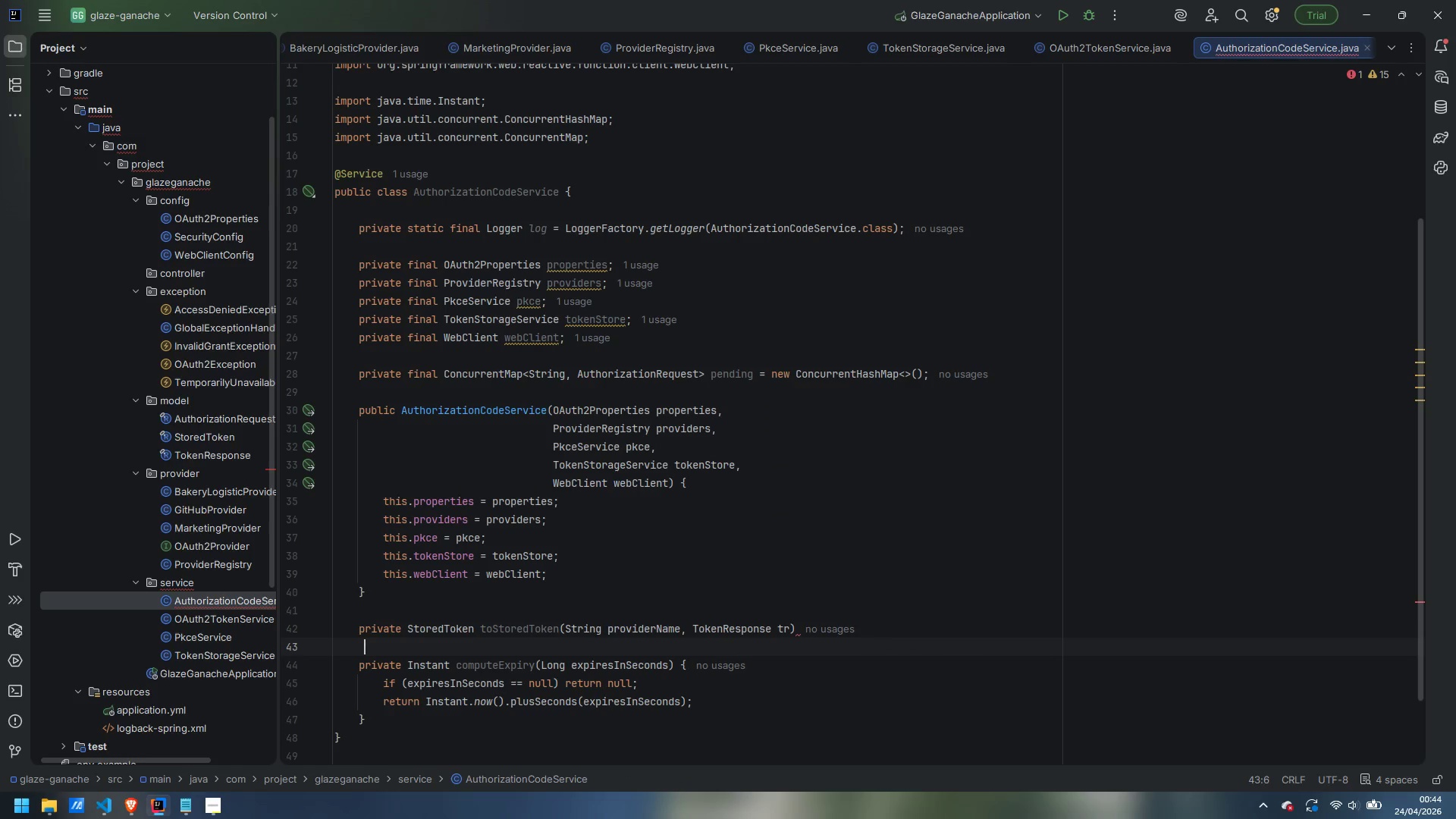 
key(Control+ArrowLeft)
 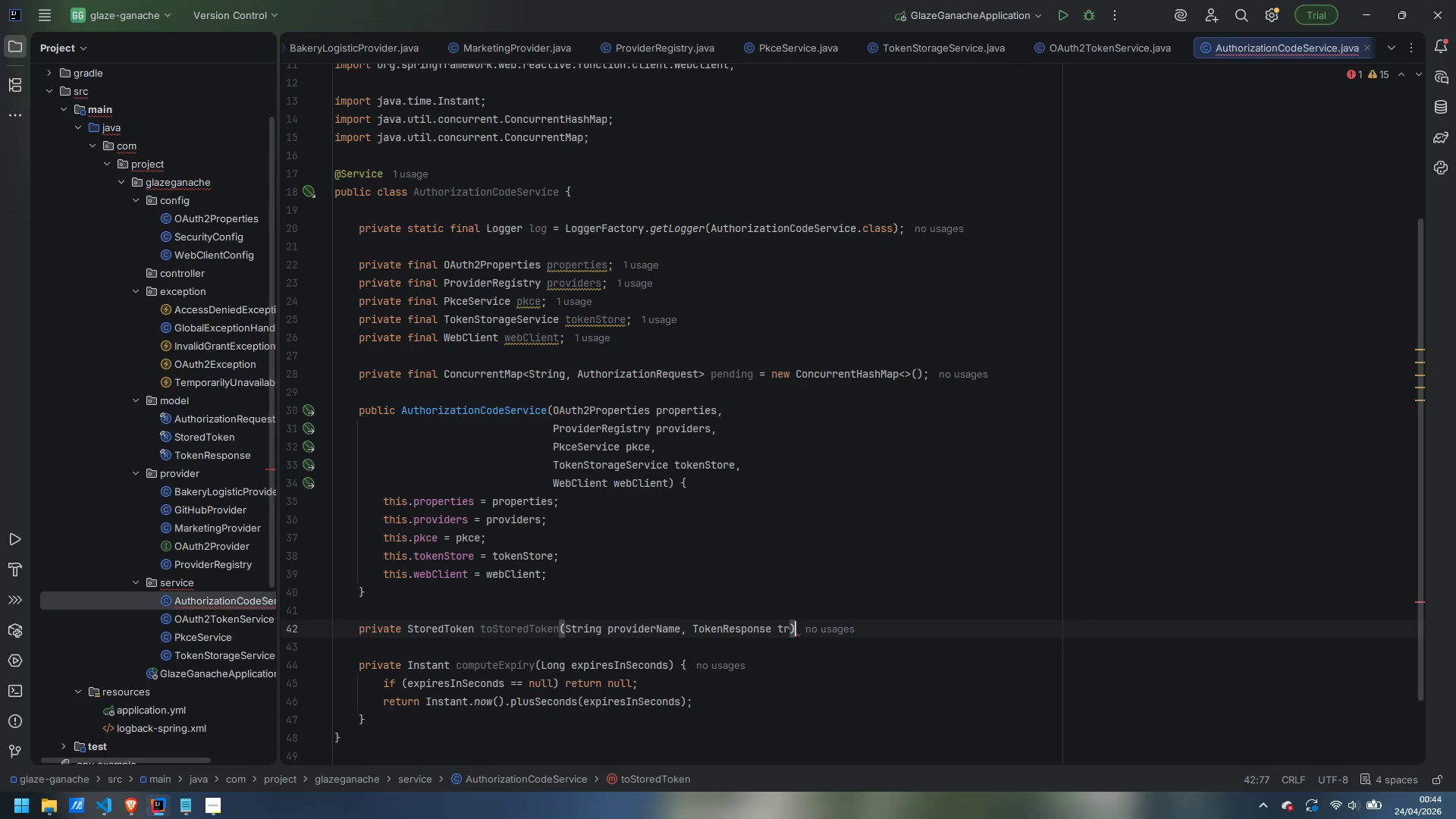 
key(Space)
 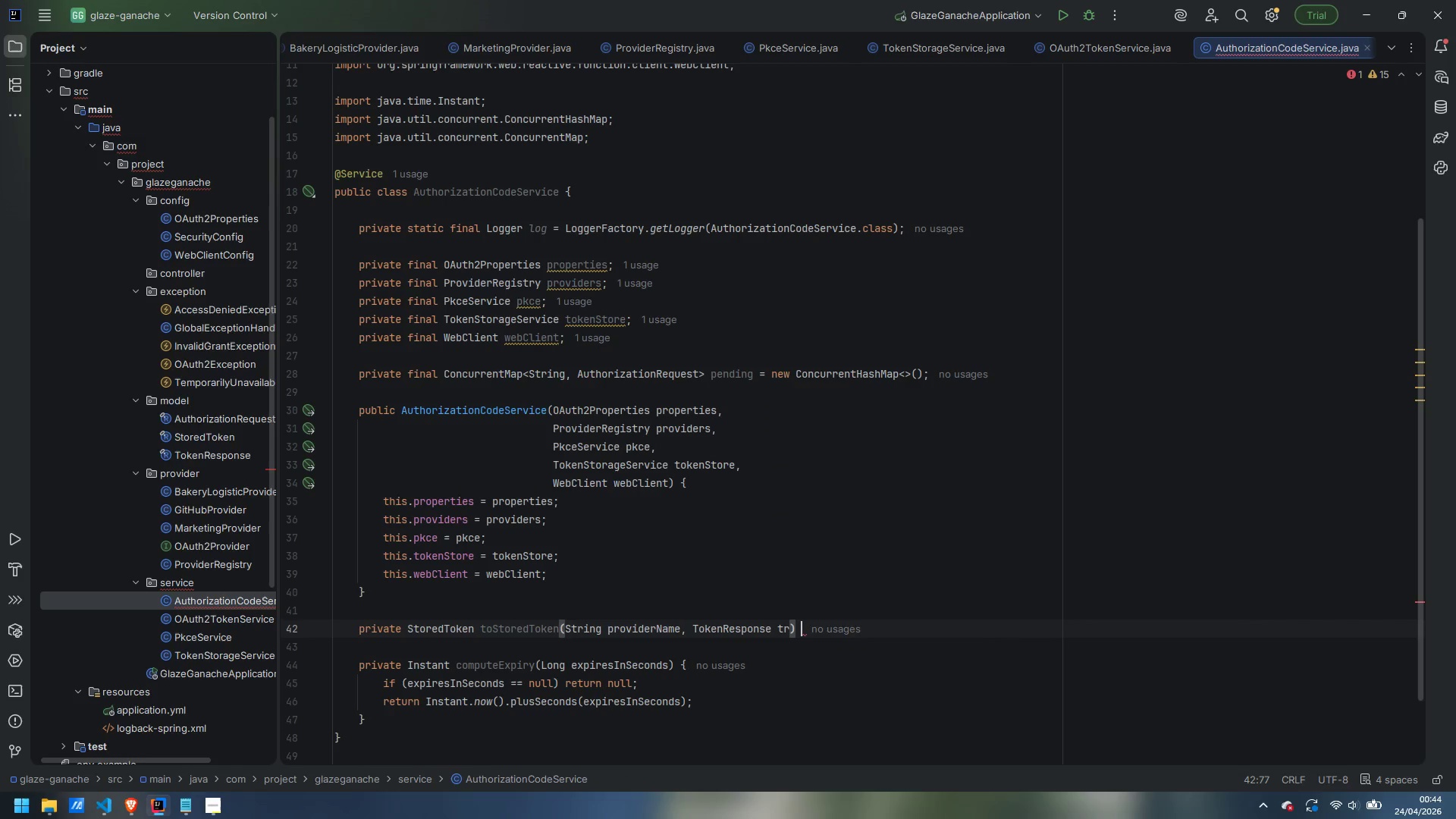 
key(Shift+ShiftLeft)
 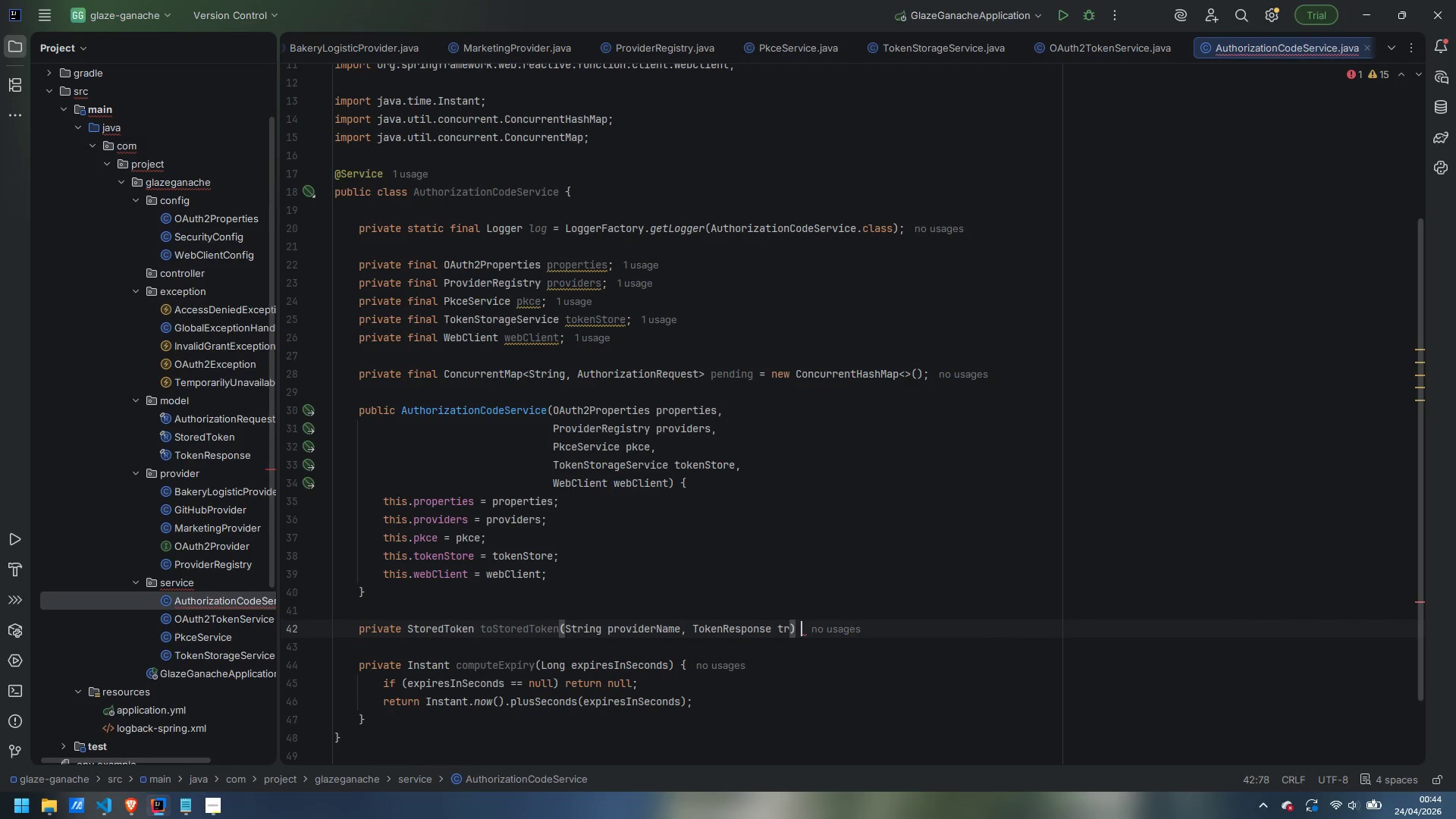 
key(Shift+BracketLeft)
 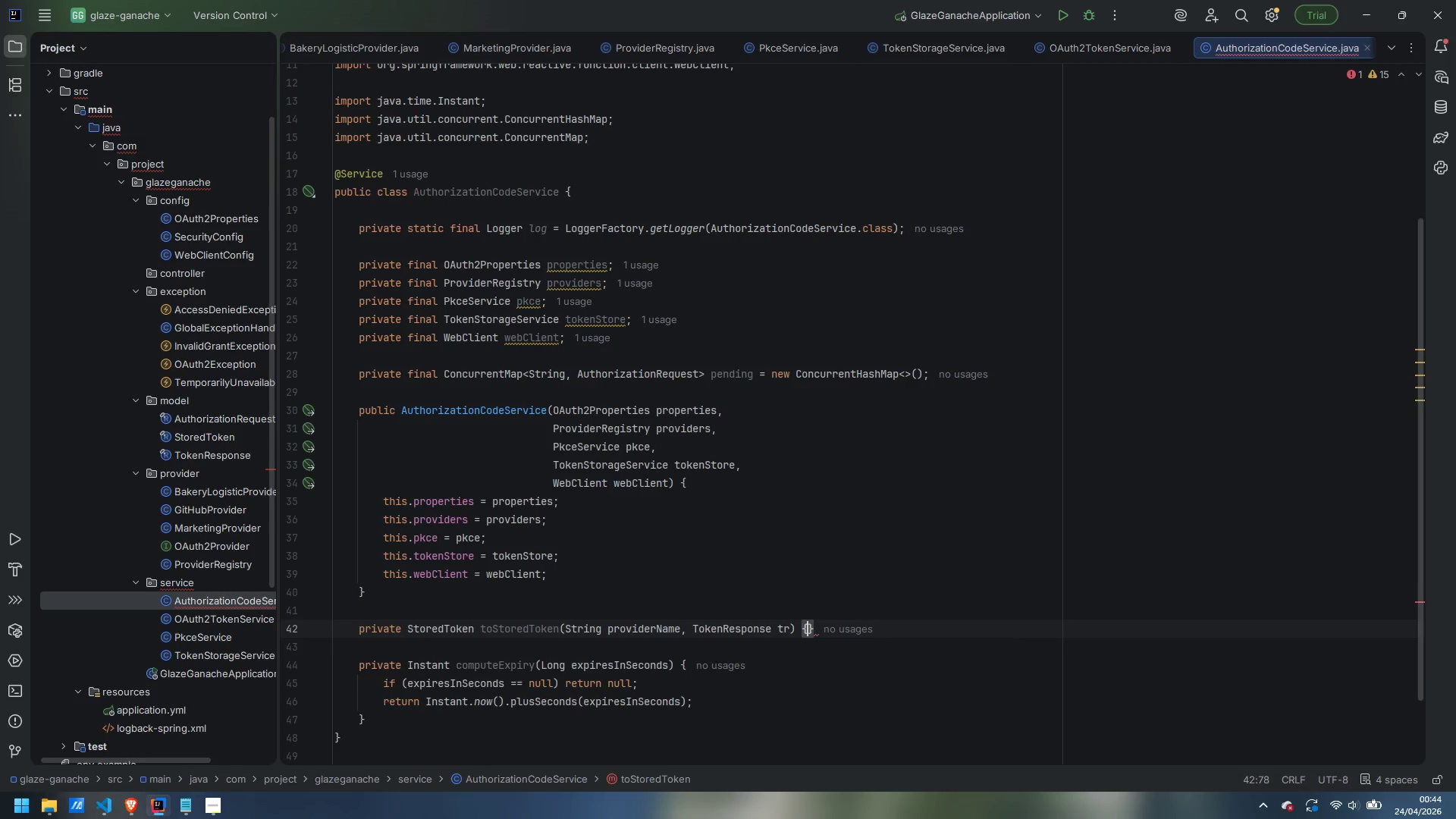 
key(Enter)
 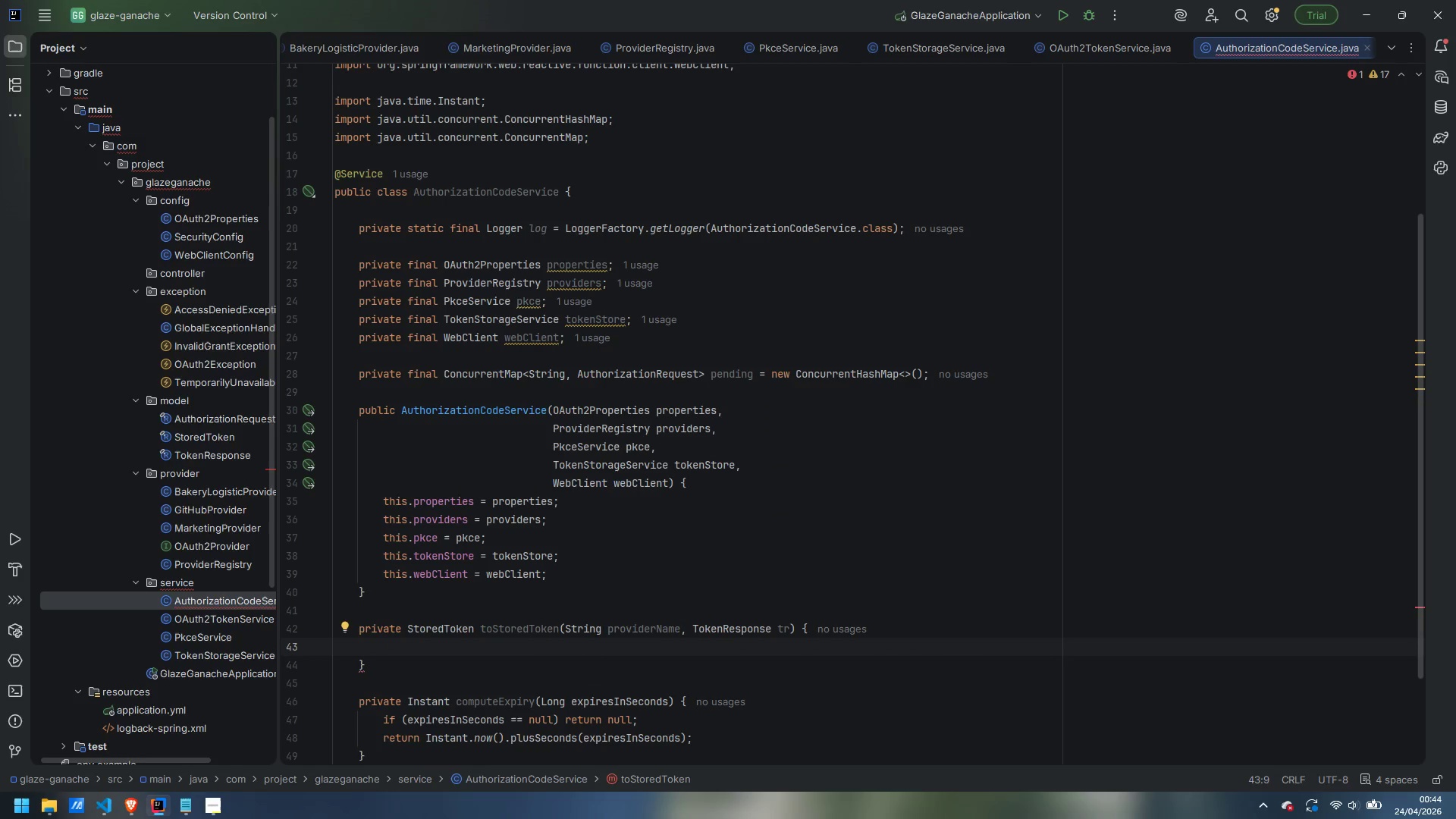 
type(return new StoredToken()
 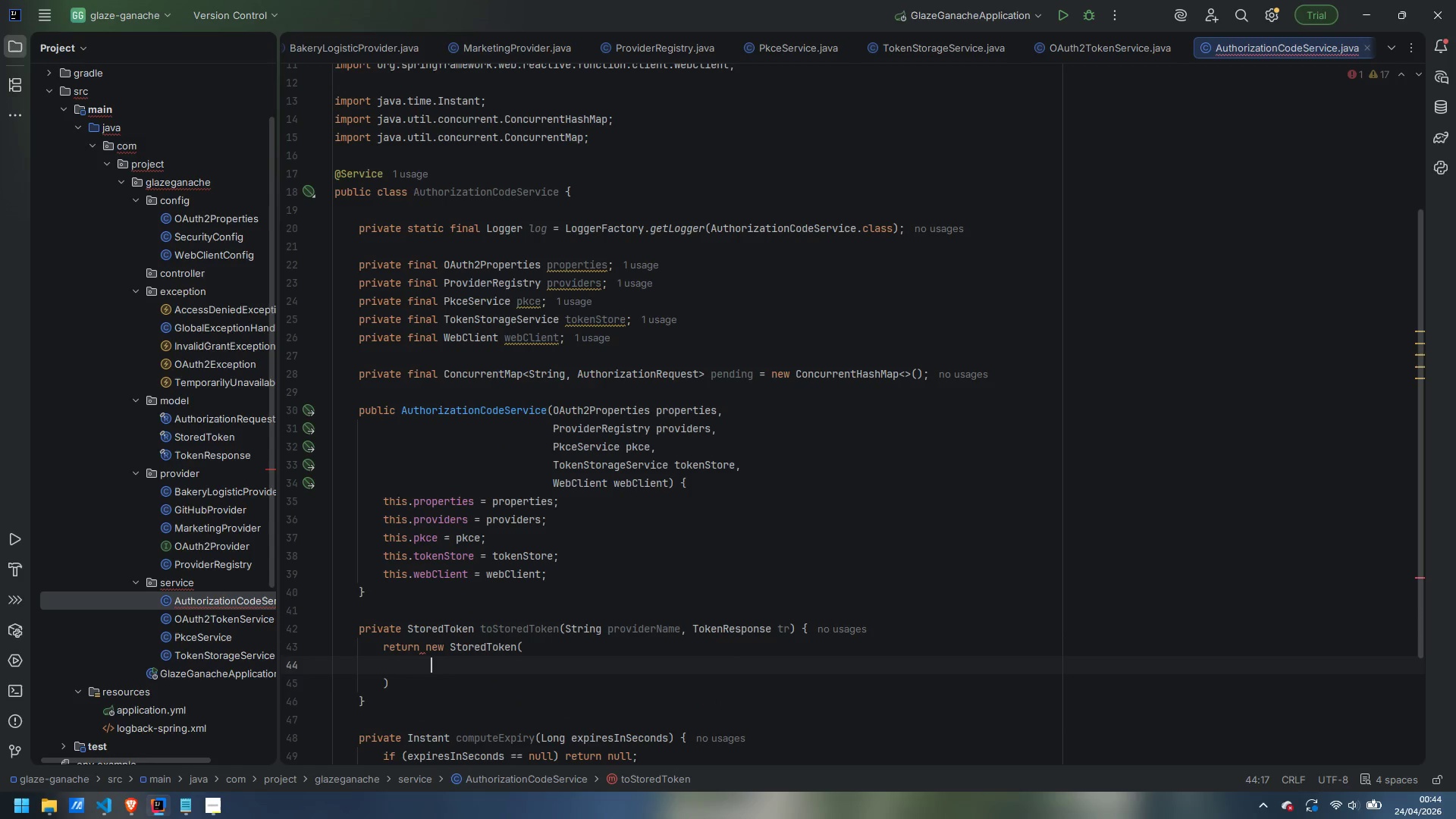 
 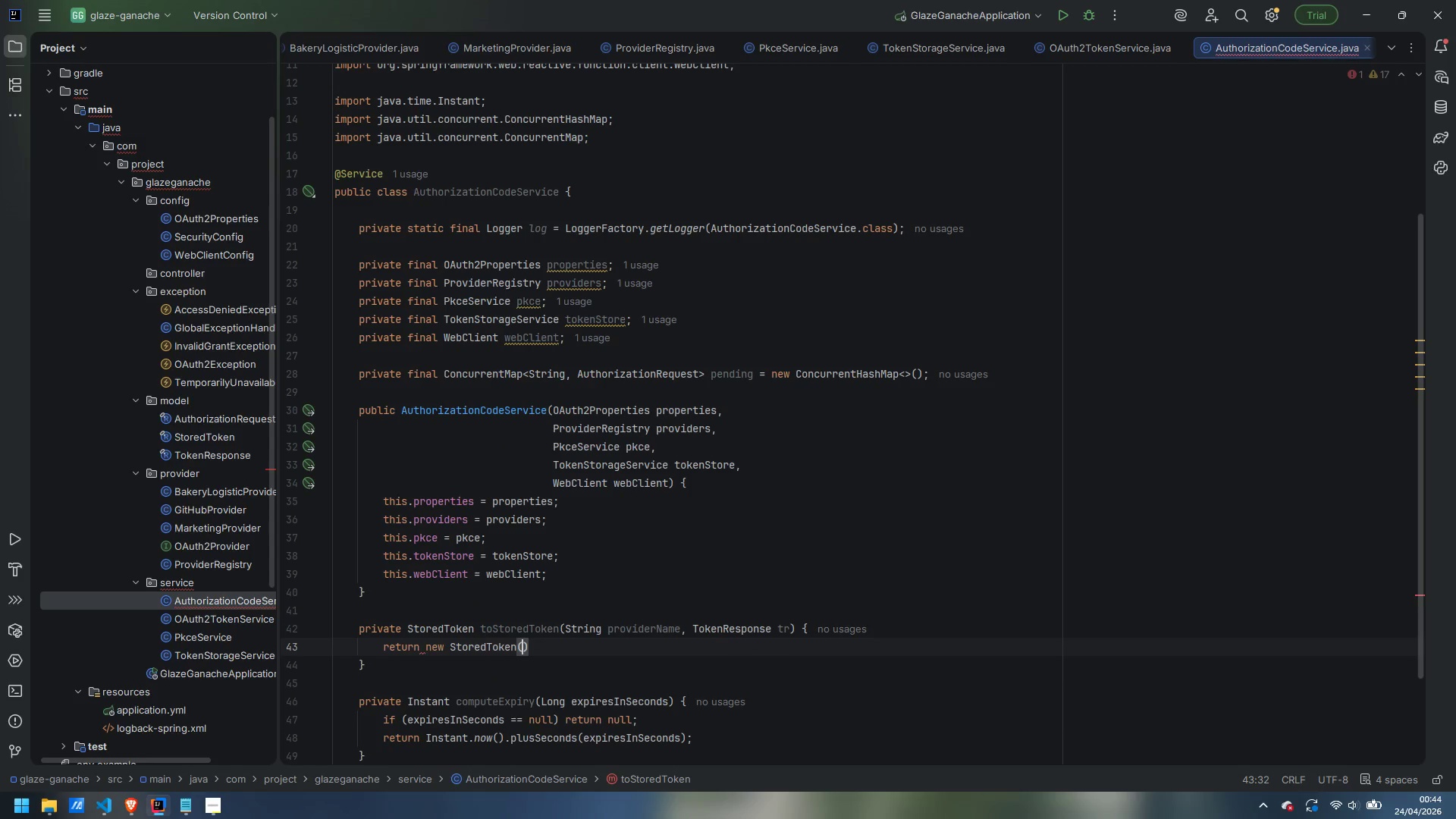 
key(Enter)
 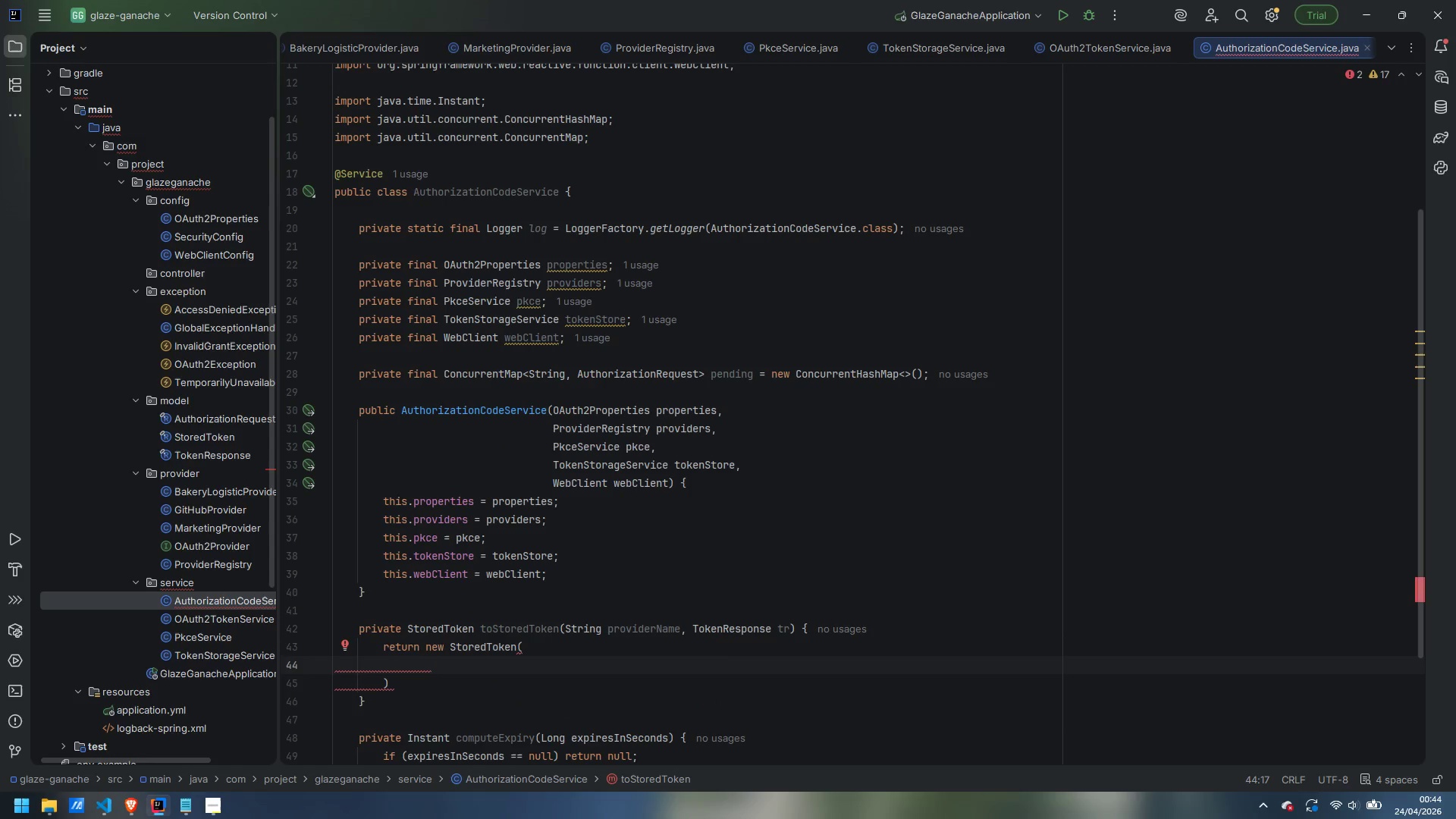 
type(providerName,)
 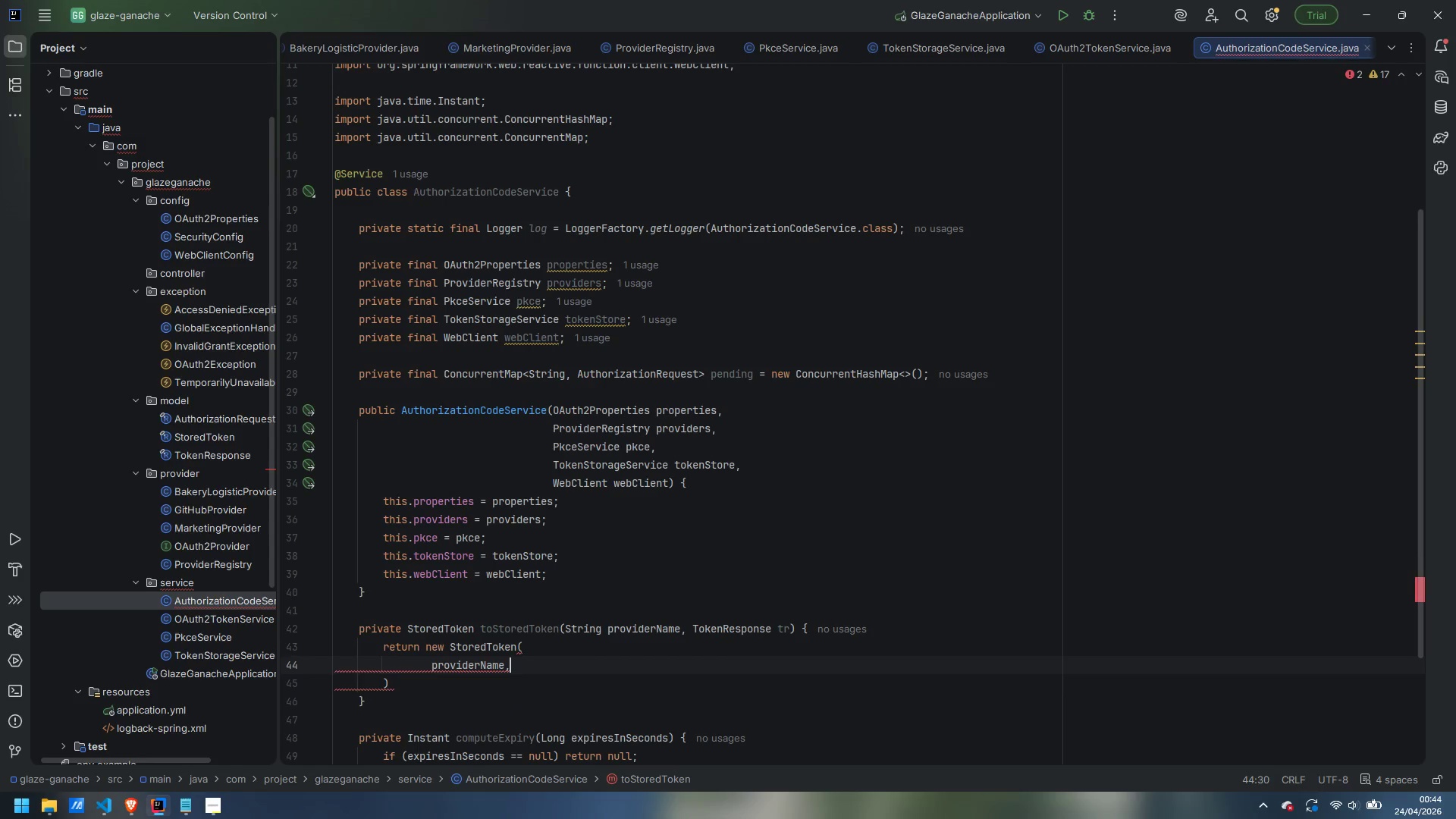 
key(Enter)
 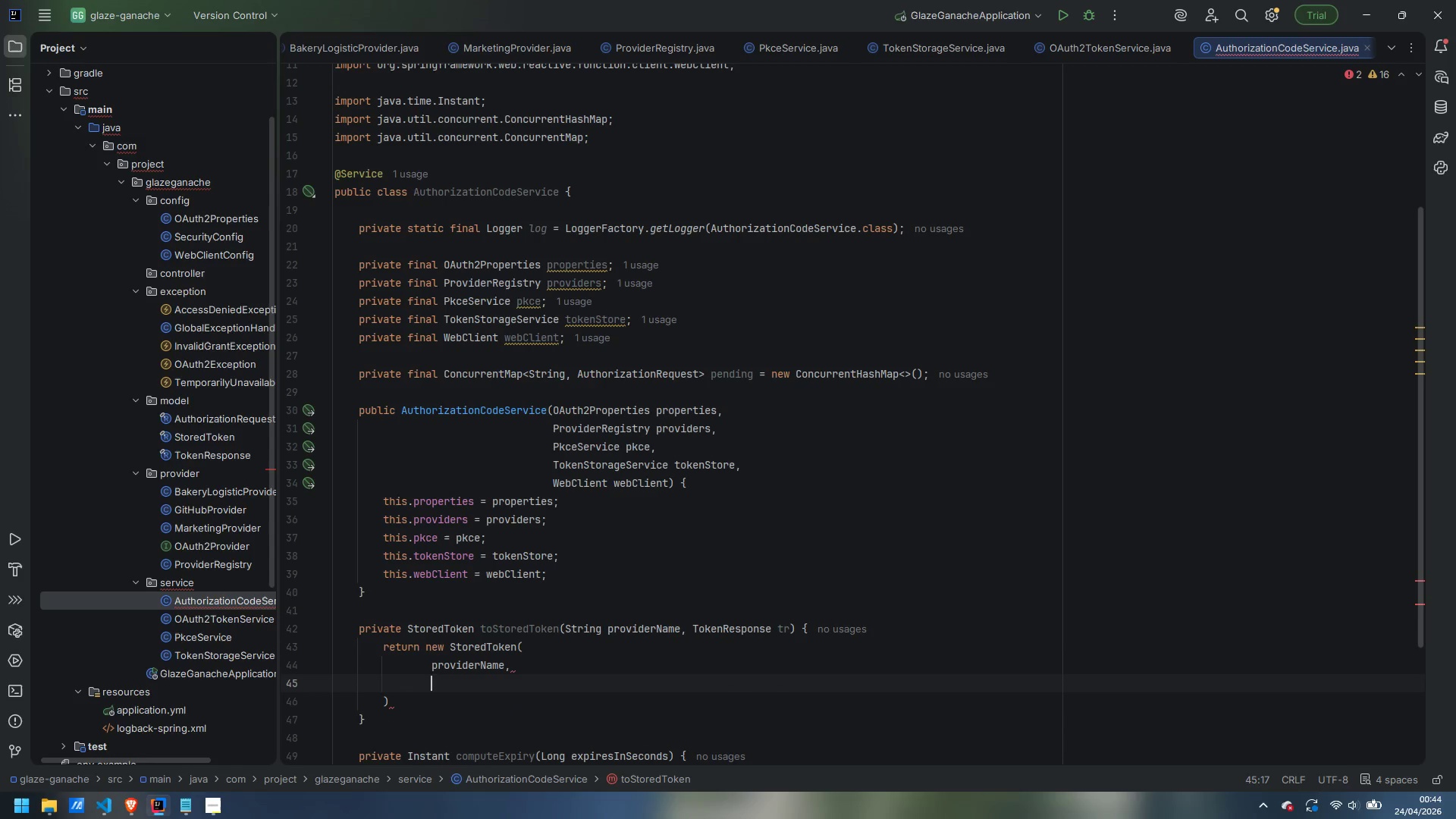 
type(tr.accessToken)
 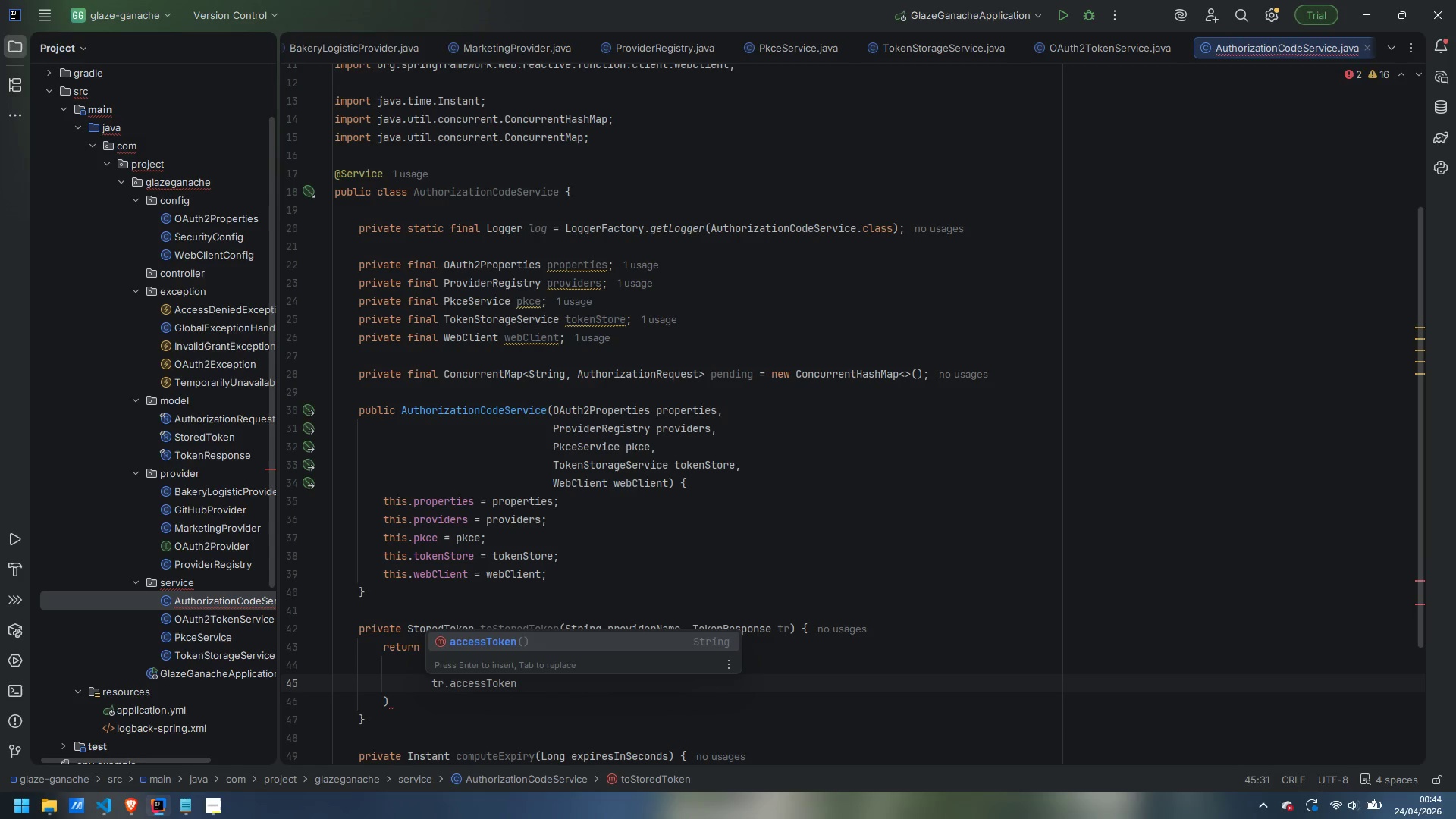 
key(Enter)
 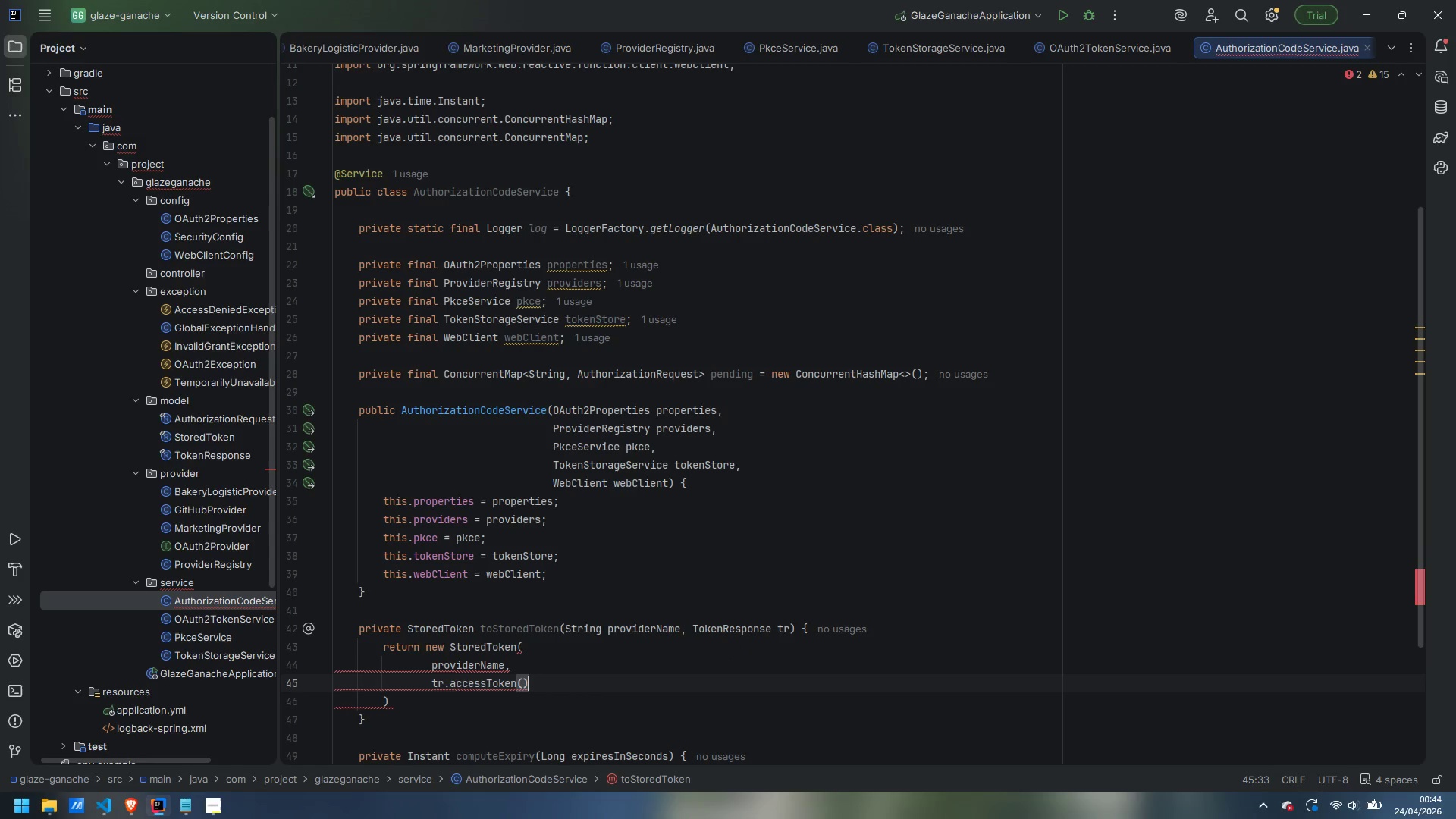 
key(Comma)
 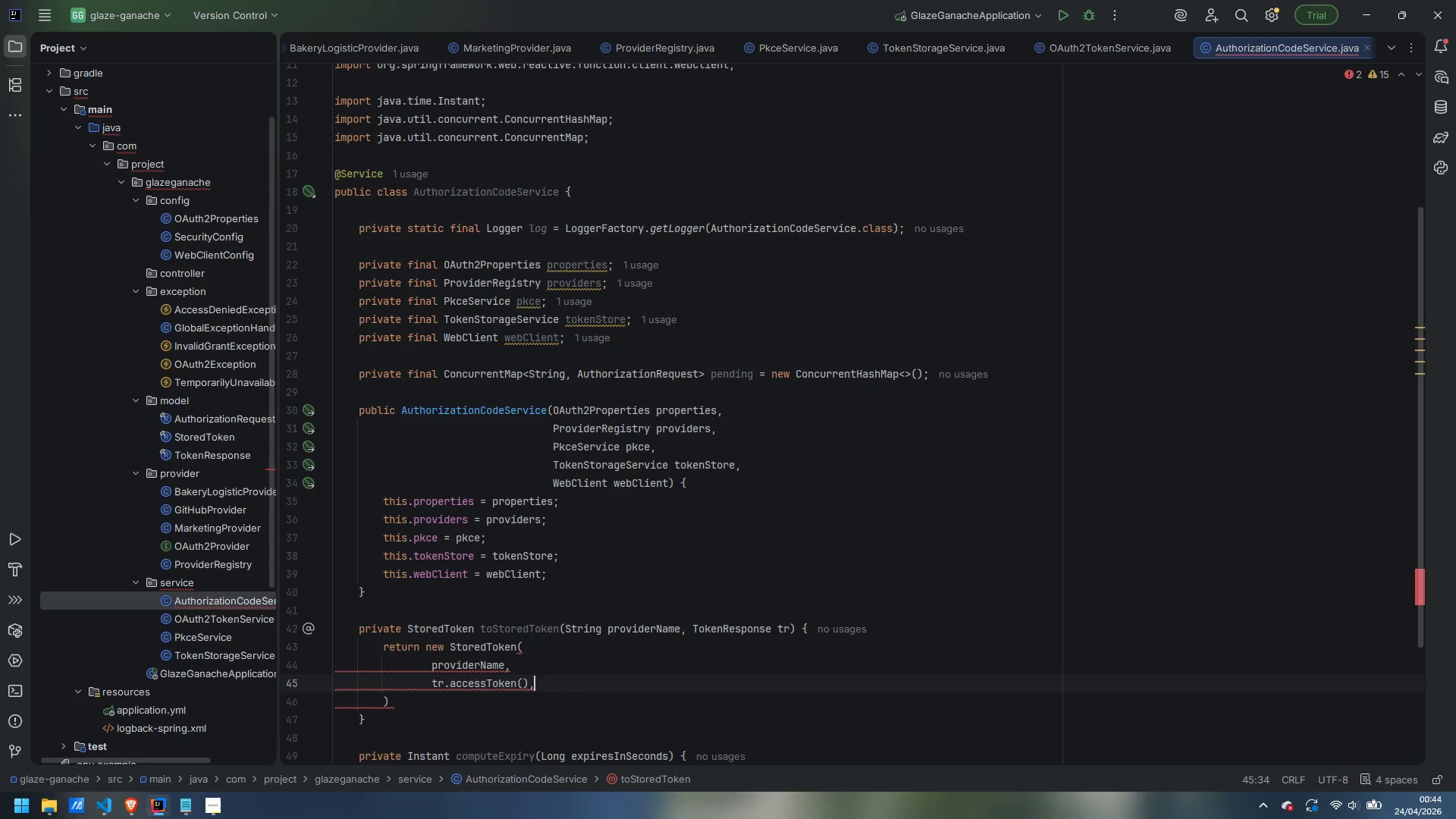 
key(Enter)
 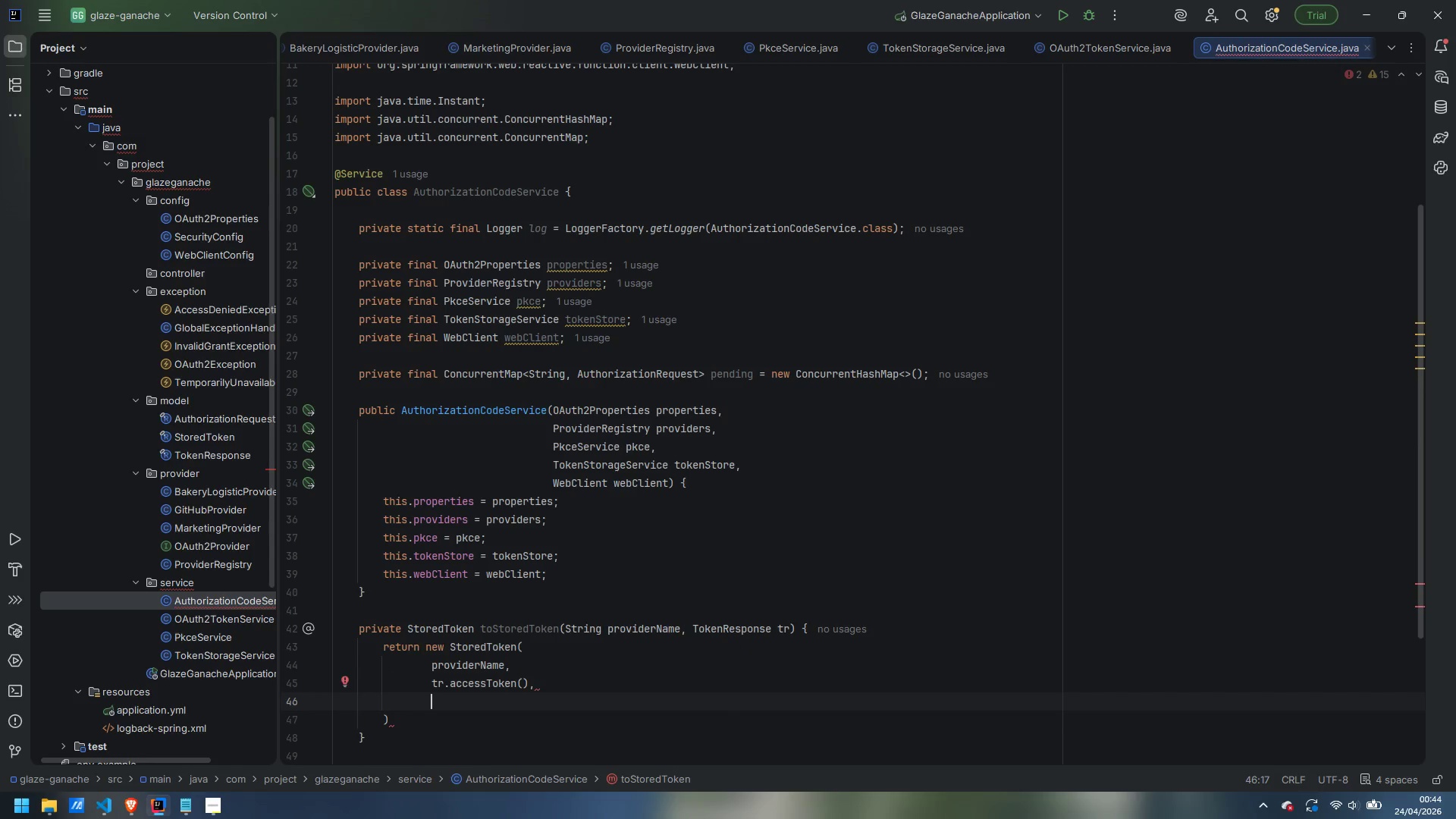 
type(tr.refreshToken(),)
 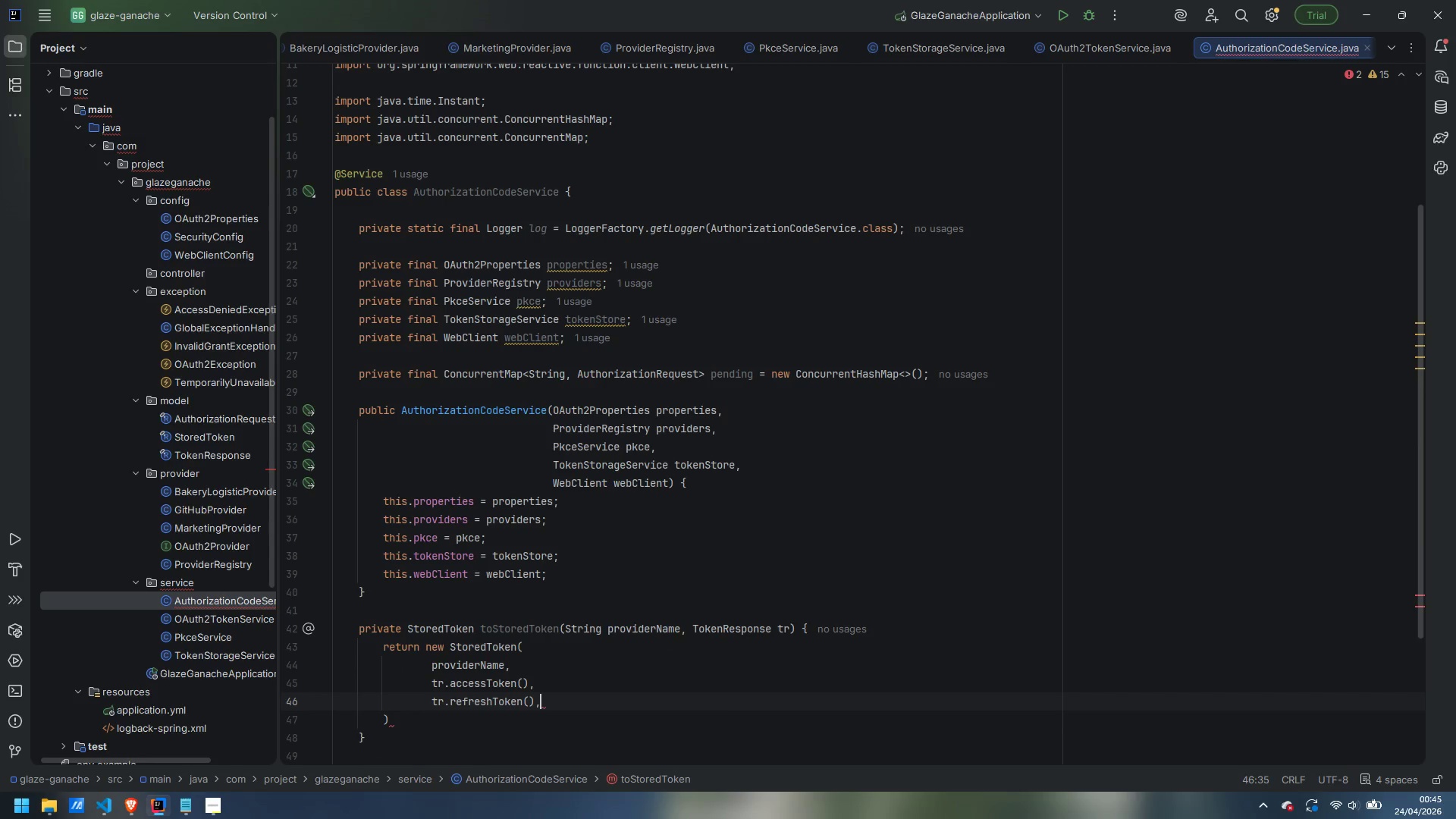 
key(Enter)
 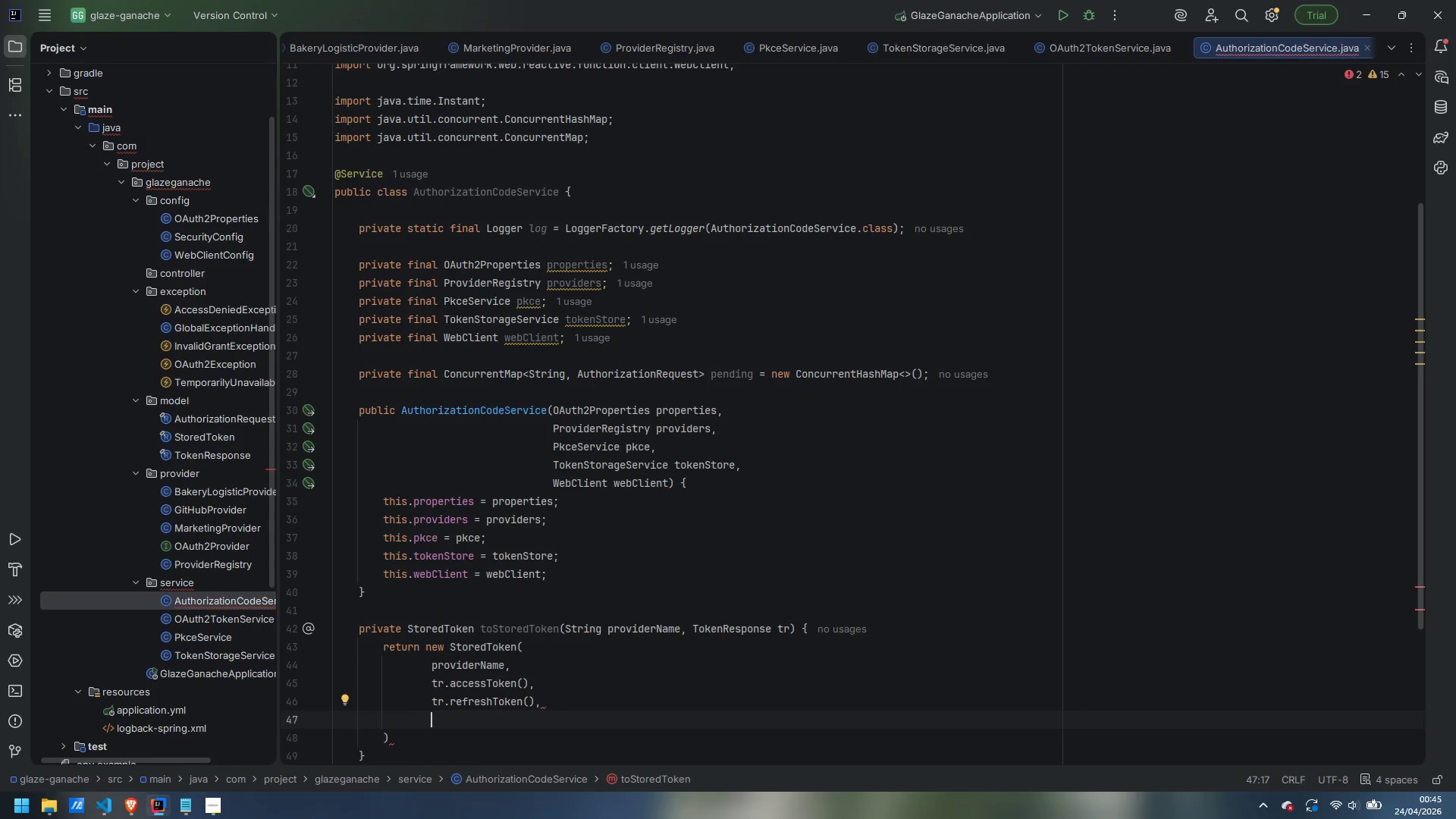 
type(computeExpiry(tr.expiresAt())
 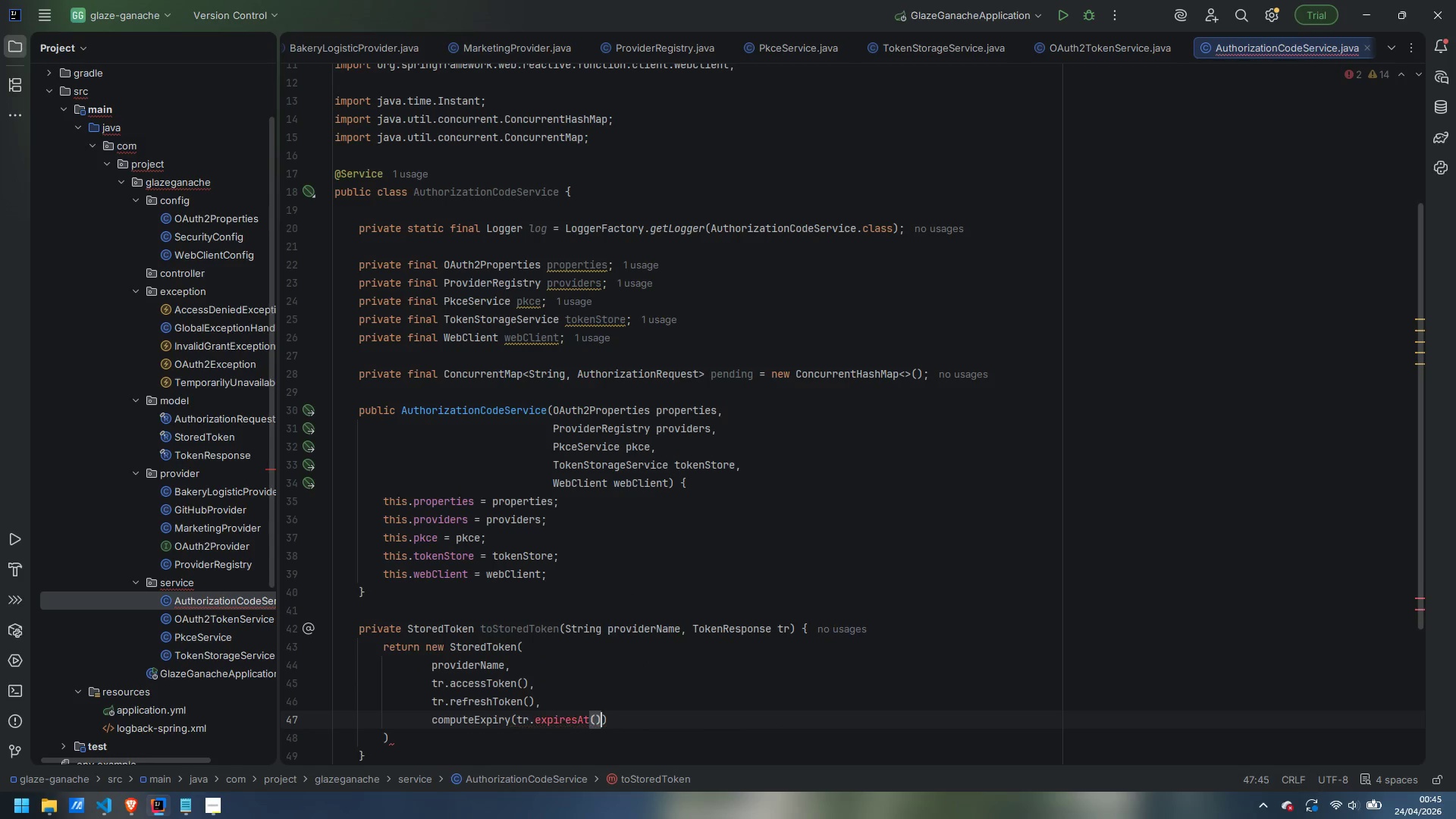 
key(ArrowLeft)
 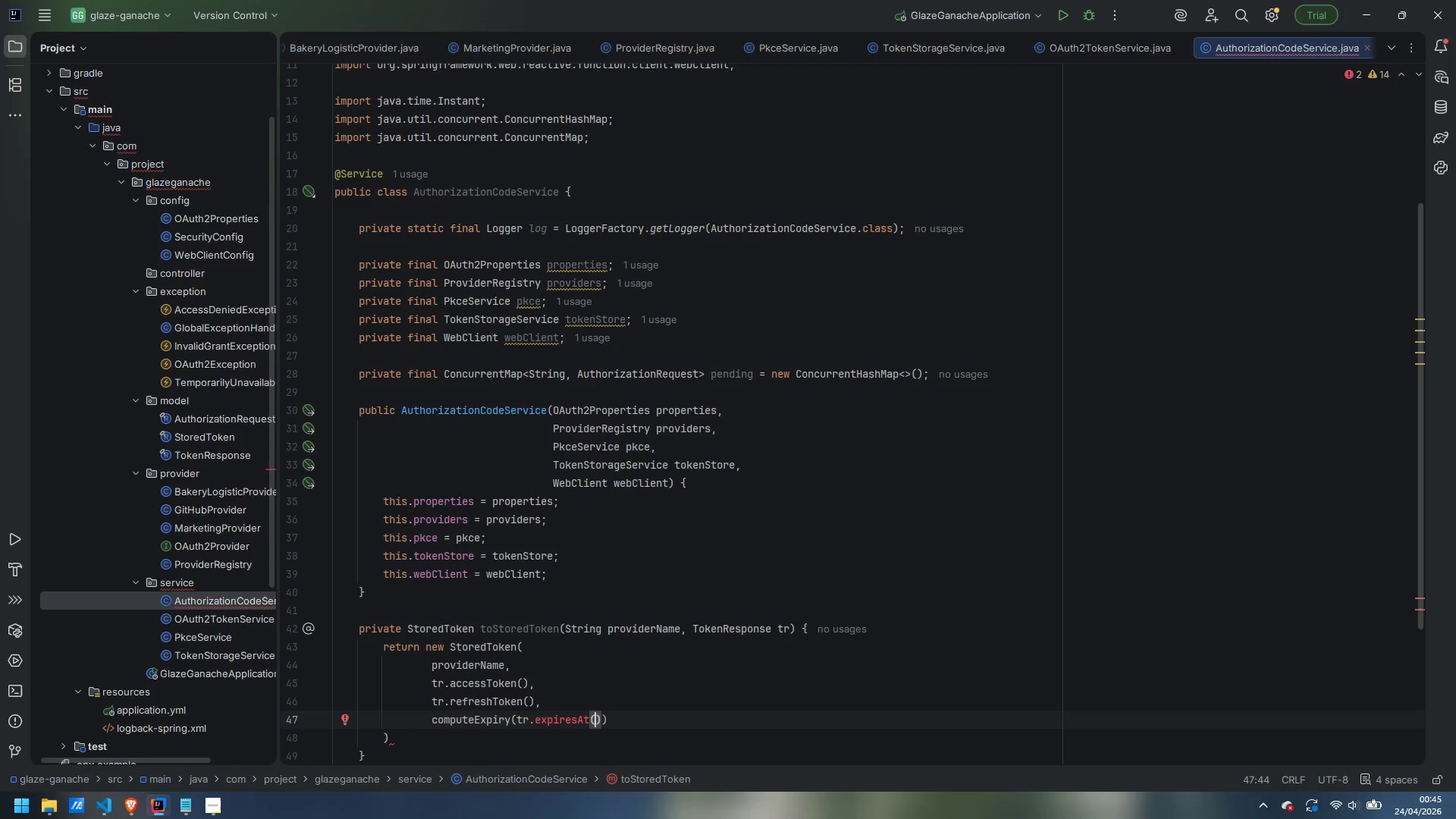 
key(ArrowLeft)
 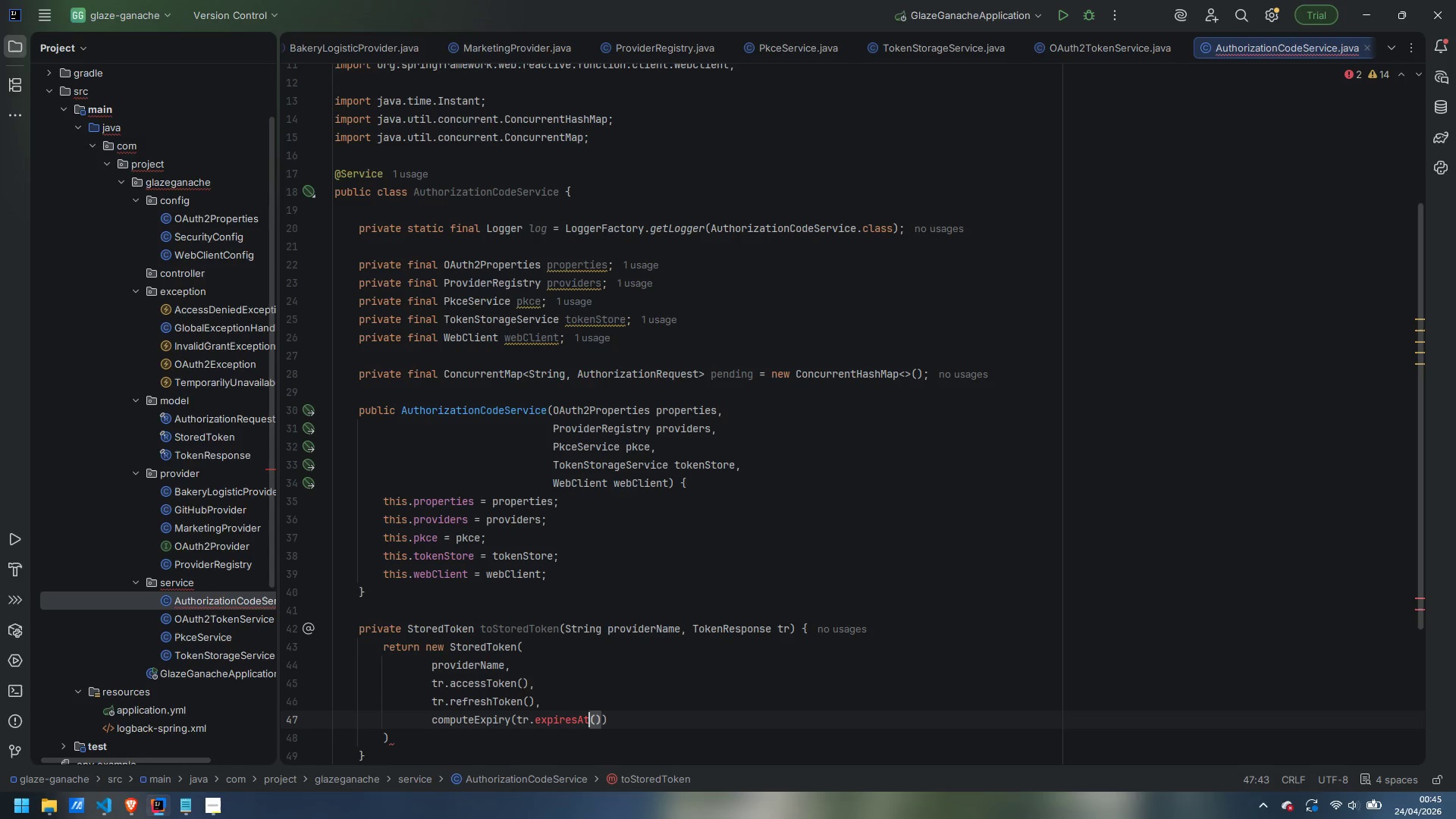 
key(Backspace)
key(Backspace)
key(Backspace)
type(sIn)
 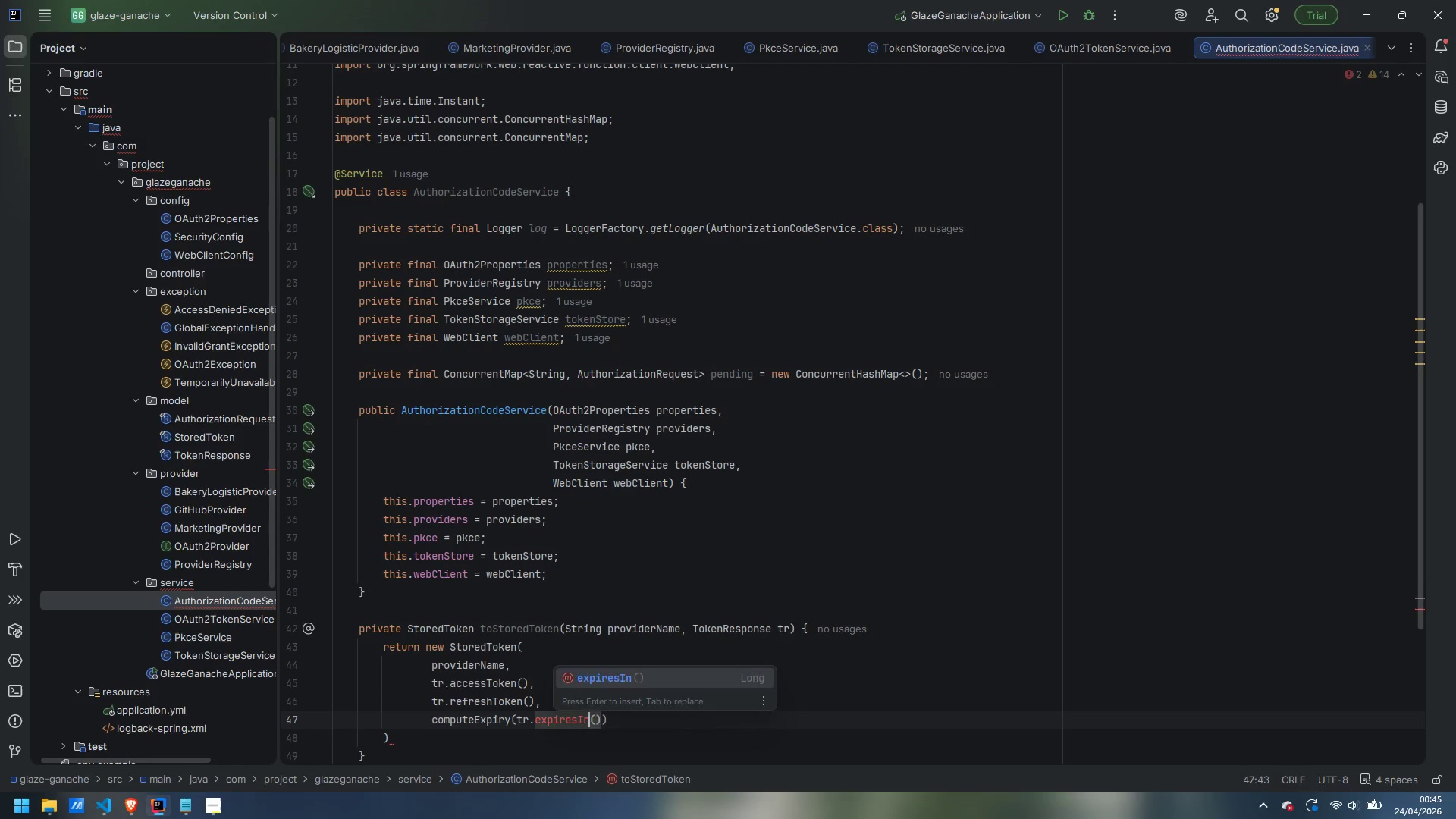 
key(ArrowRight)
 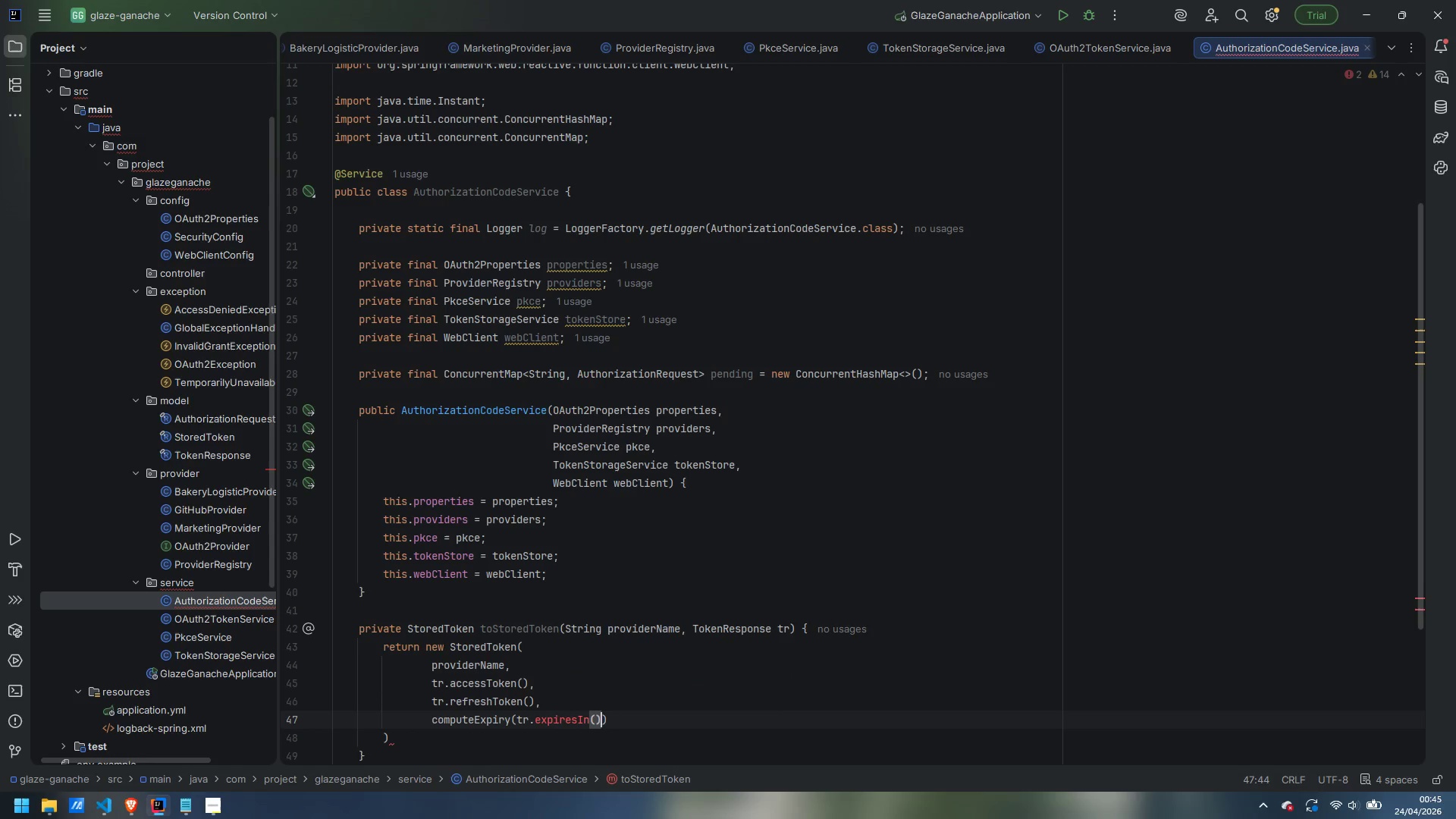 
key(ArrowRight)
 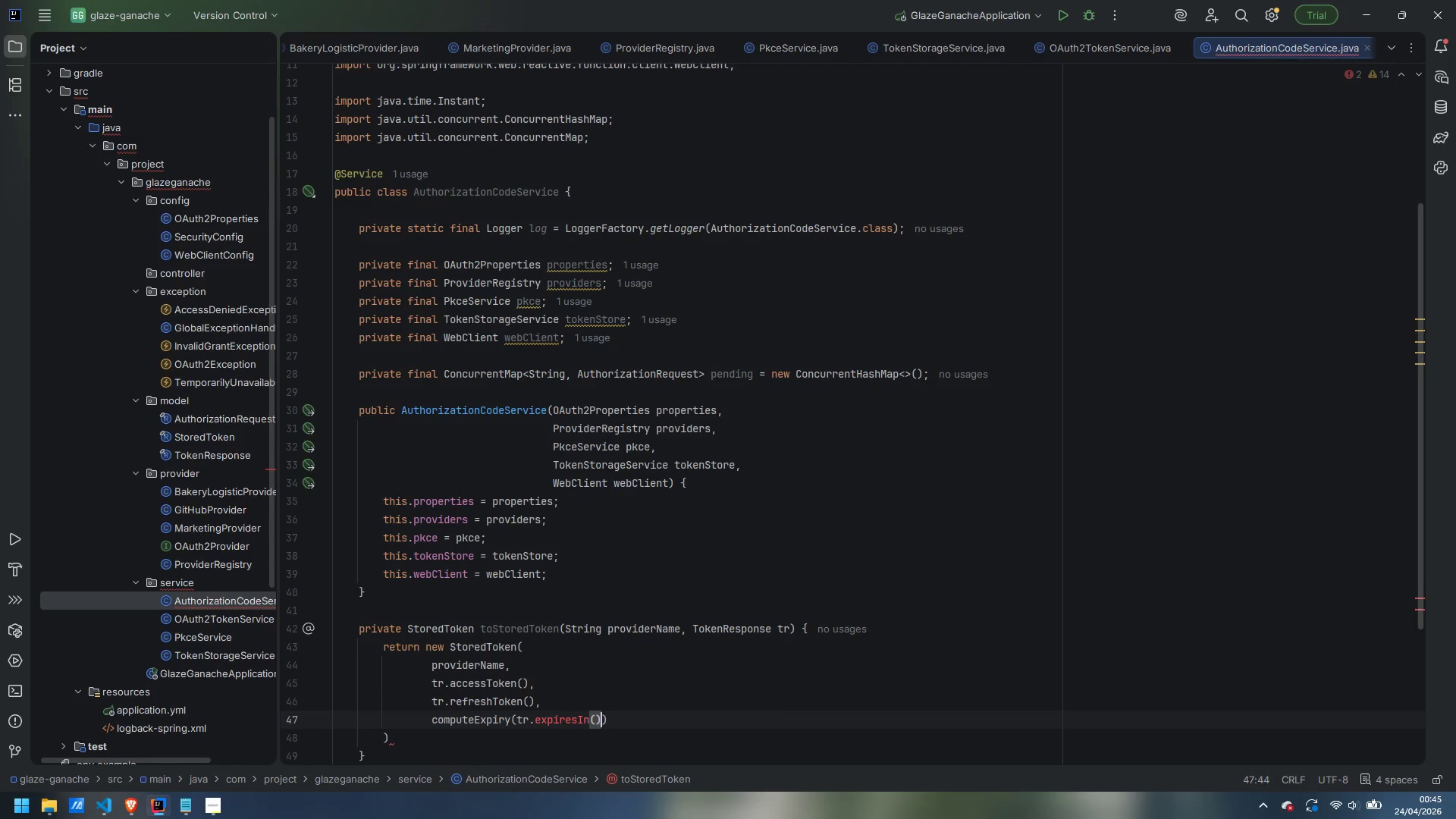 
key(ArrowRight)
 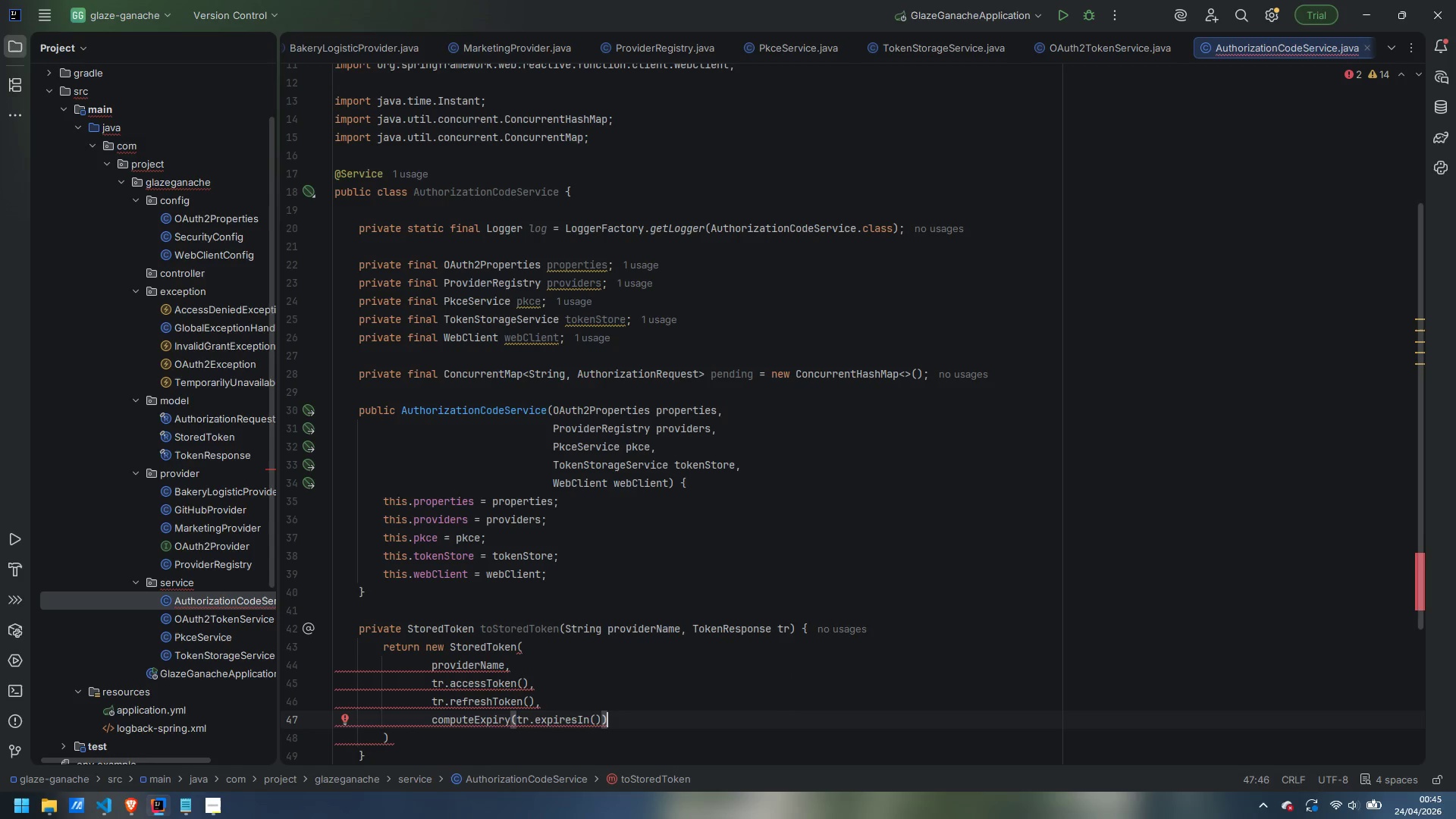 
key(Comma)
 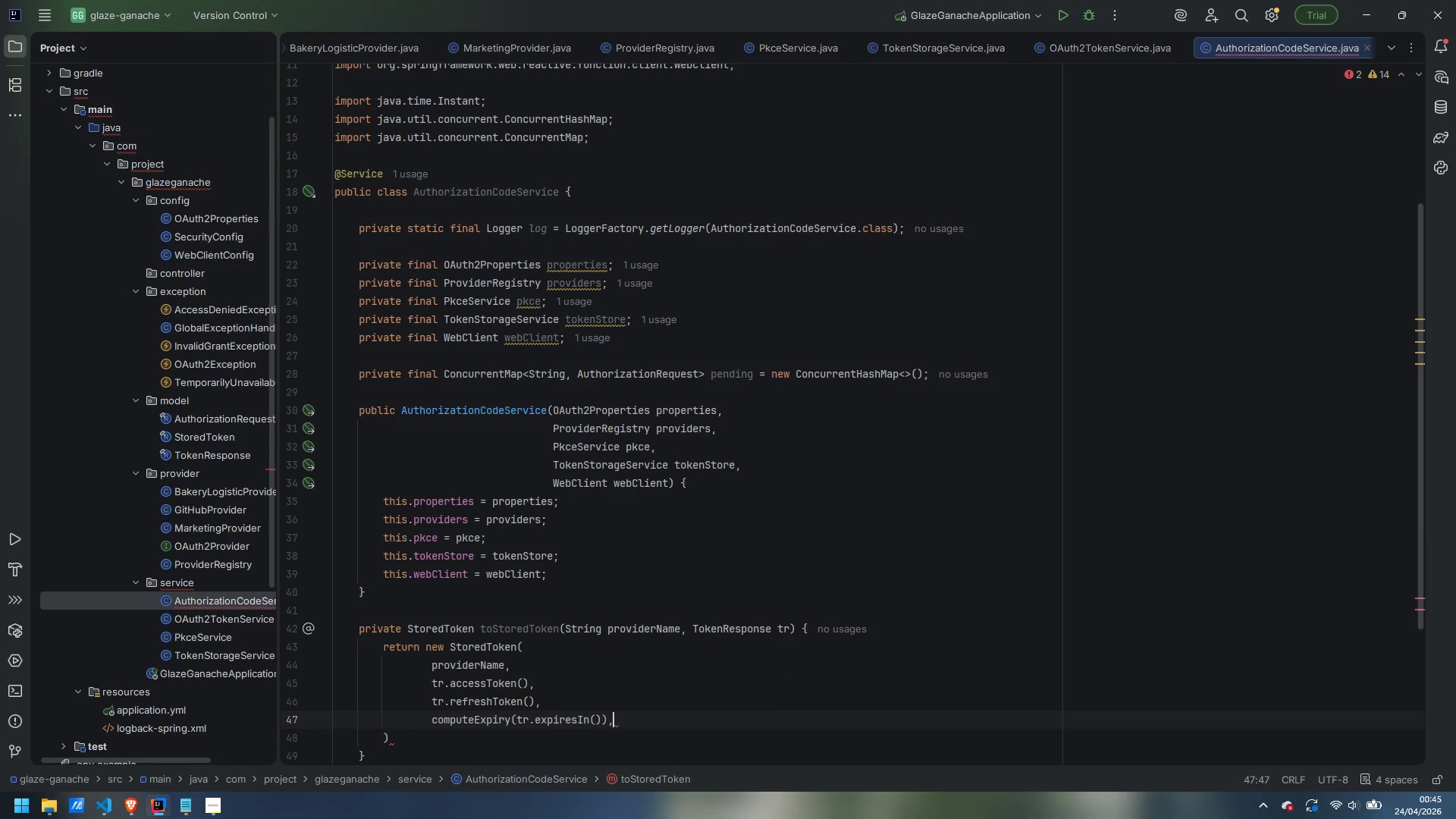 
key(Enter)
 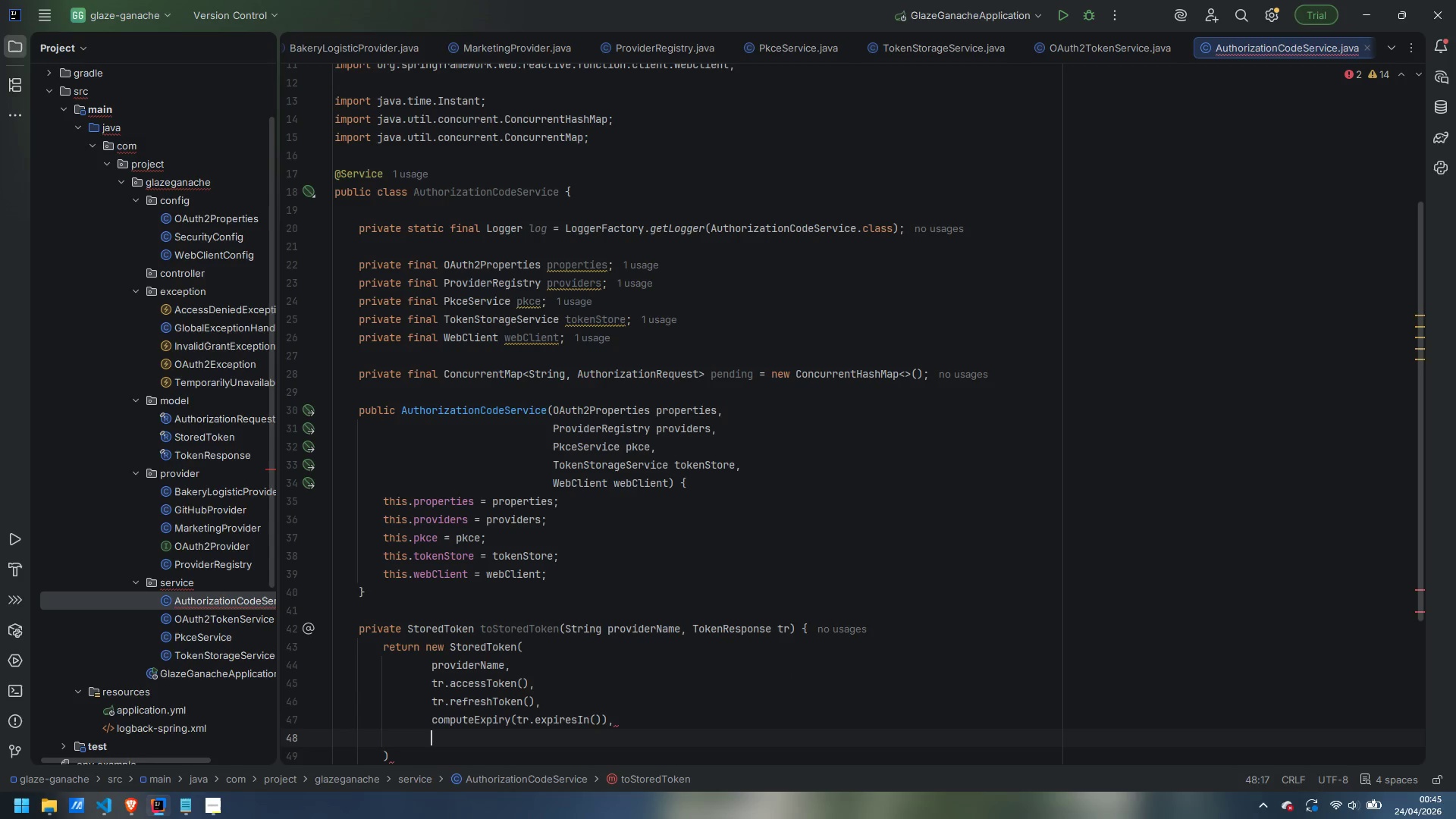 
type(tr.scopes)
key(Backspace)
type(())
 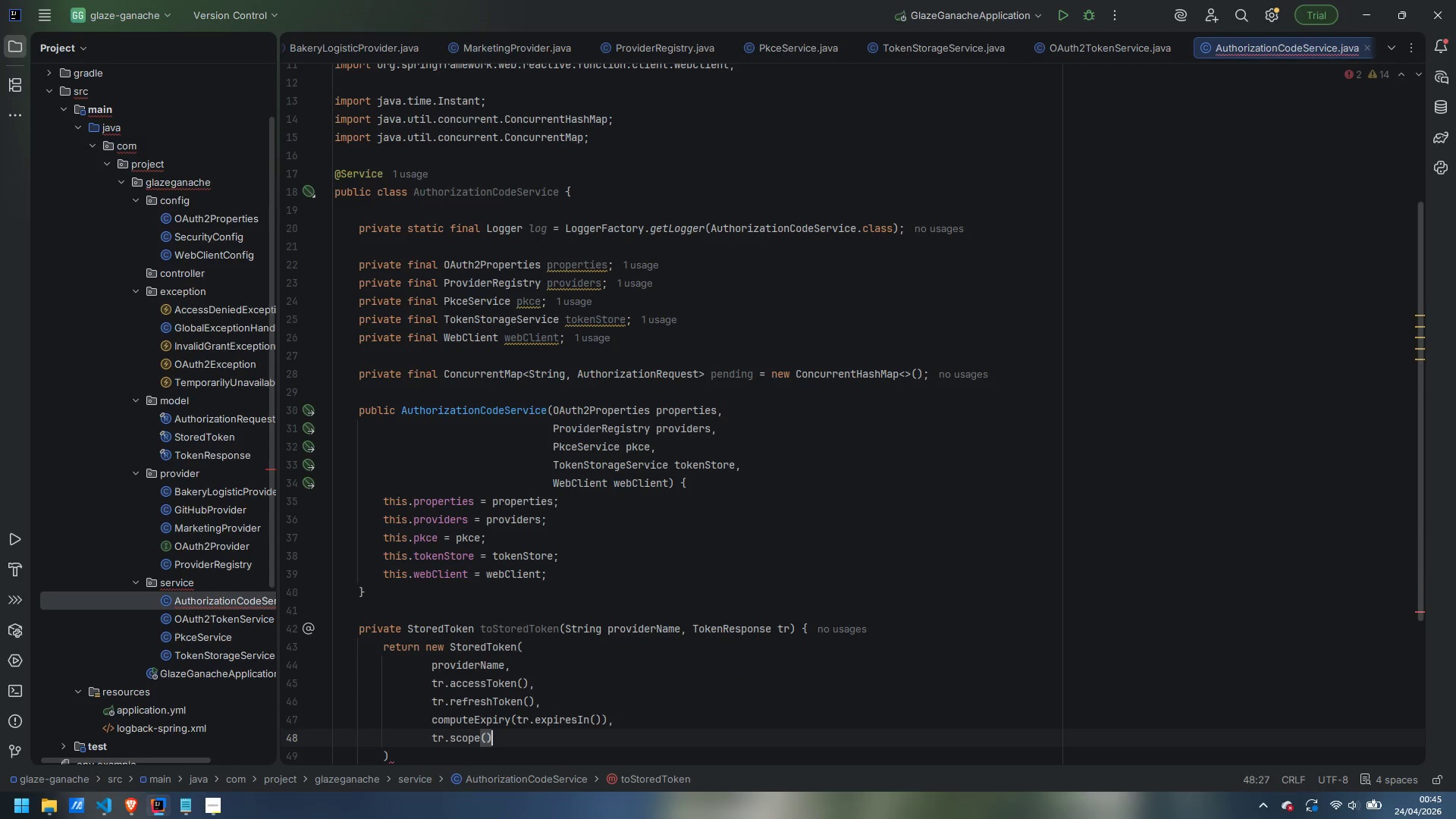 
scroll: coordinate [684, 490], scroll_direction: down, amount: 2.0
 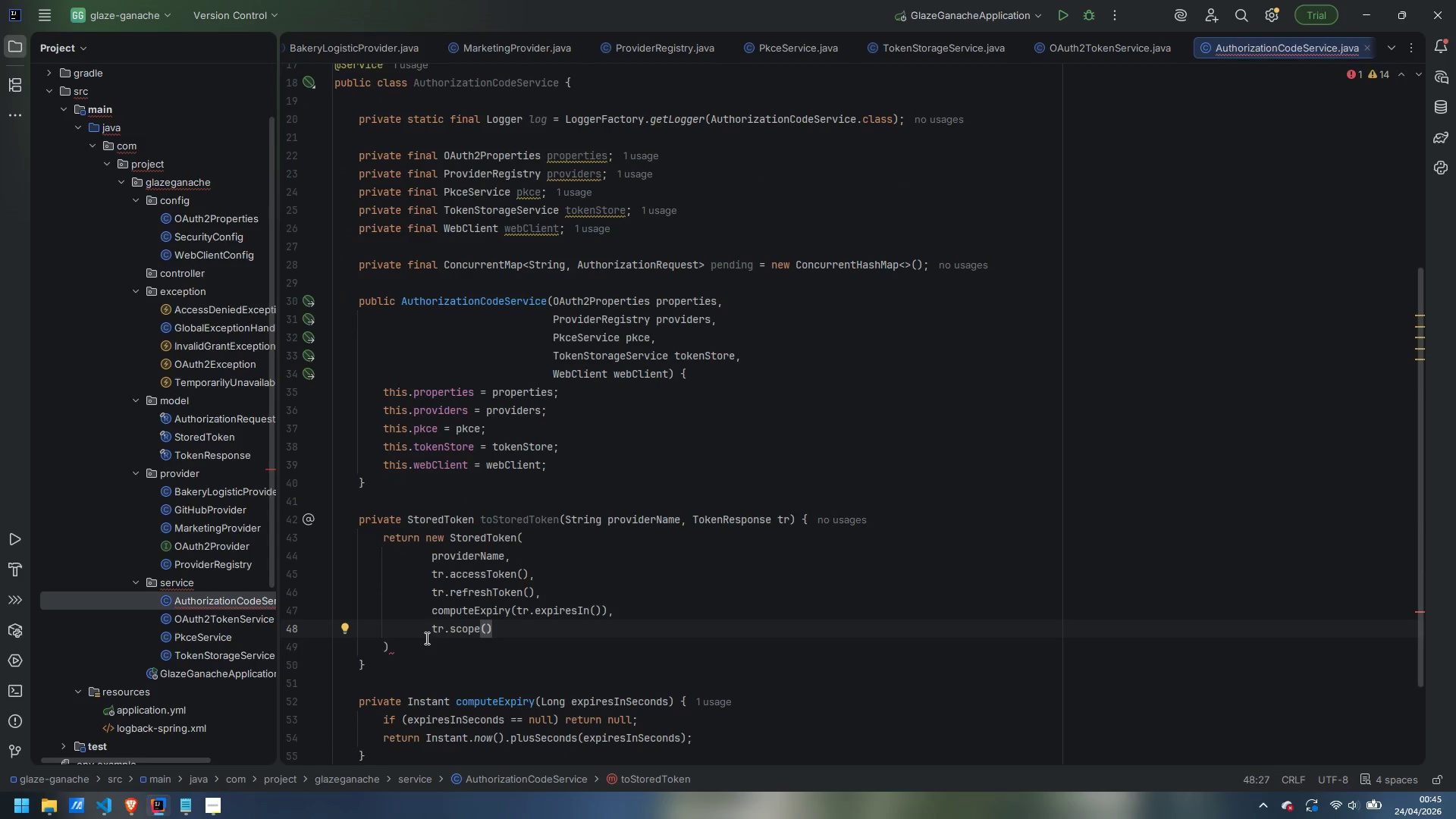 
left_click([425, 639])
 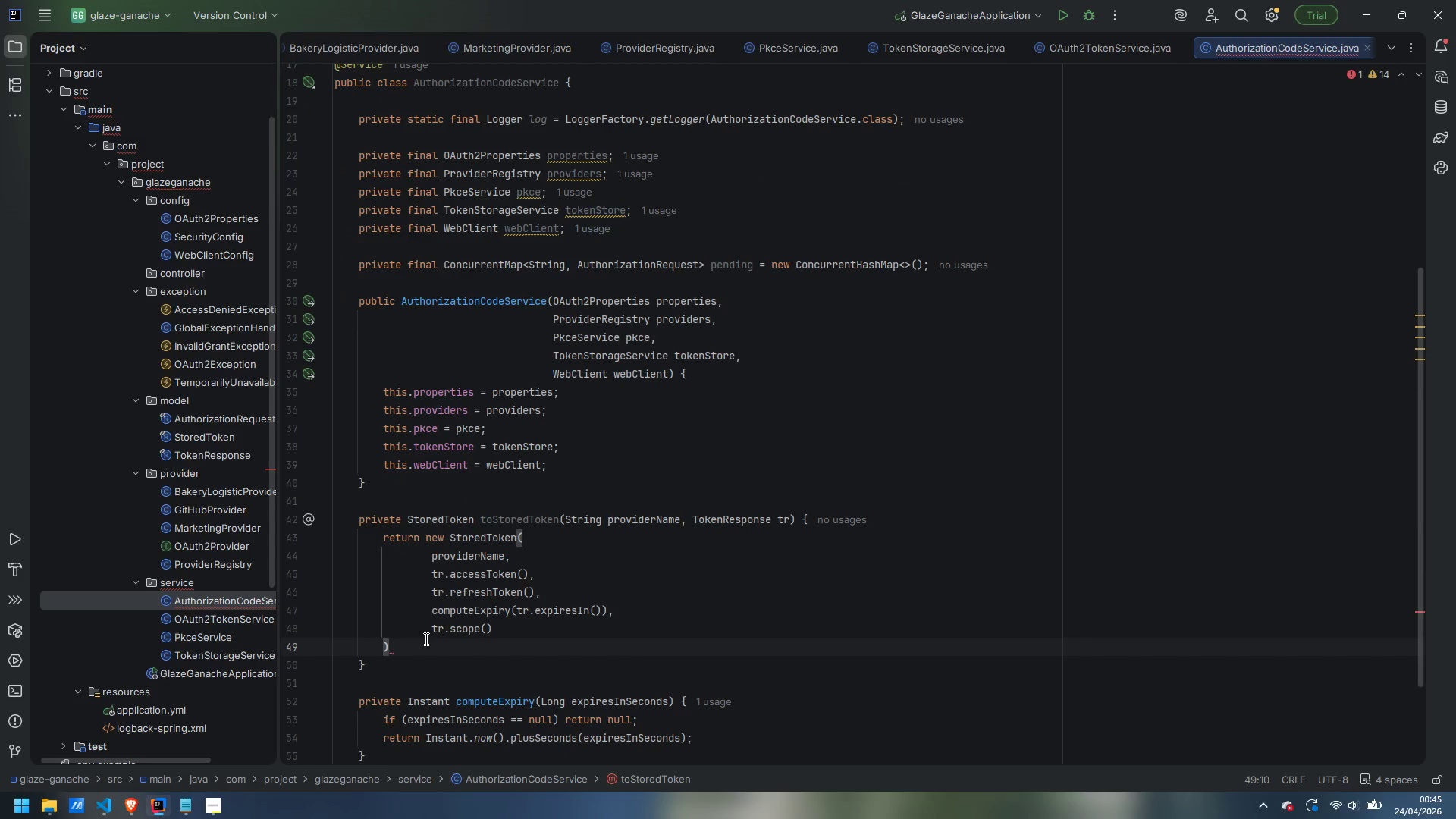 
key(Semicolon)
 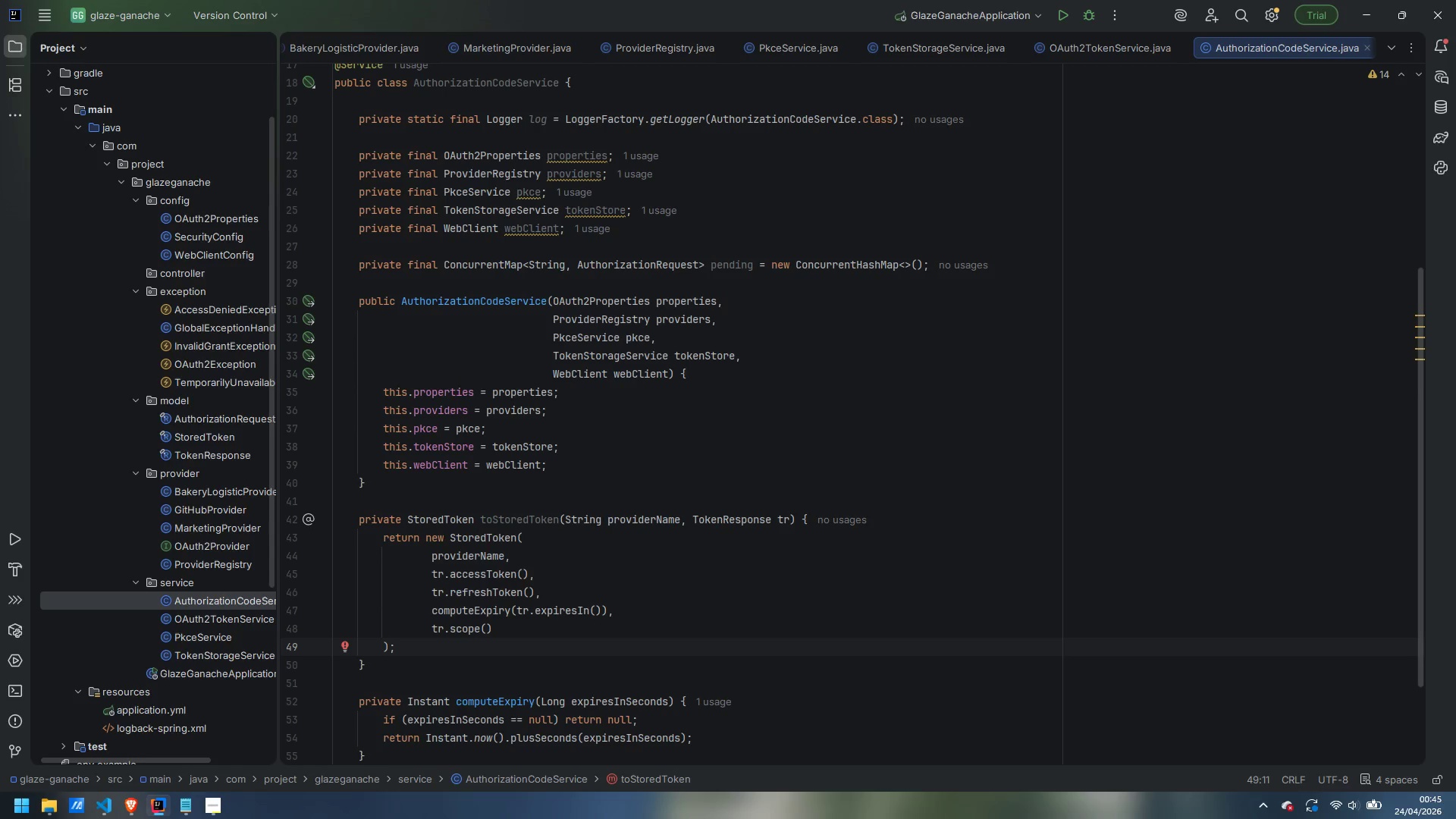 
wait(12.52)
 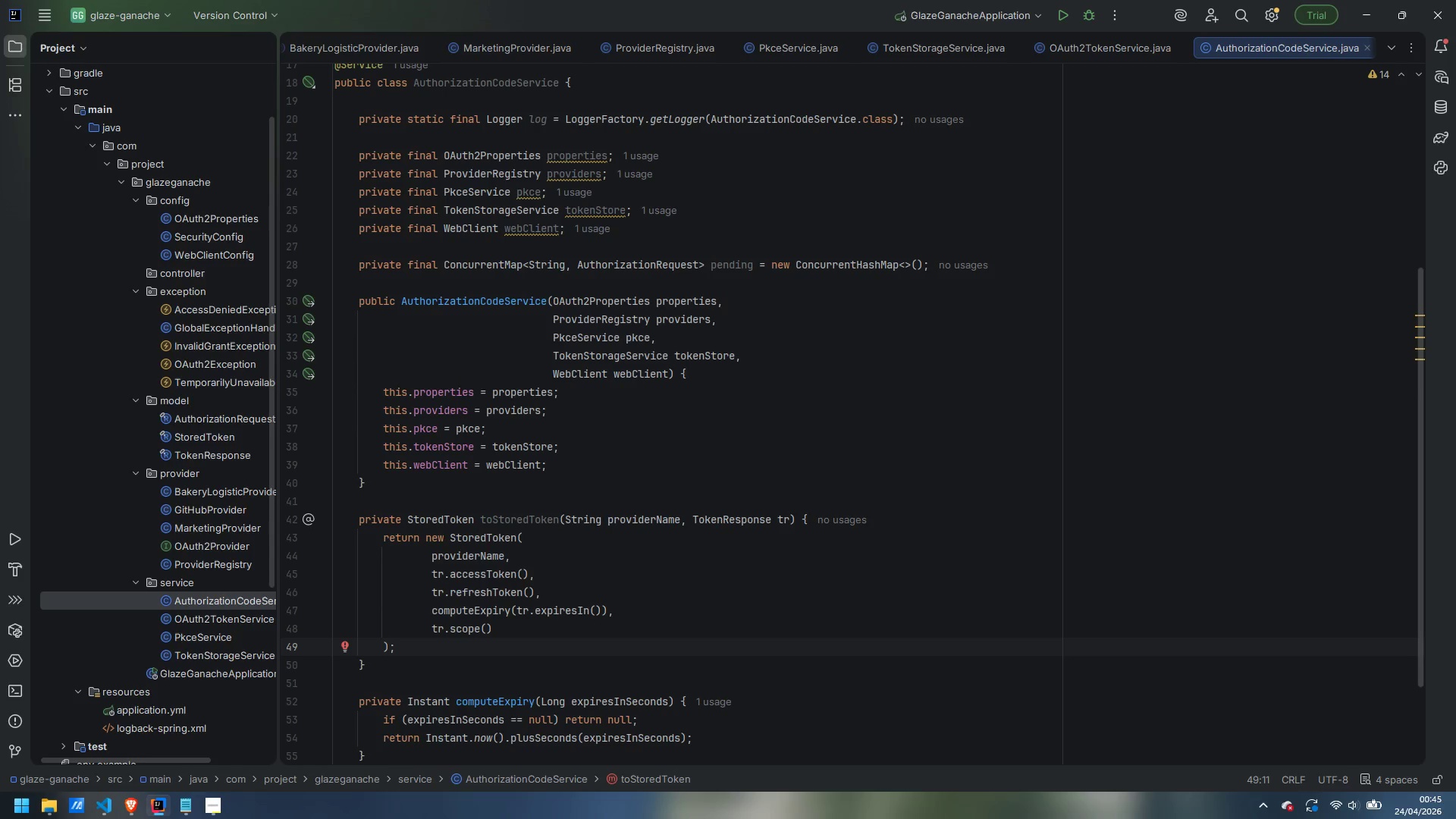 
left_click([420, 488])
 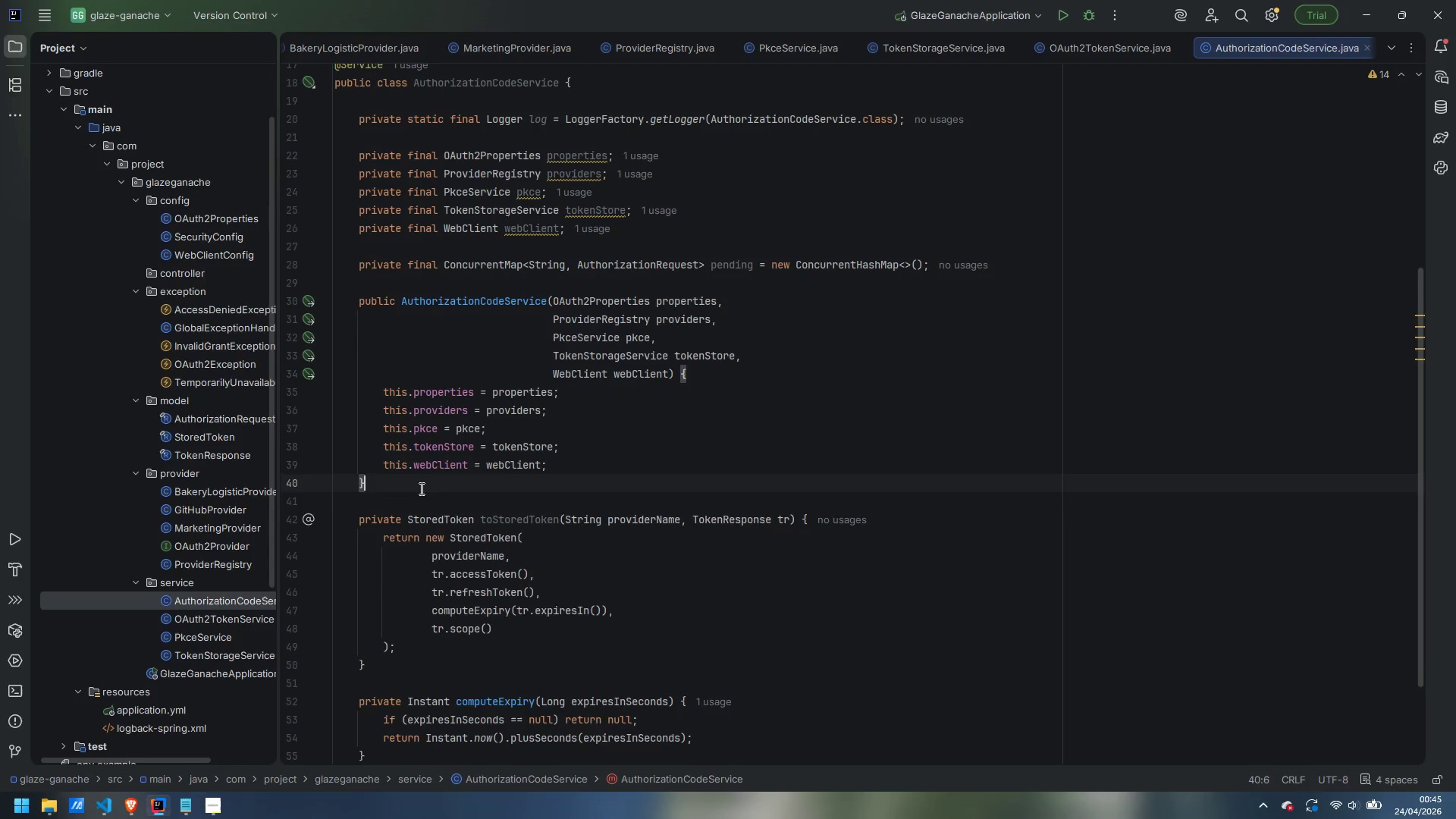 
key(Enter)
 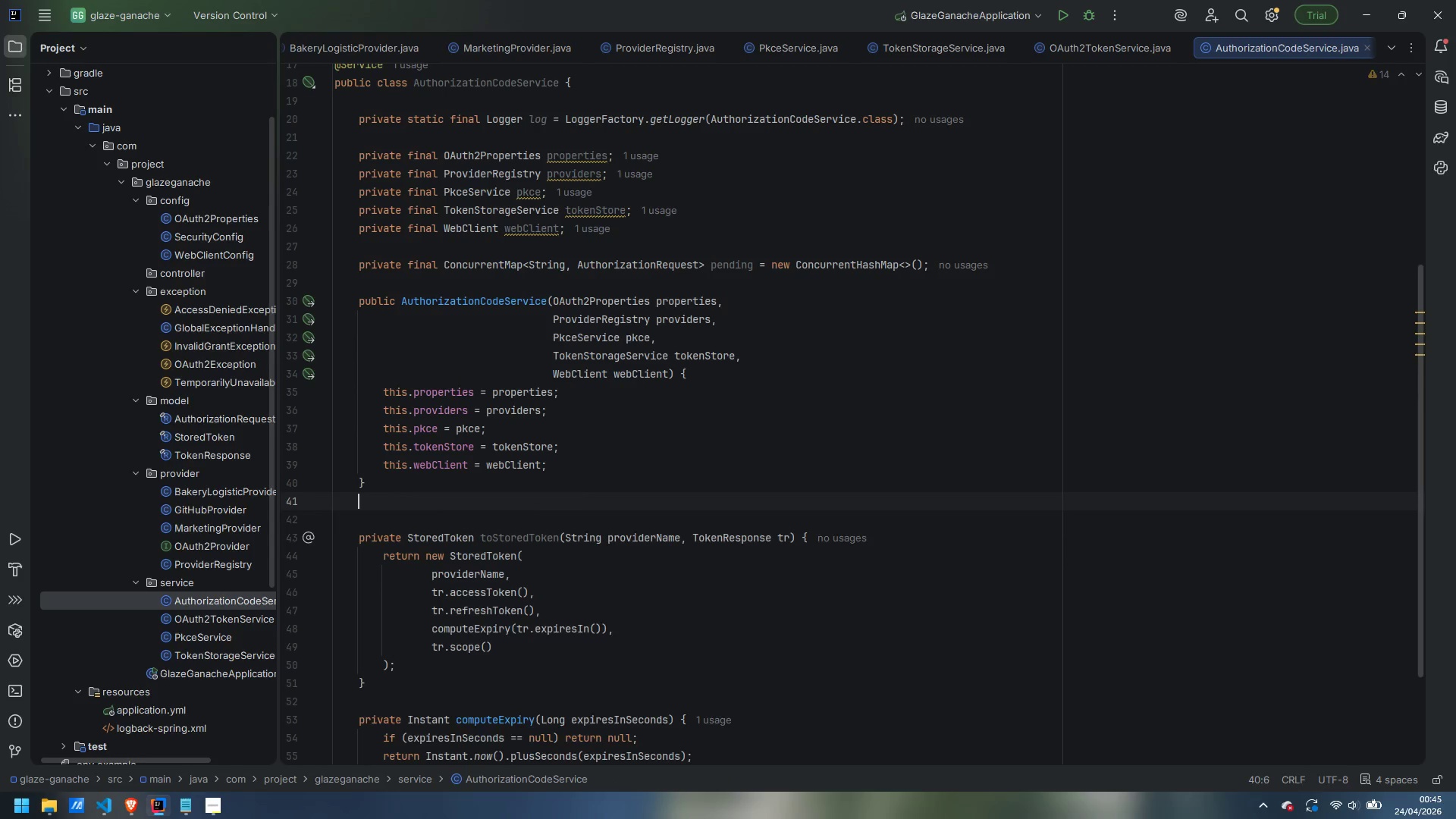 
key(Enter)
 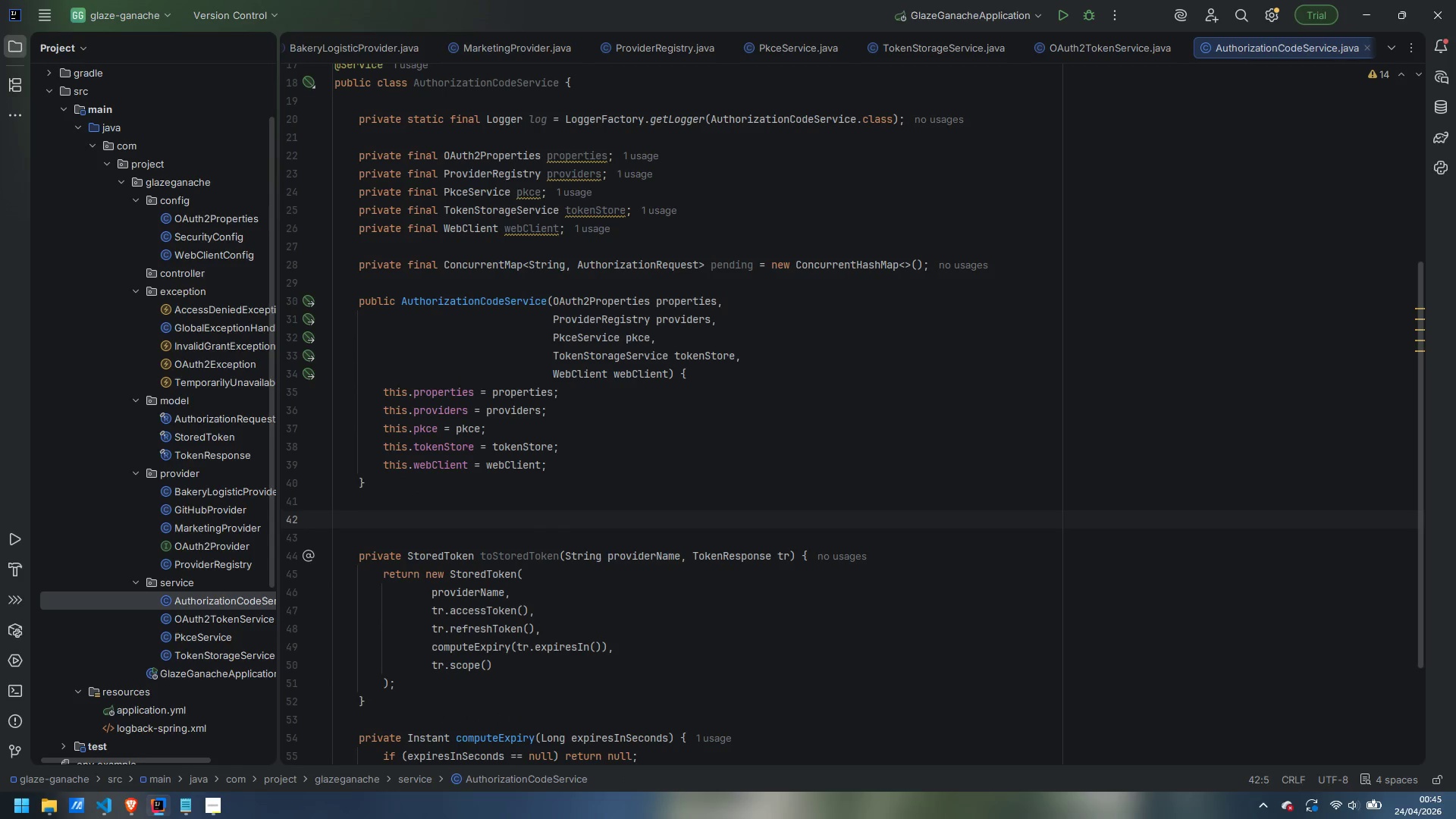 
wait(7.25)
 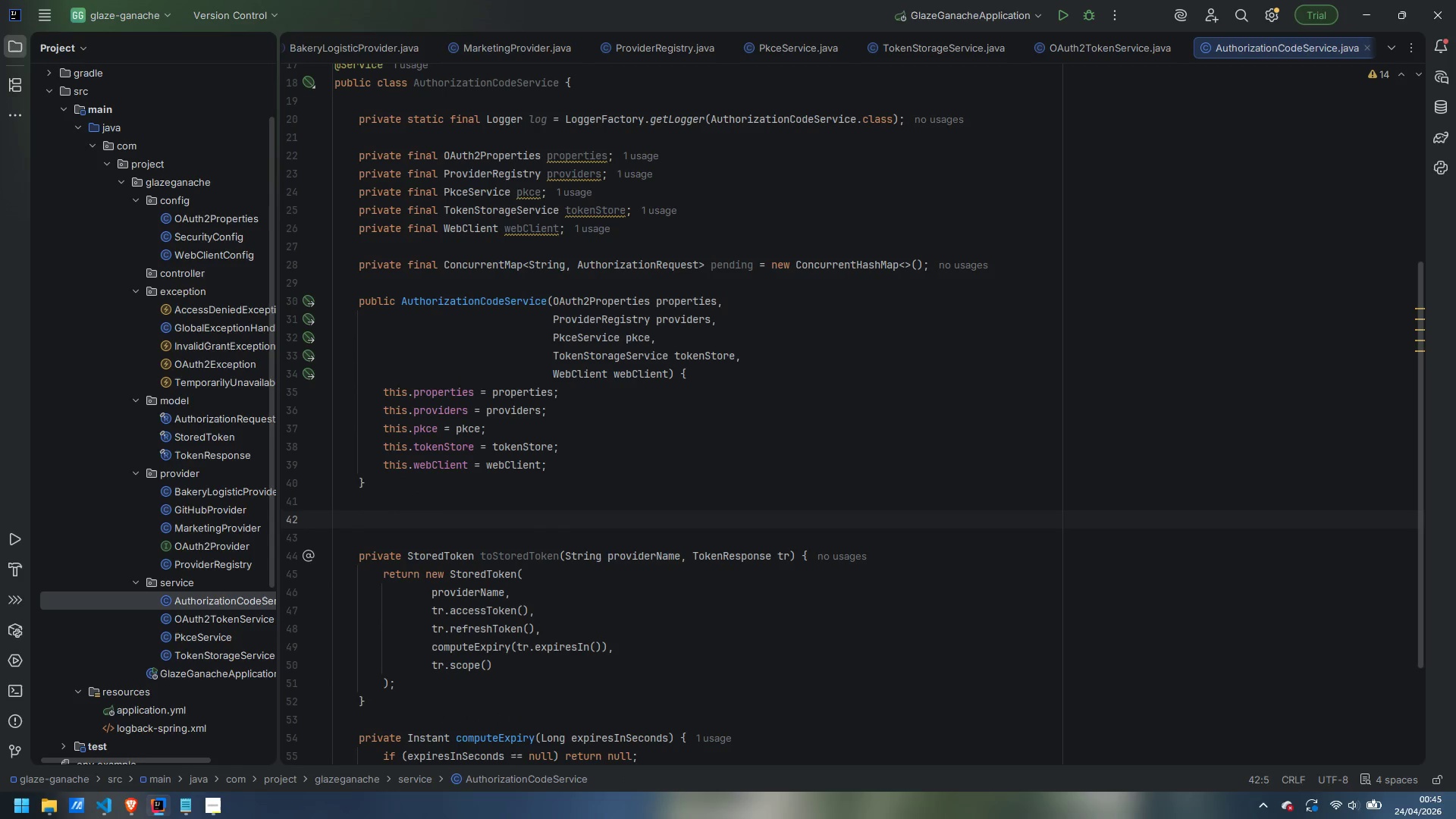 
type(private )
 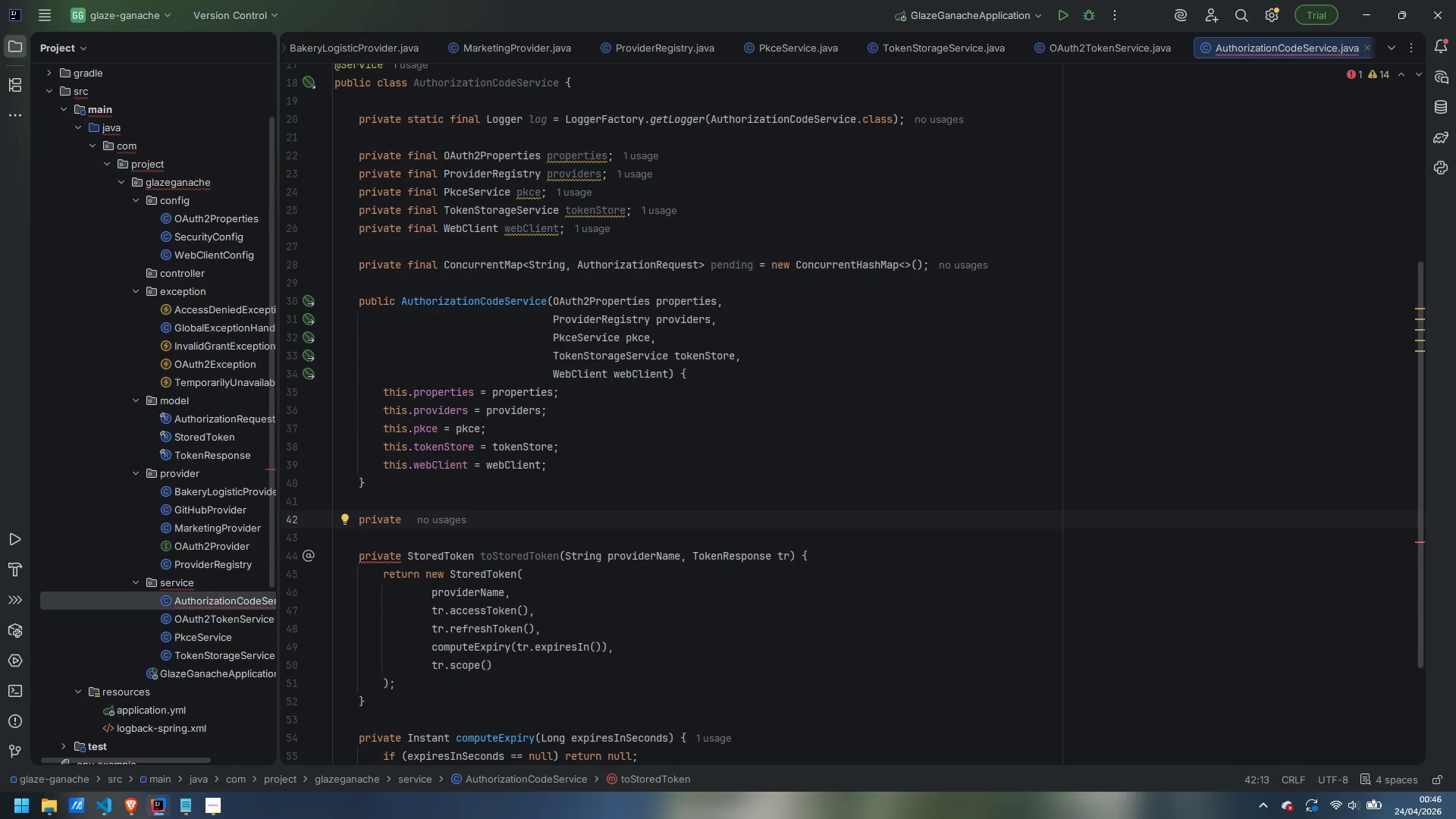 
wait(28.08)
 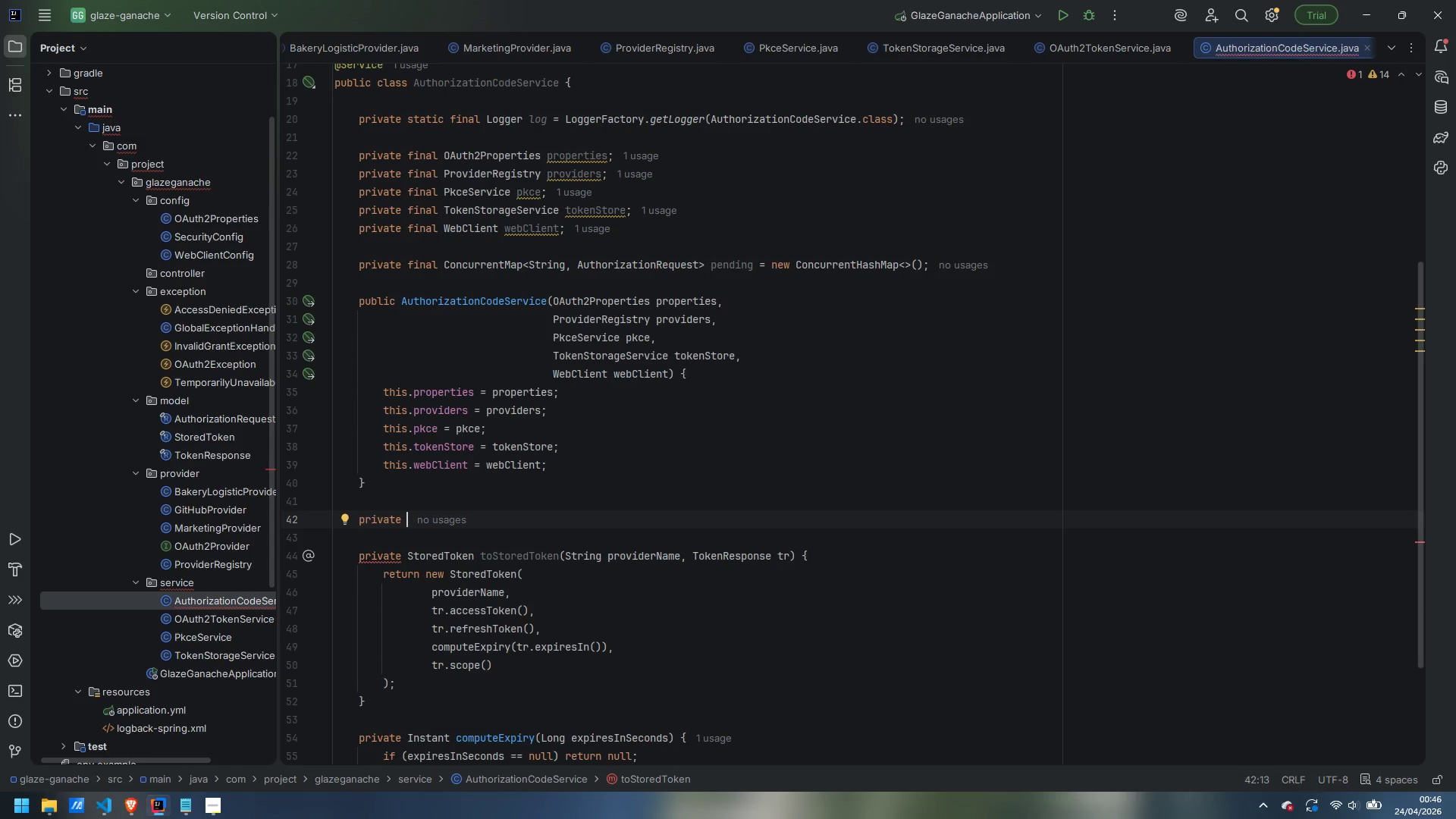 
type(OAuth2Exception)
 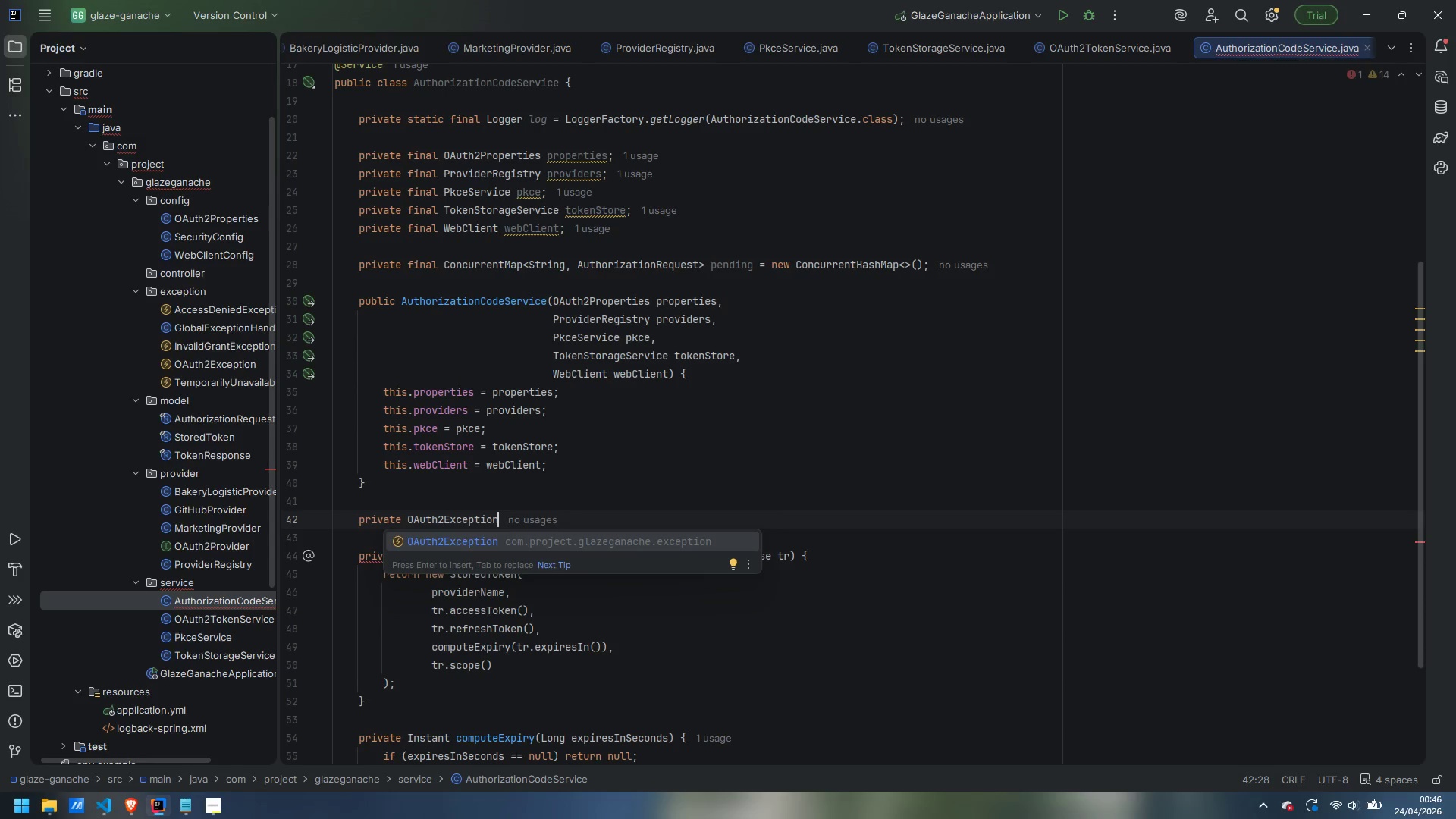 
key(Enter)
 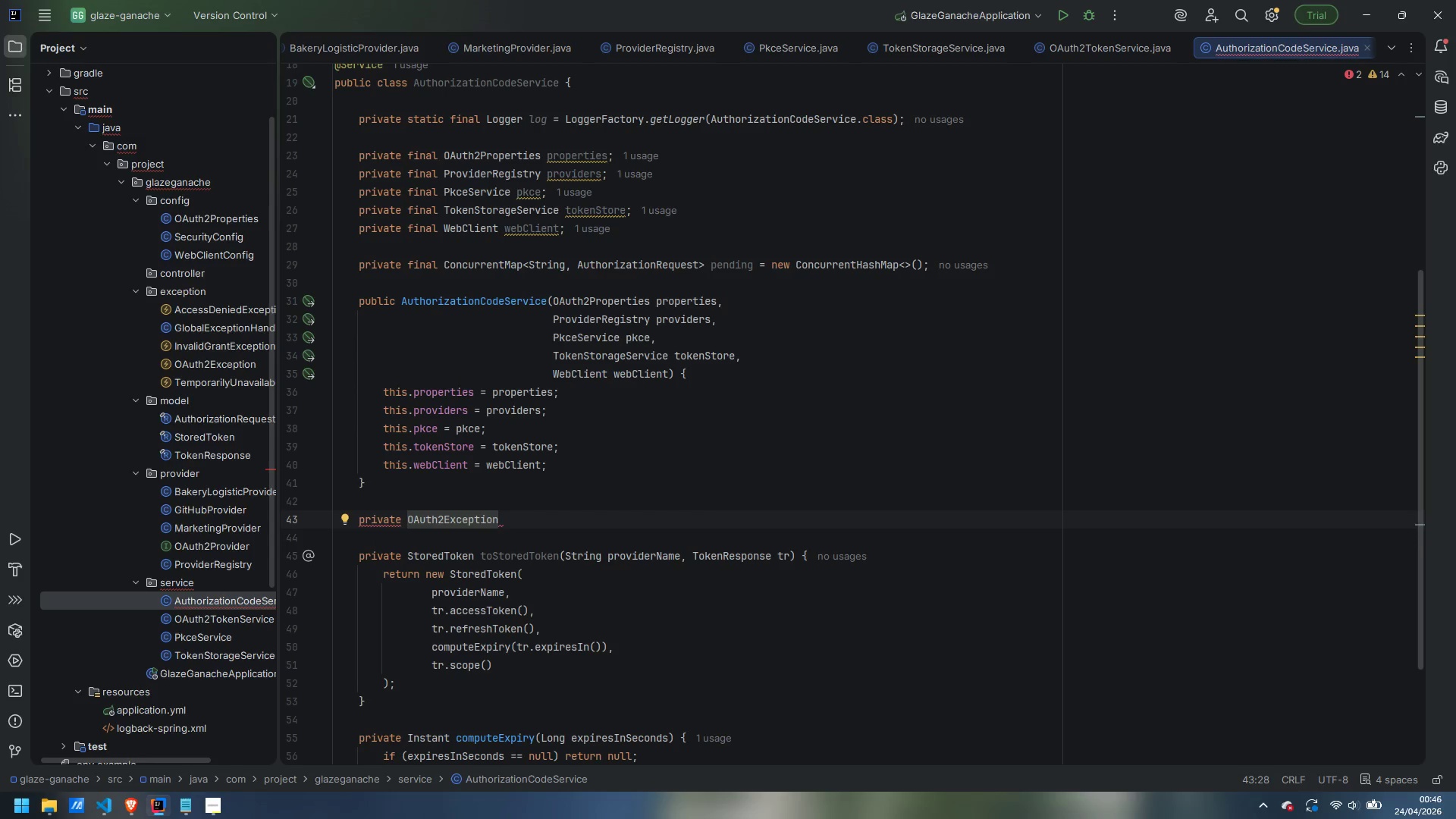 
type( translate(HttpStatusCode)
 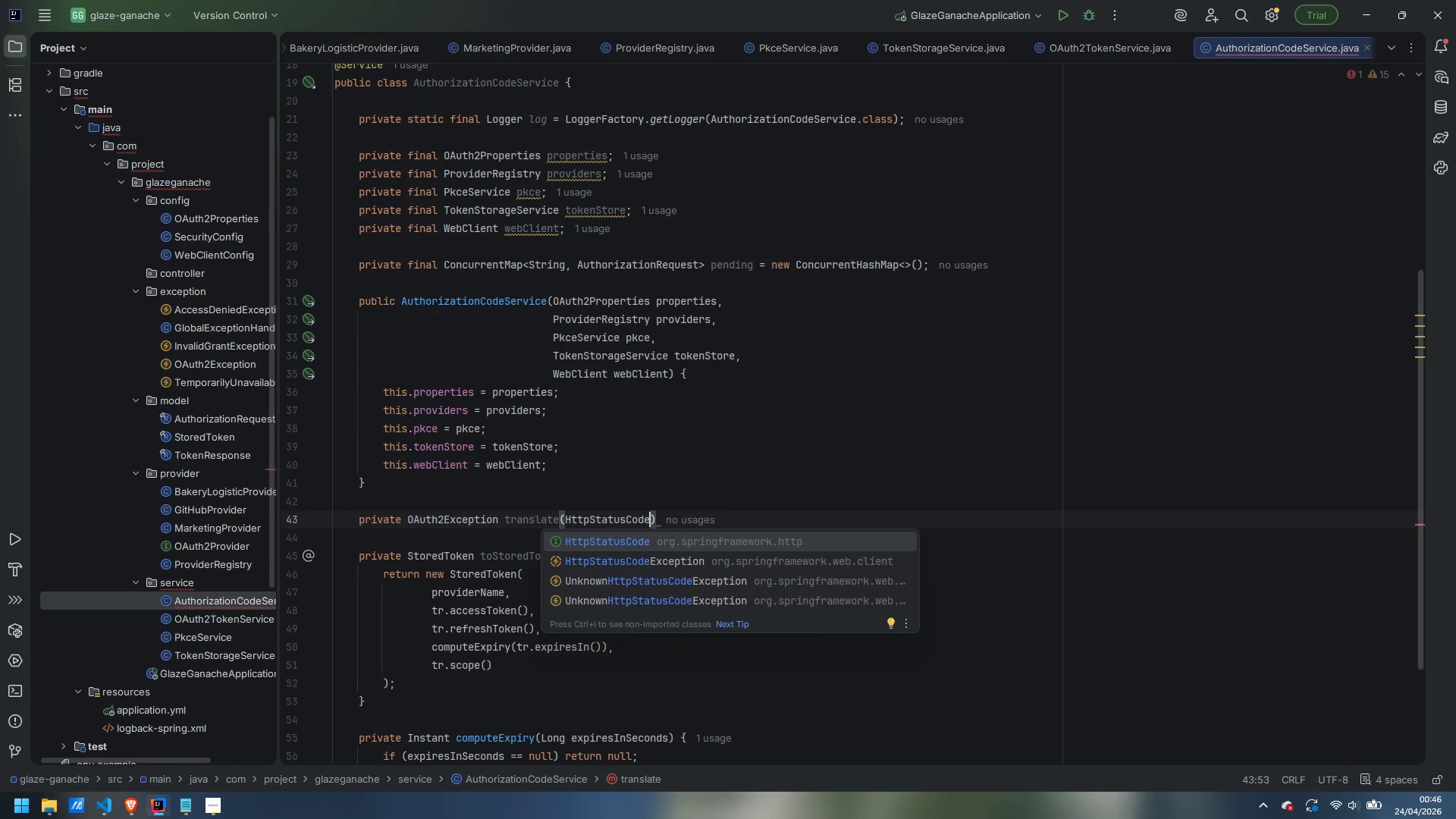 
key(Enter)
 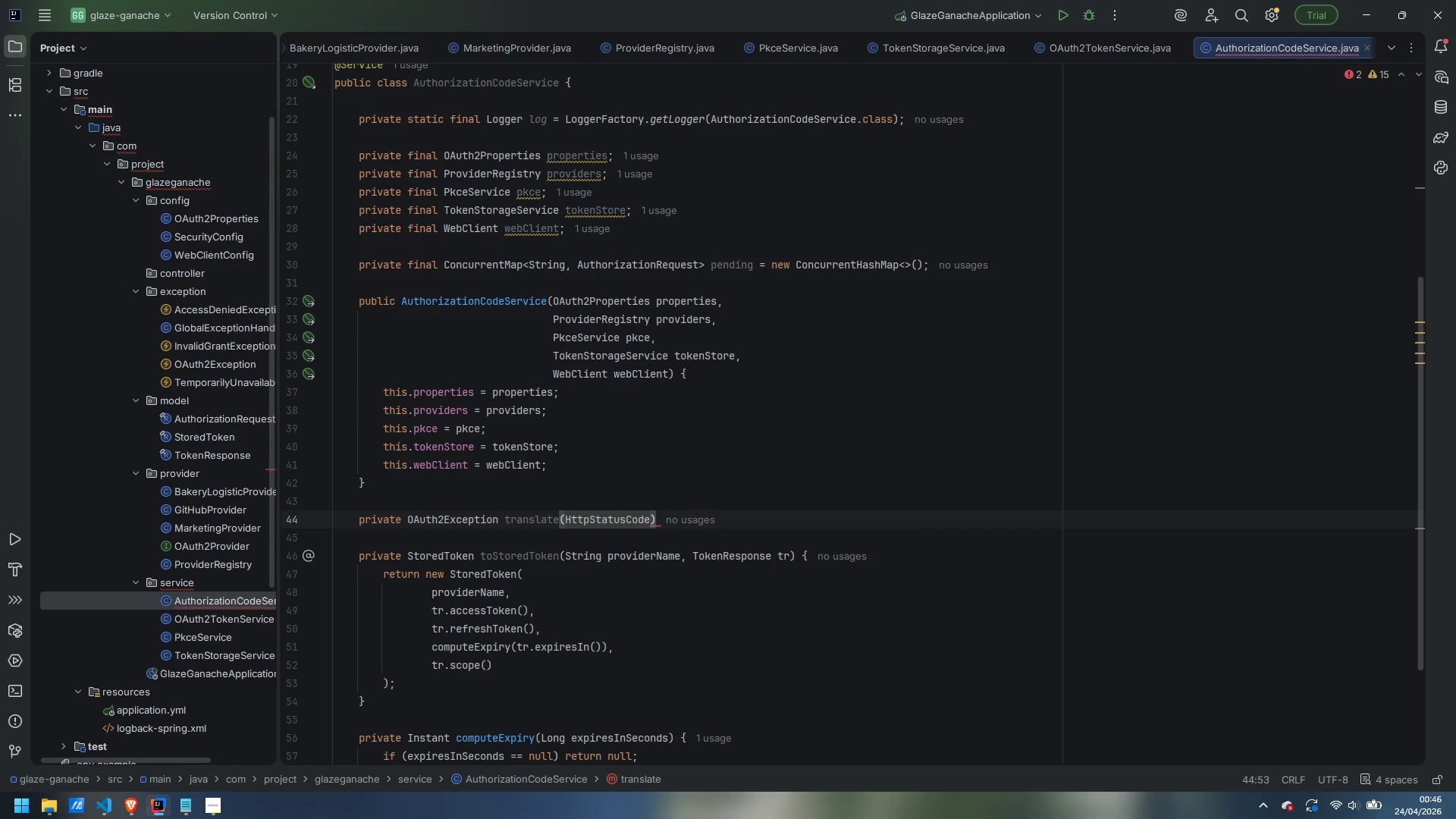 
type( status, String body)
 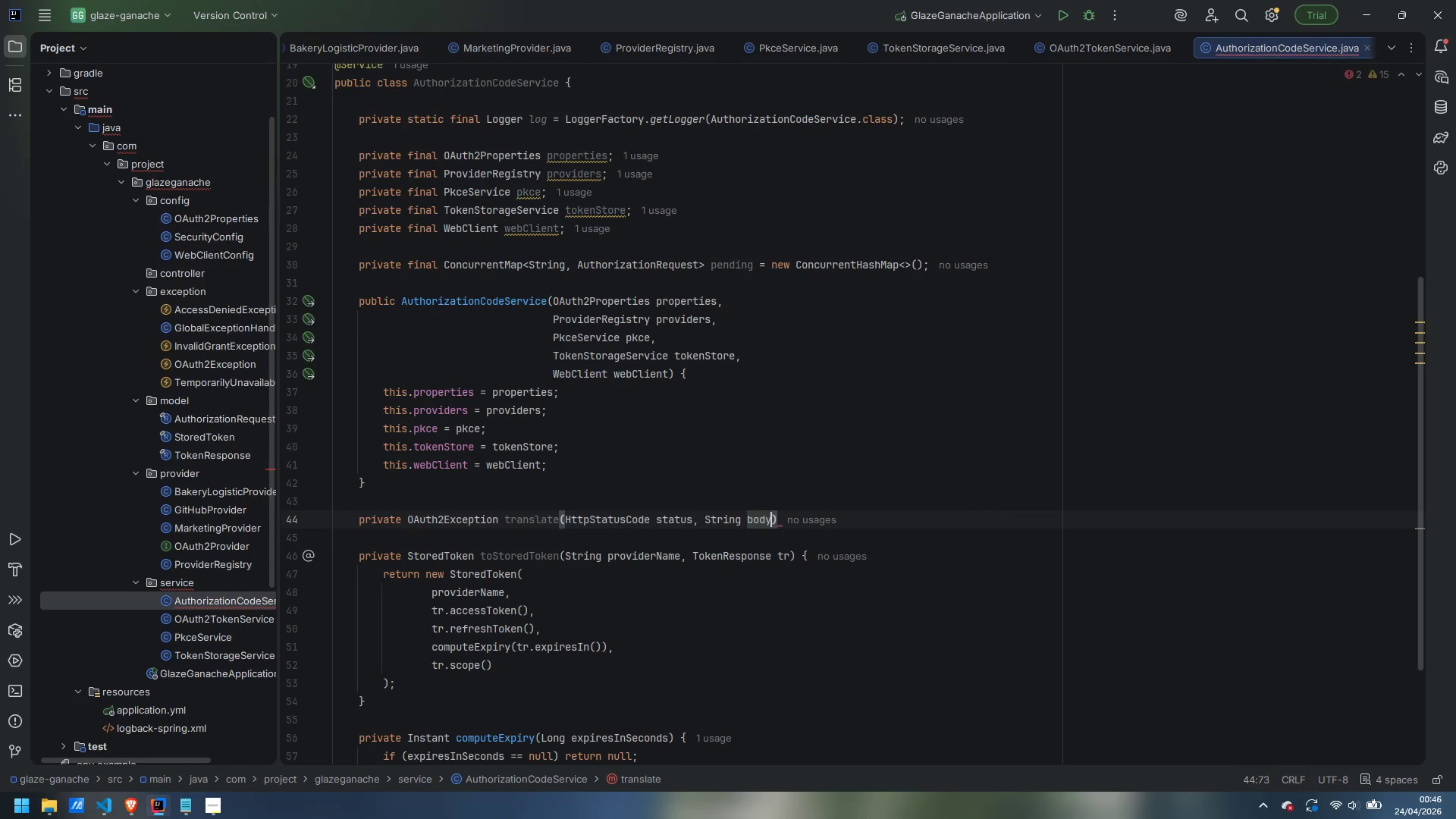 
key(ArrowRight)
 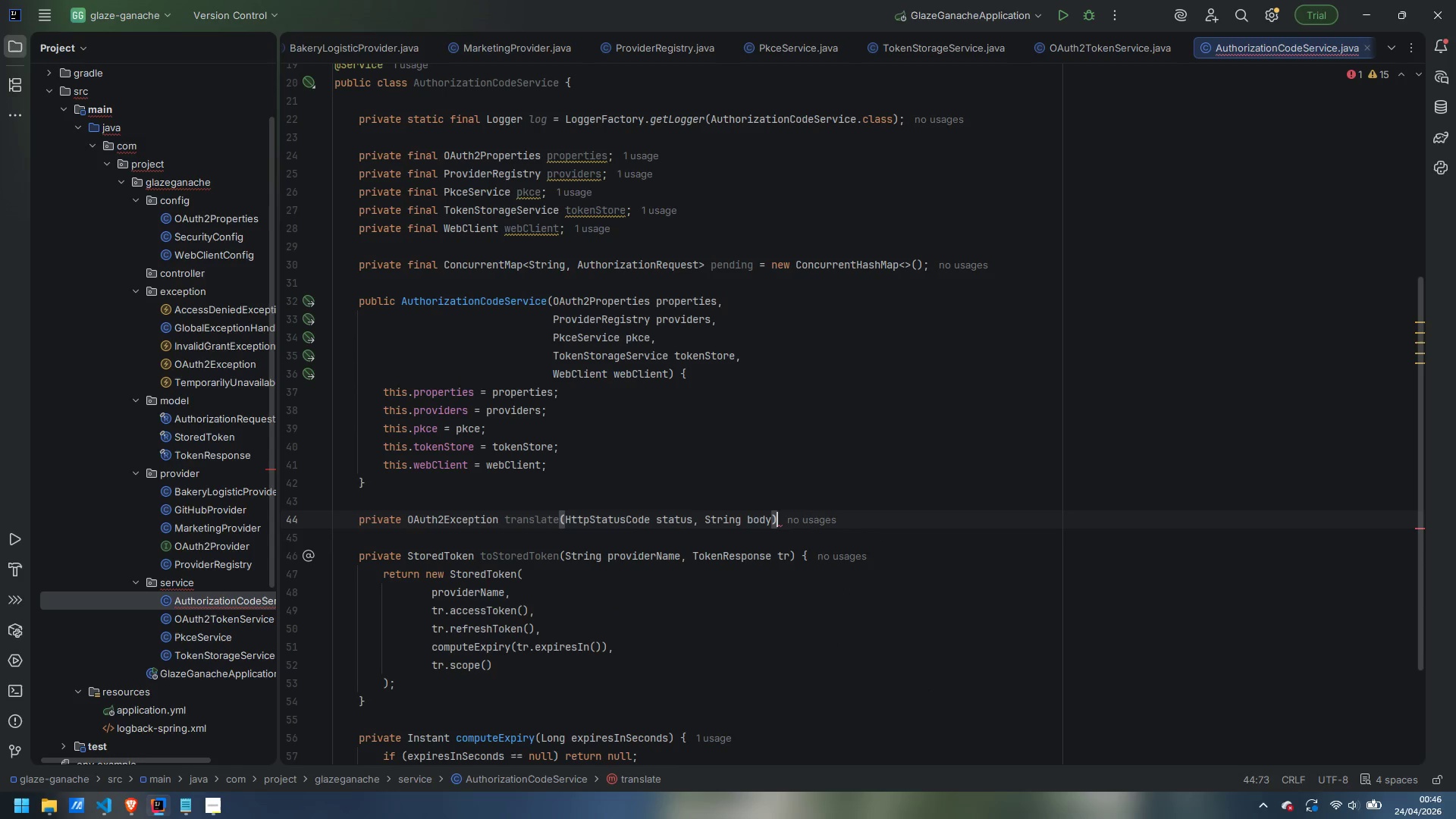 
key(Space)
 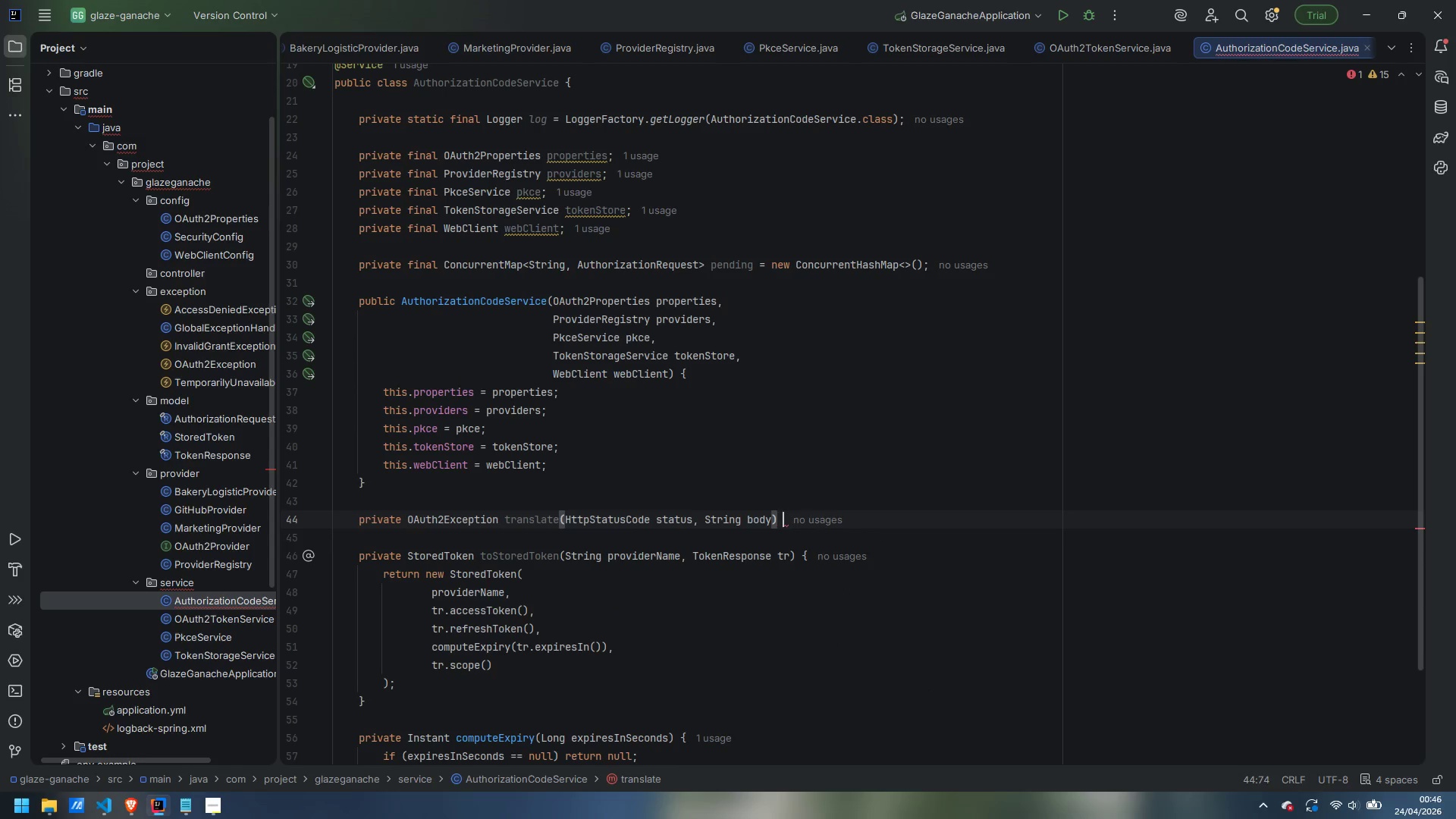 
key(Shift+BracketLeft)
 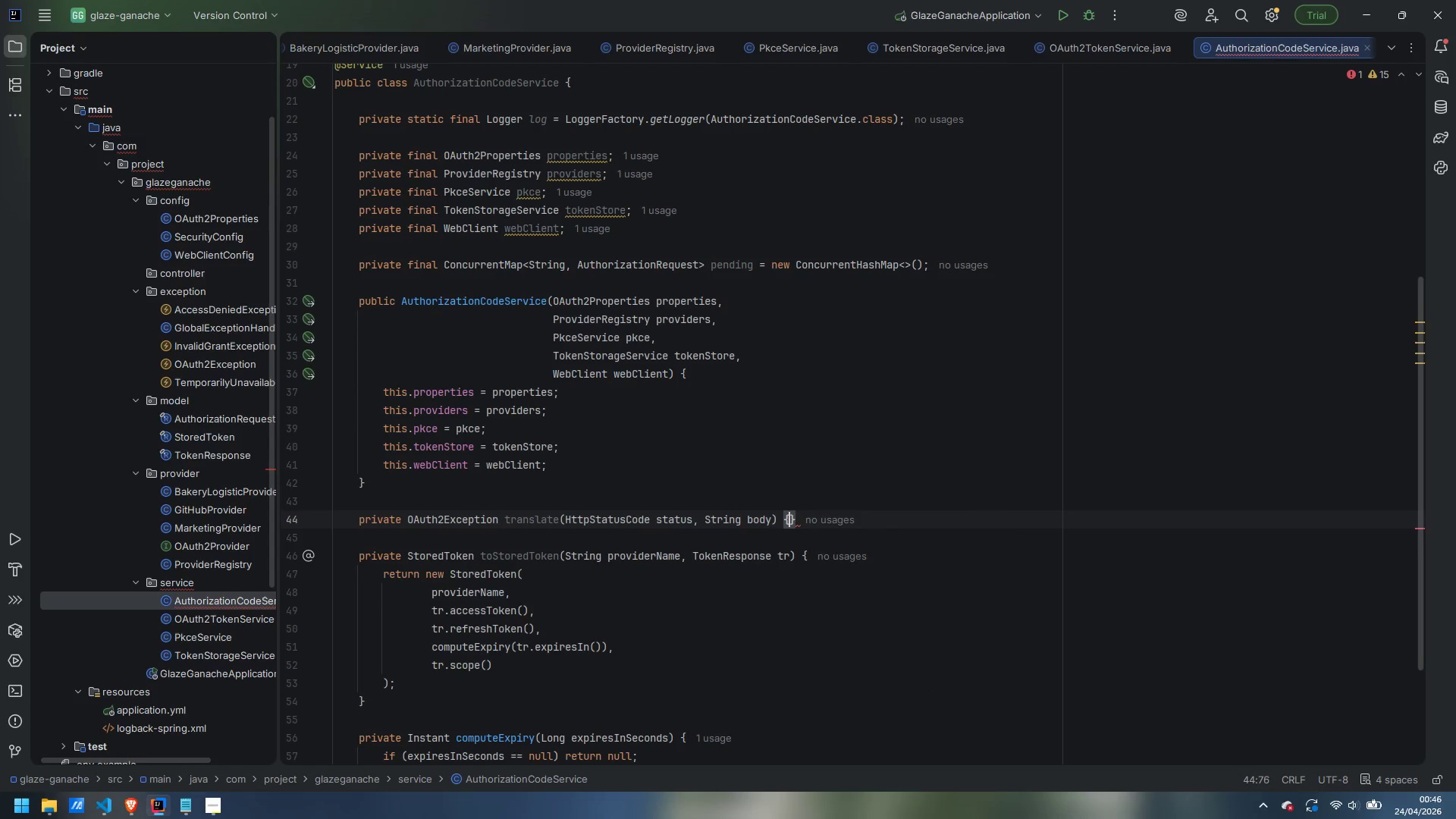 
key(Enter)
 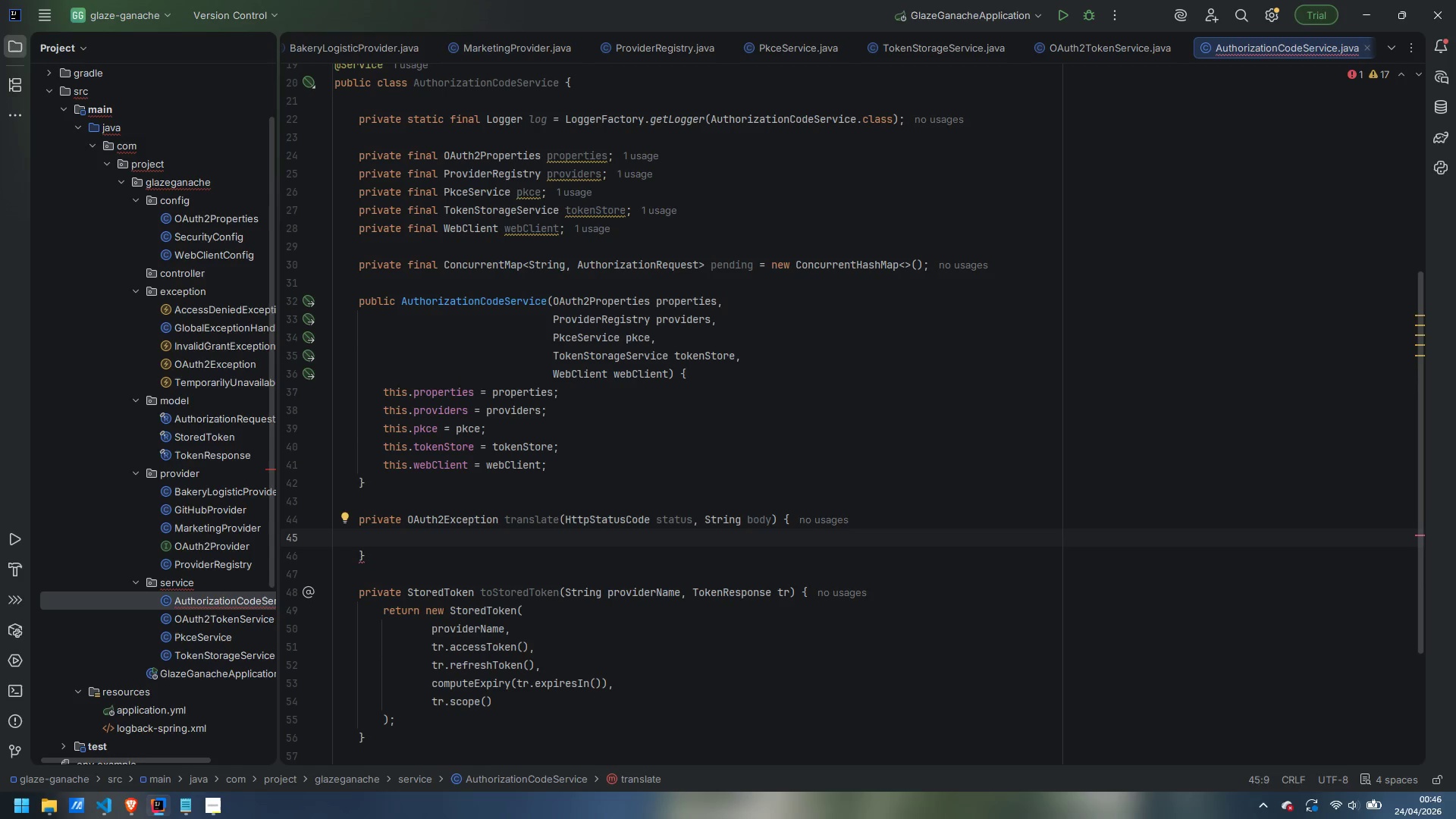 
type(String b = body === )
key(Backspace)
key(Backspace)
type( n8ul)
key(Backspace)
key(Backspace)
key(Backspace)
type(ull ? ")
 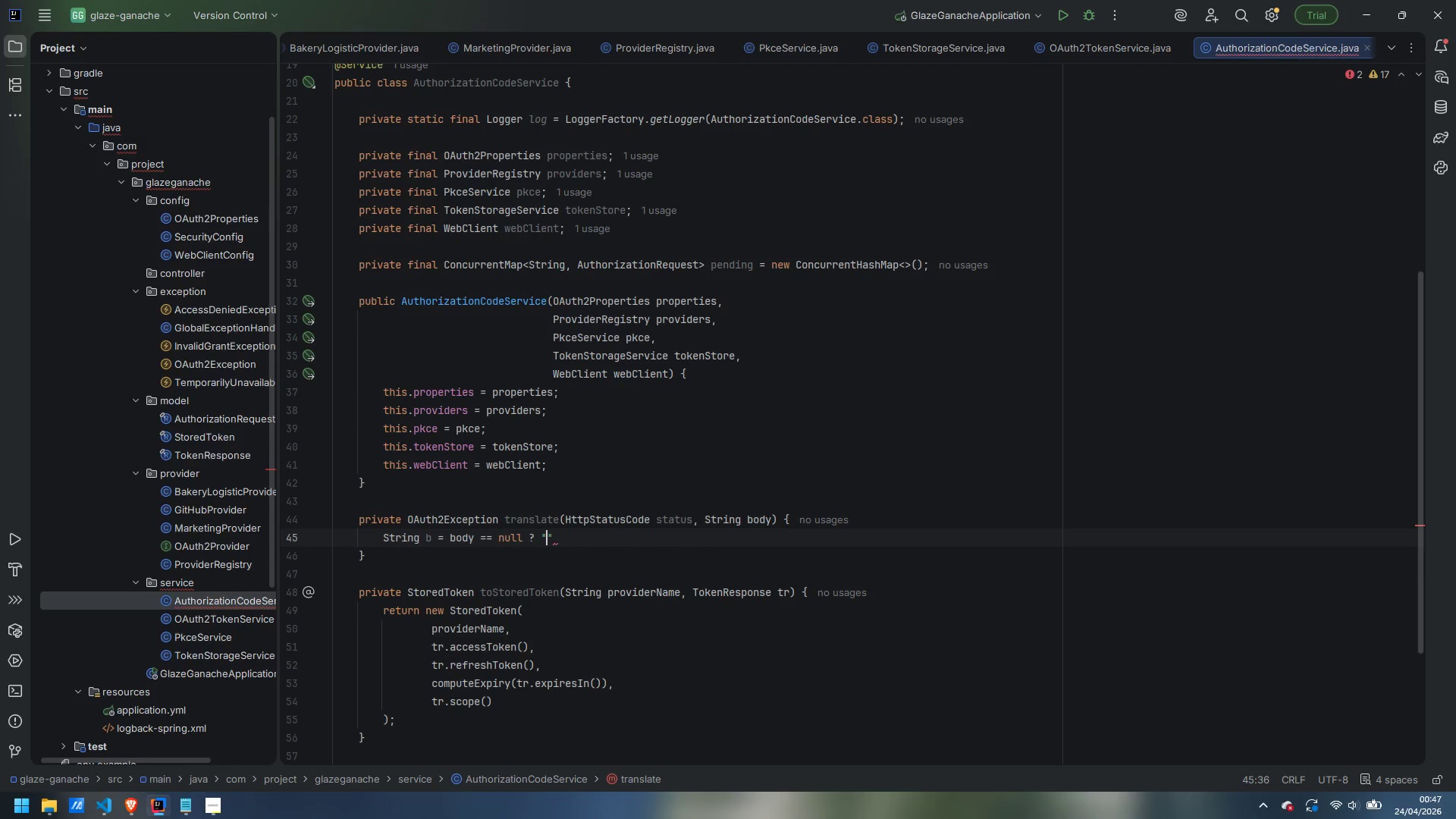 
 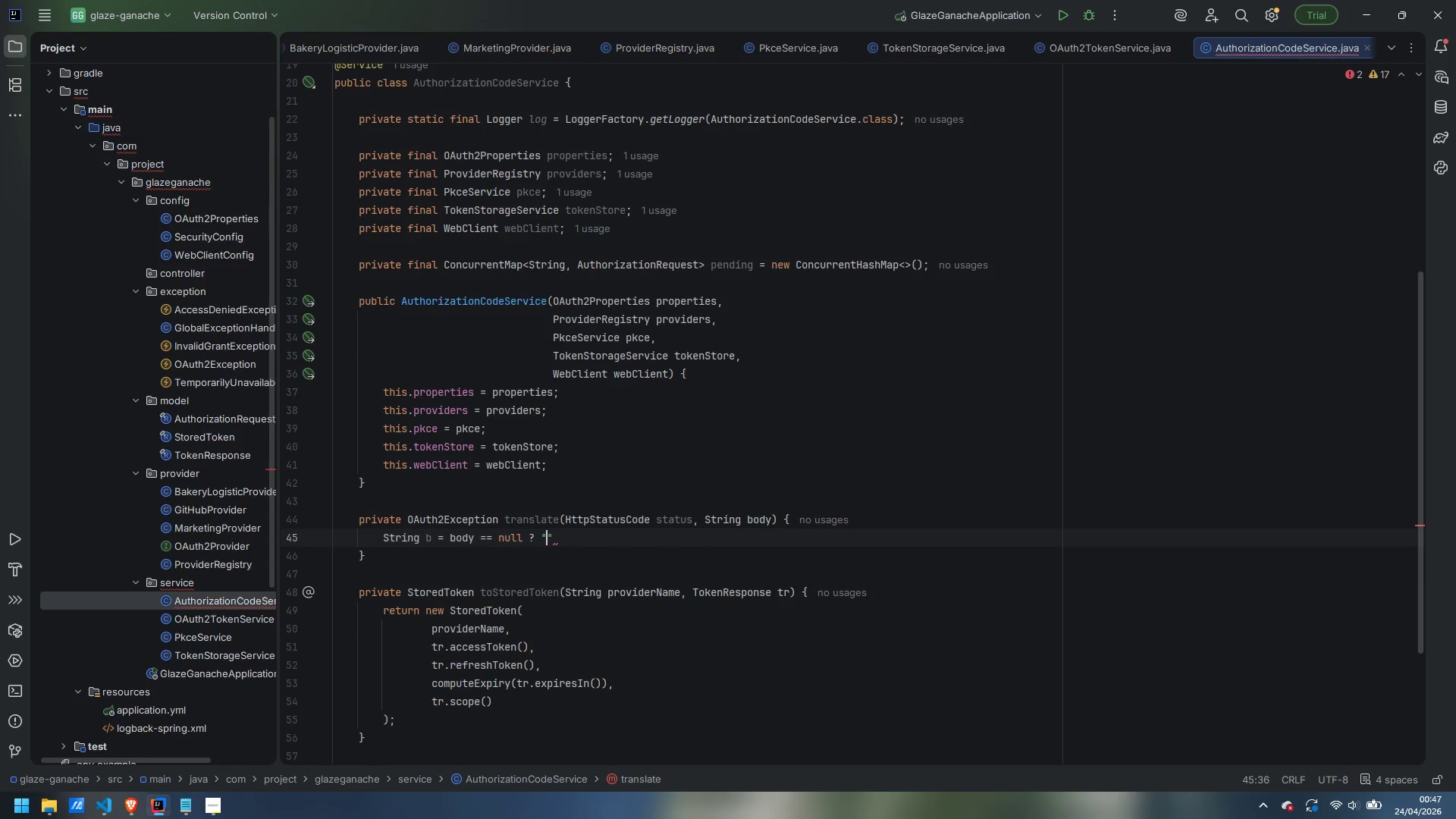 
key(ArrowRight)
 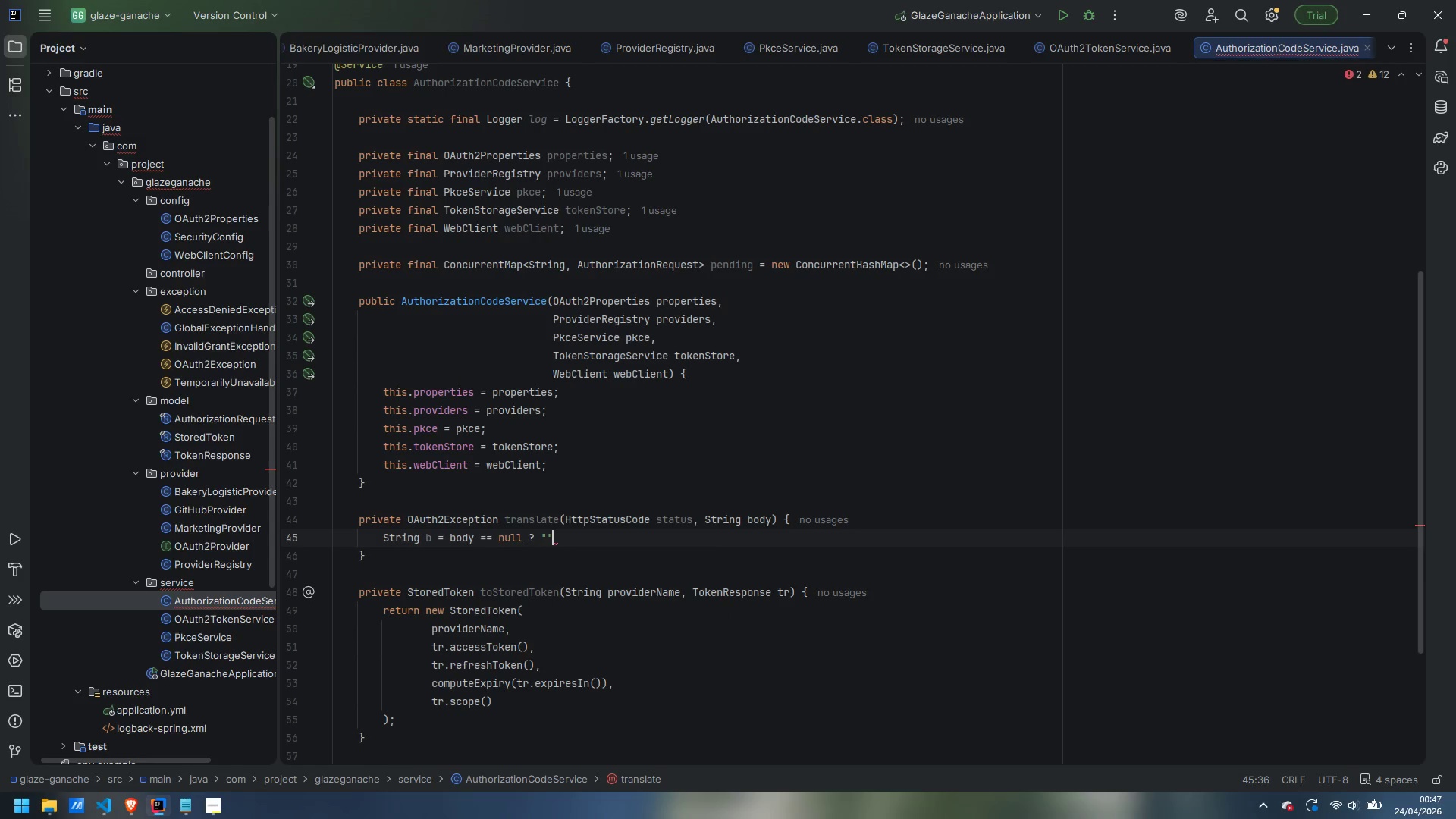 
type( : body;)
 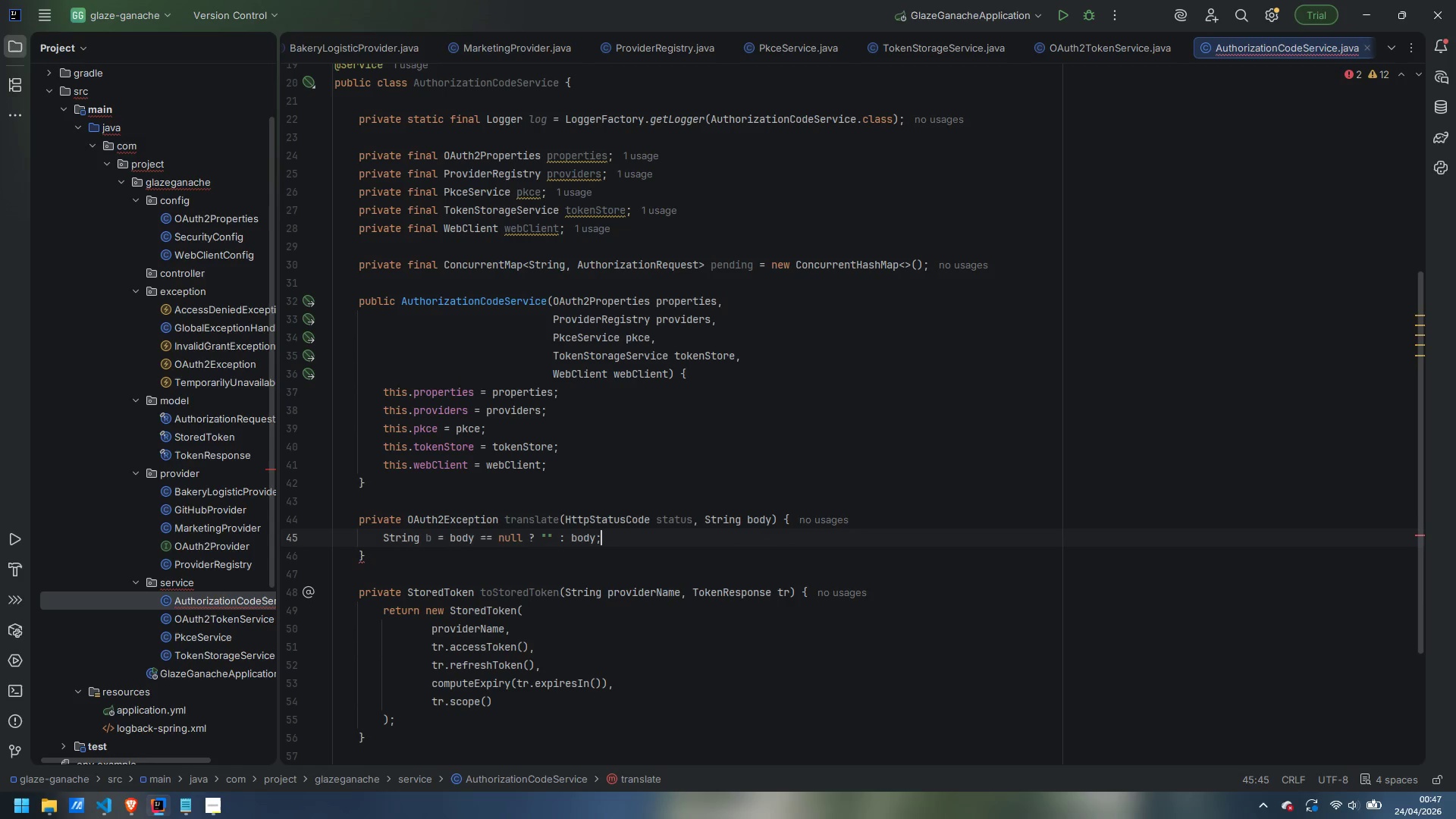 
key(Enter)
 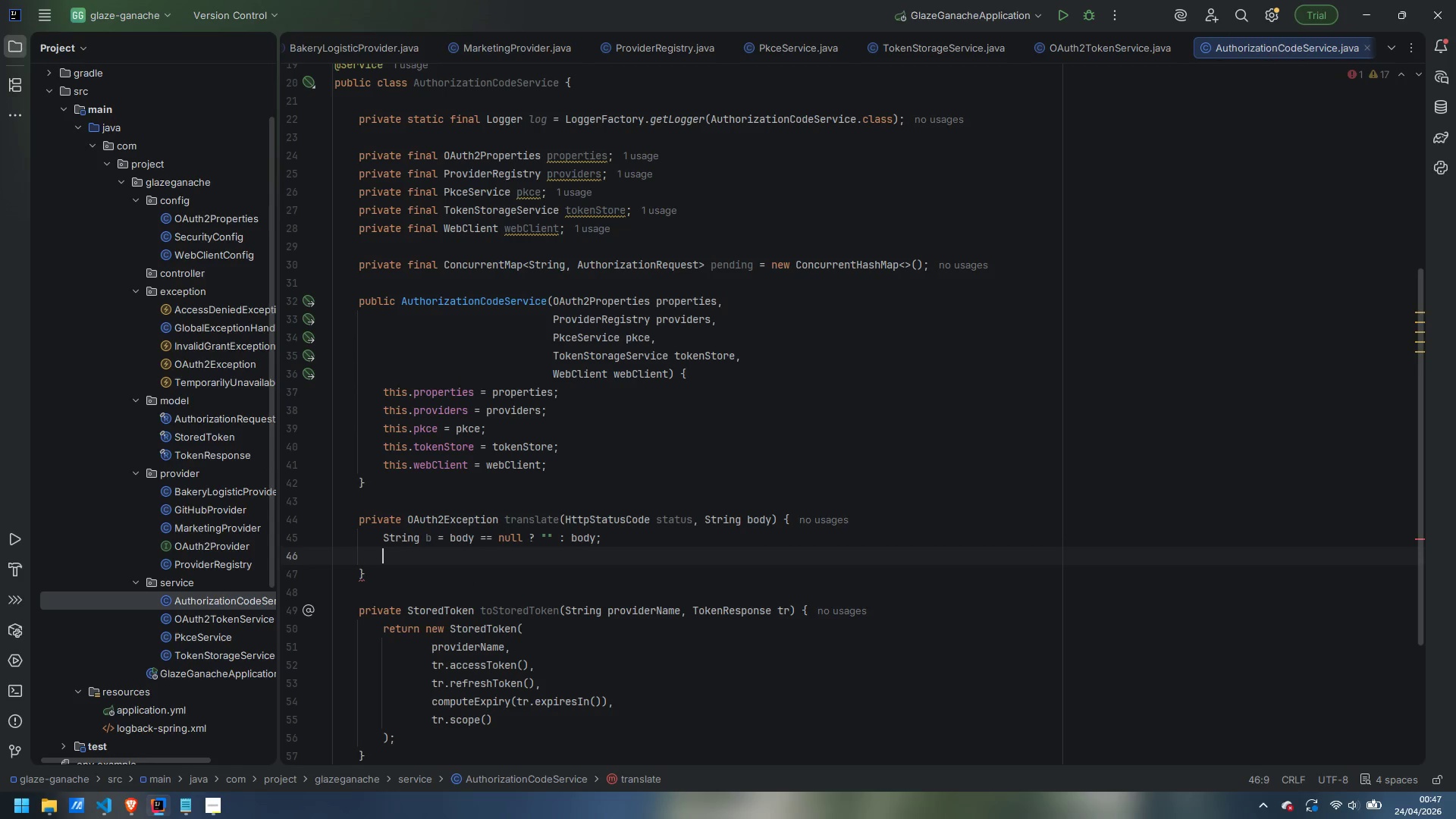 
type(if ))
key(Backspace)
type(()
 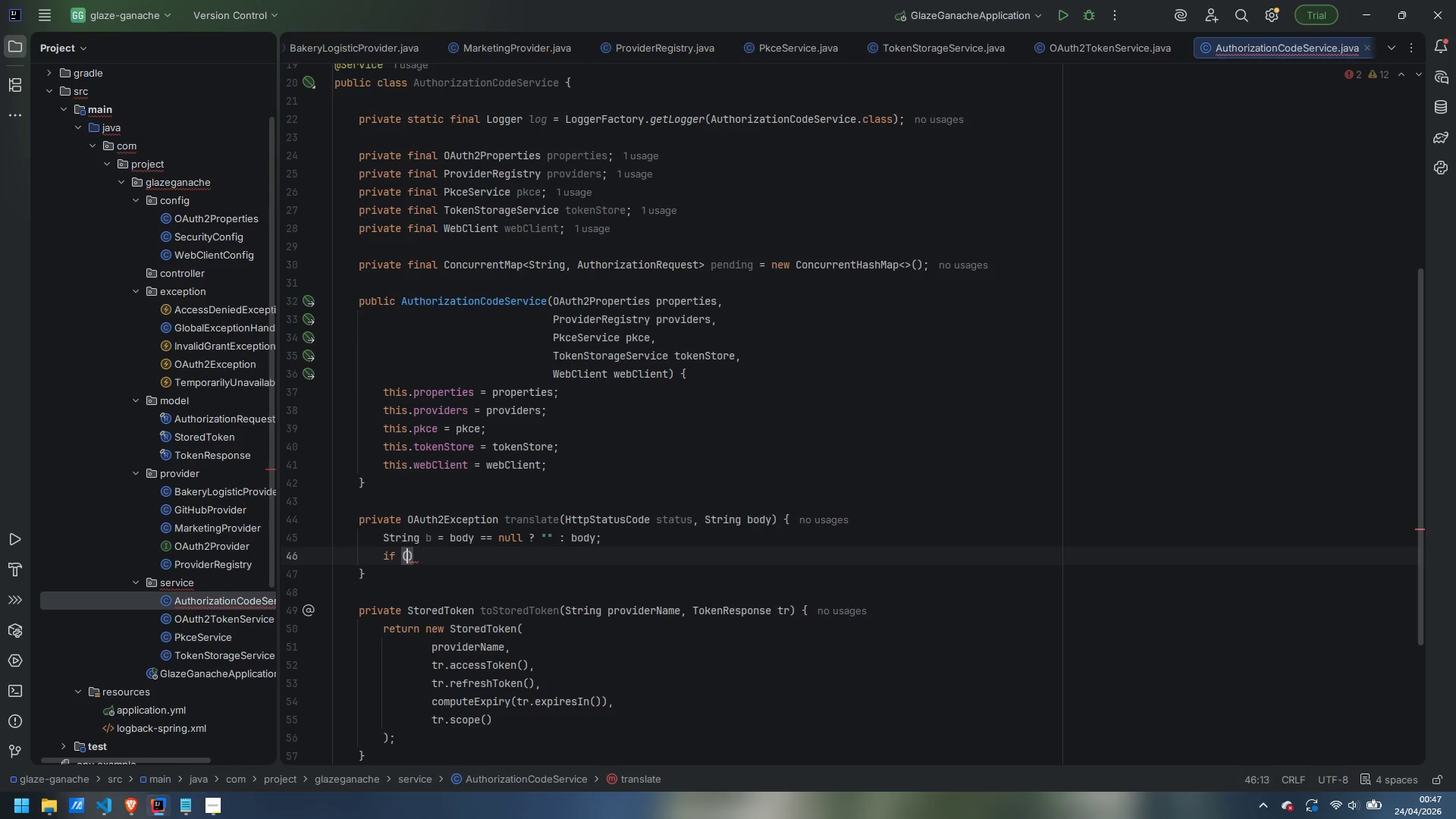 
type(status.is5xxServerError())
 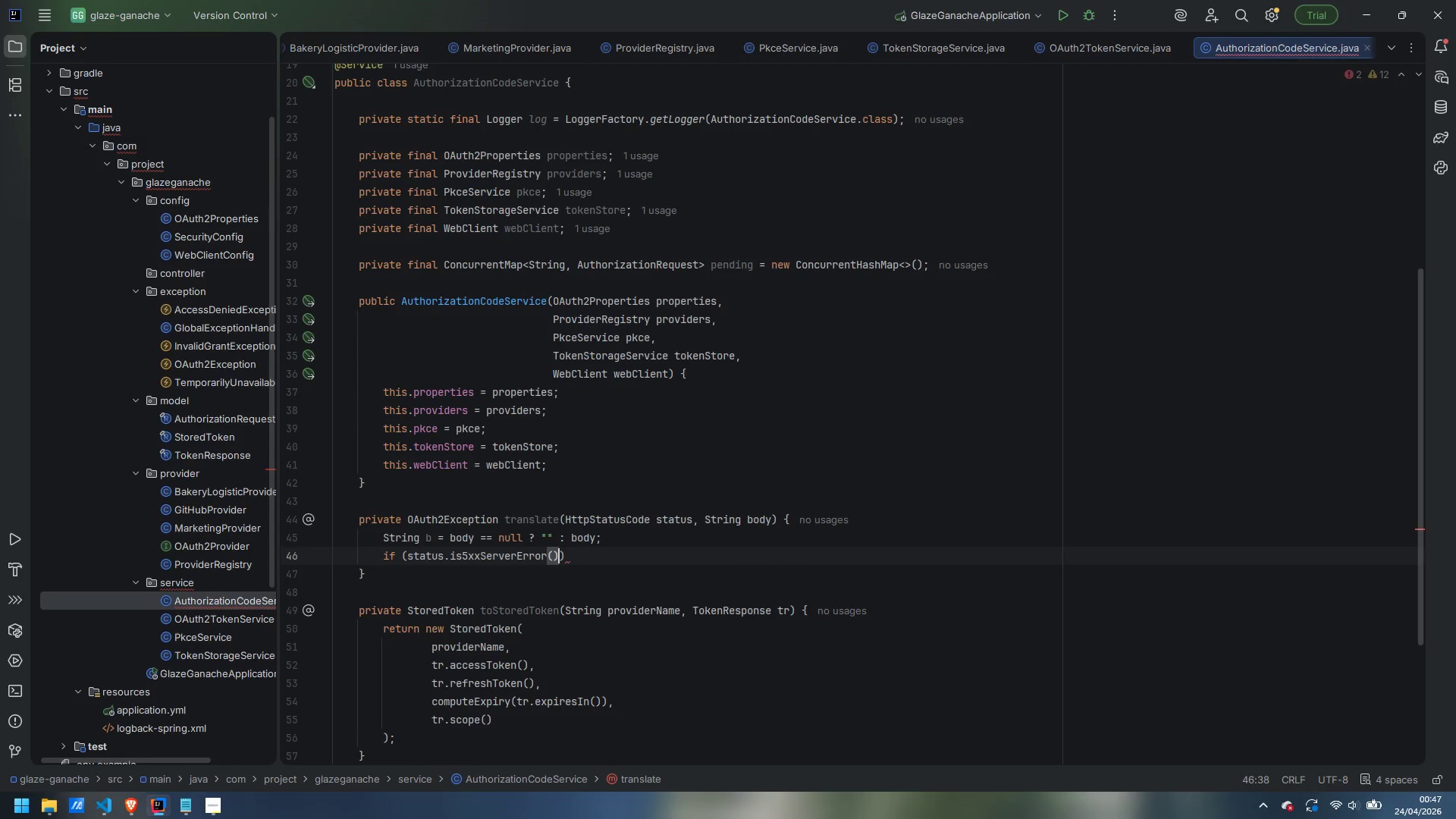 
key(ArrowRight)
 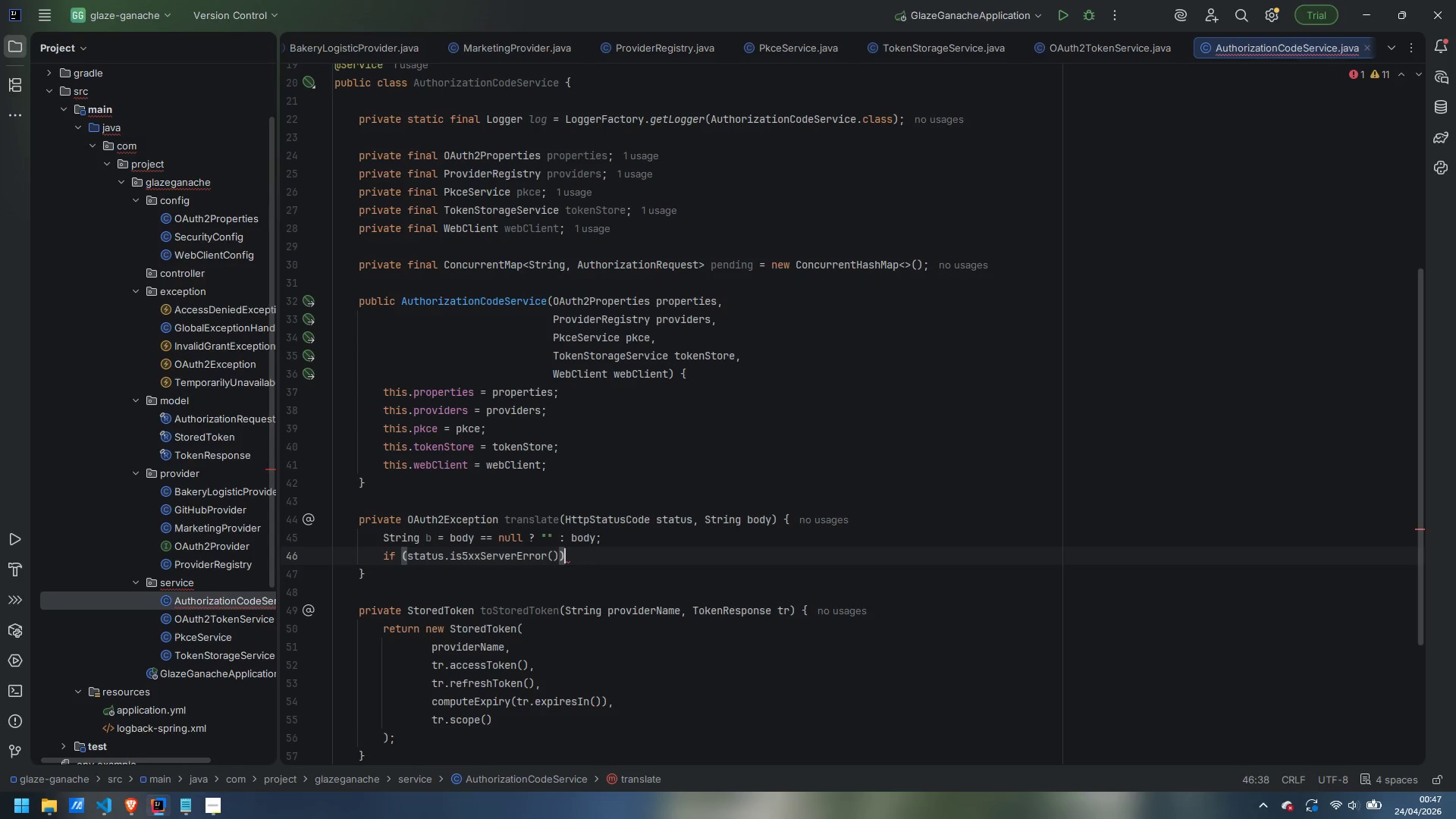 
key(Space)
 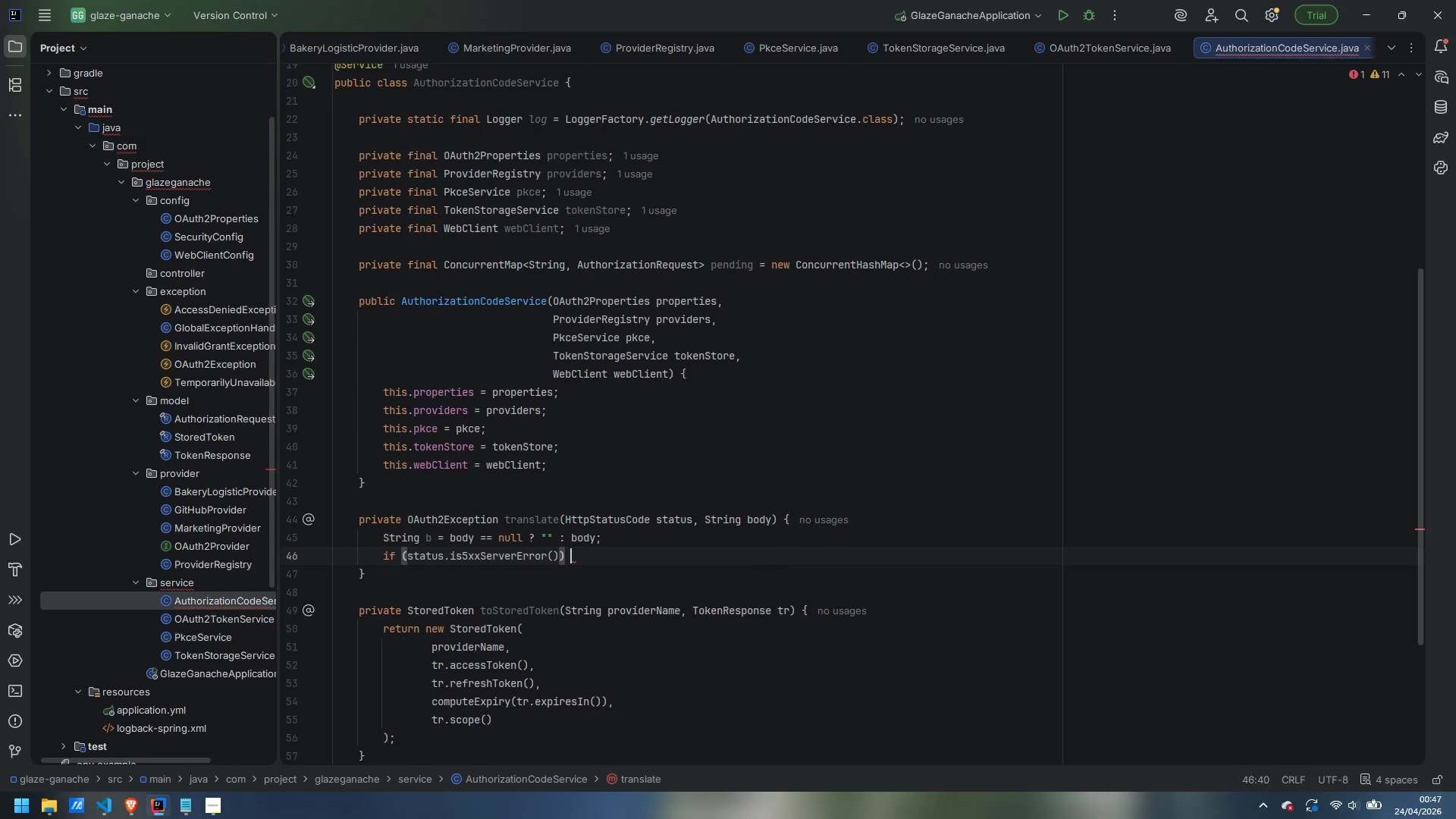 
key(Shift+BracketLeft)
 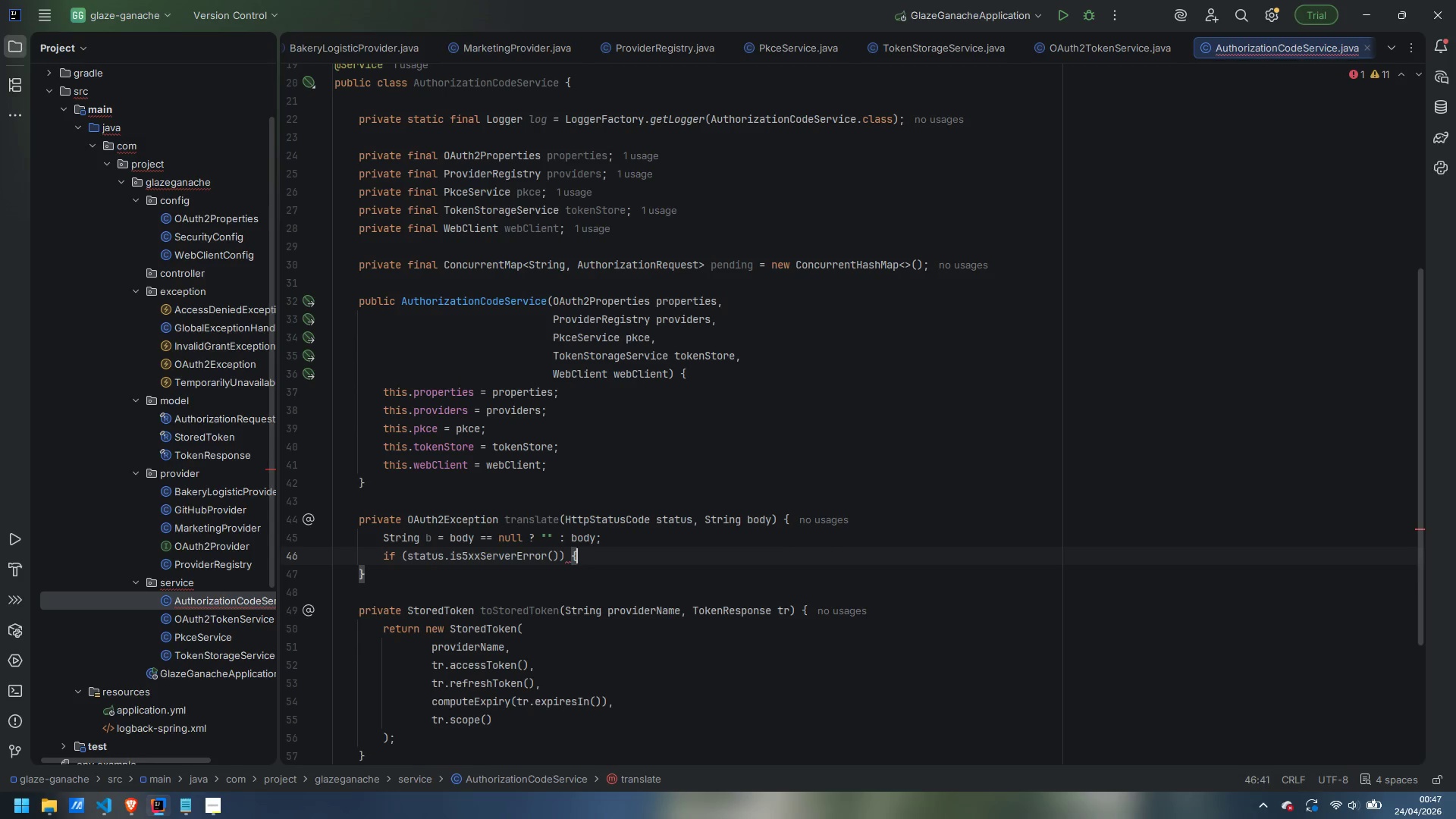 
key(Enter)
 